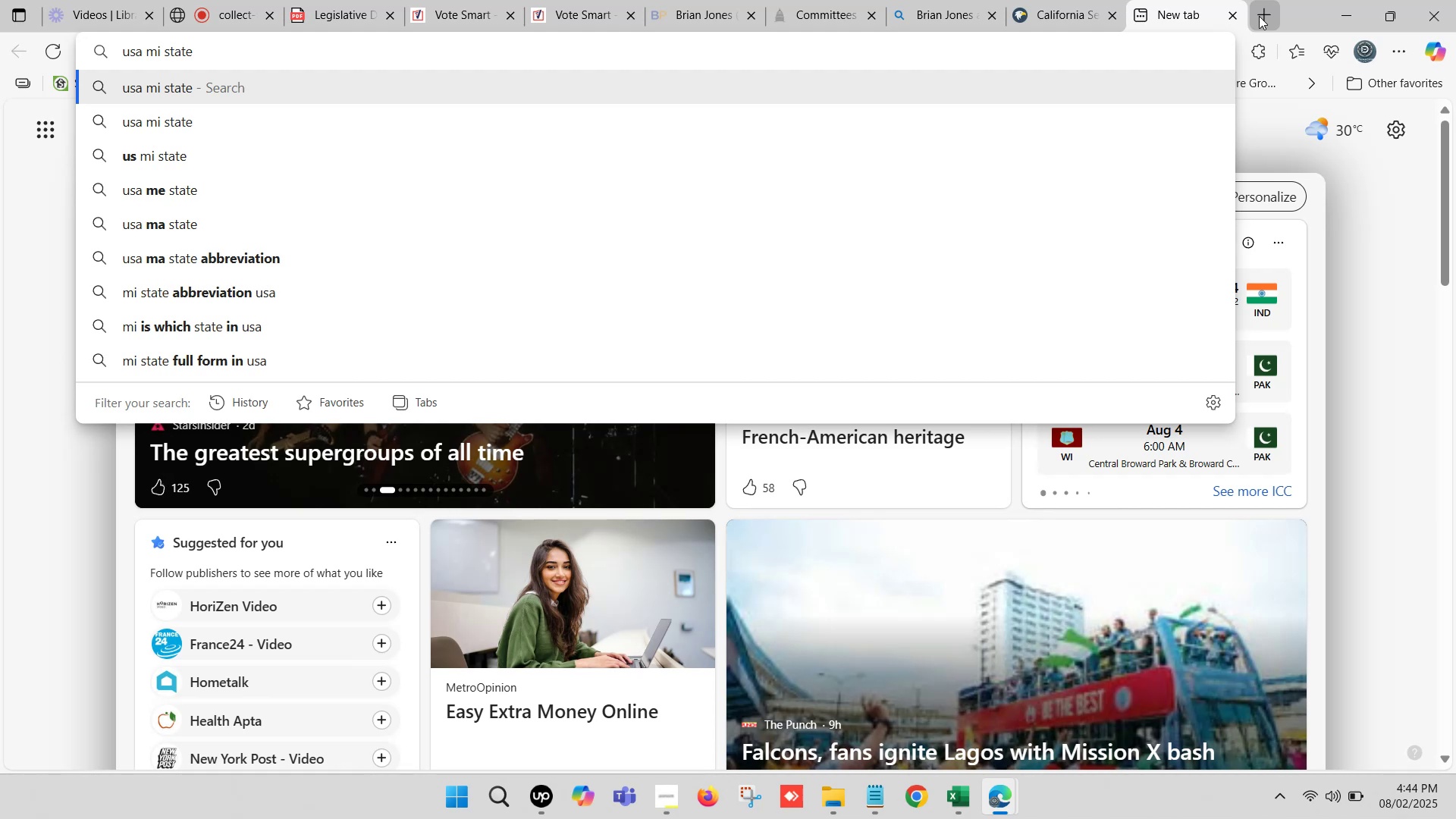 
key(Enter)
 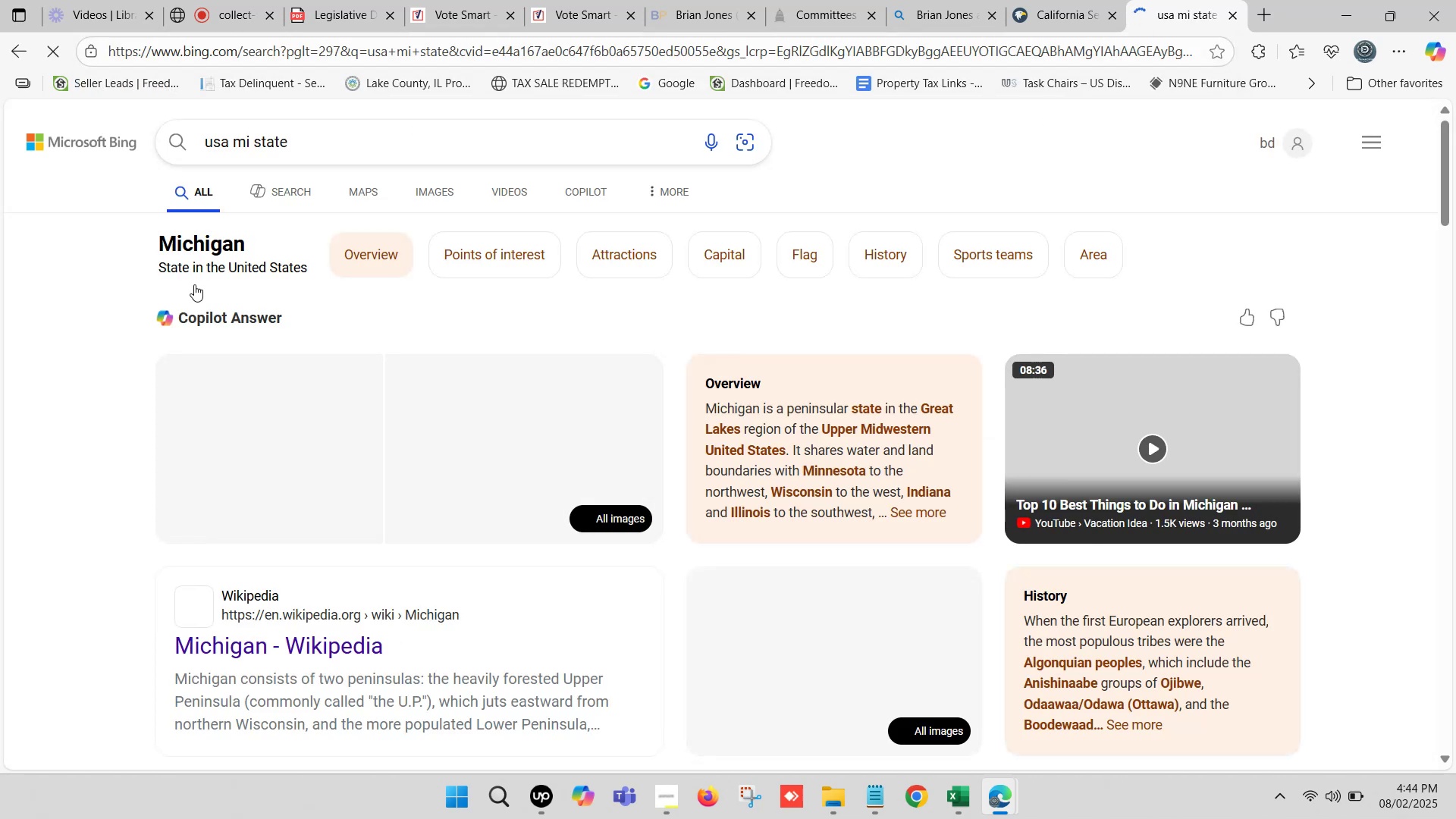 
left_click_drag(start_coordinate=[164, 239], to_coordinate=[244, 239])
 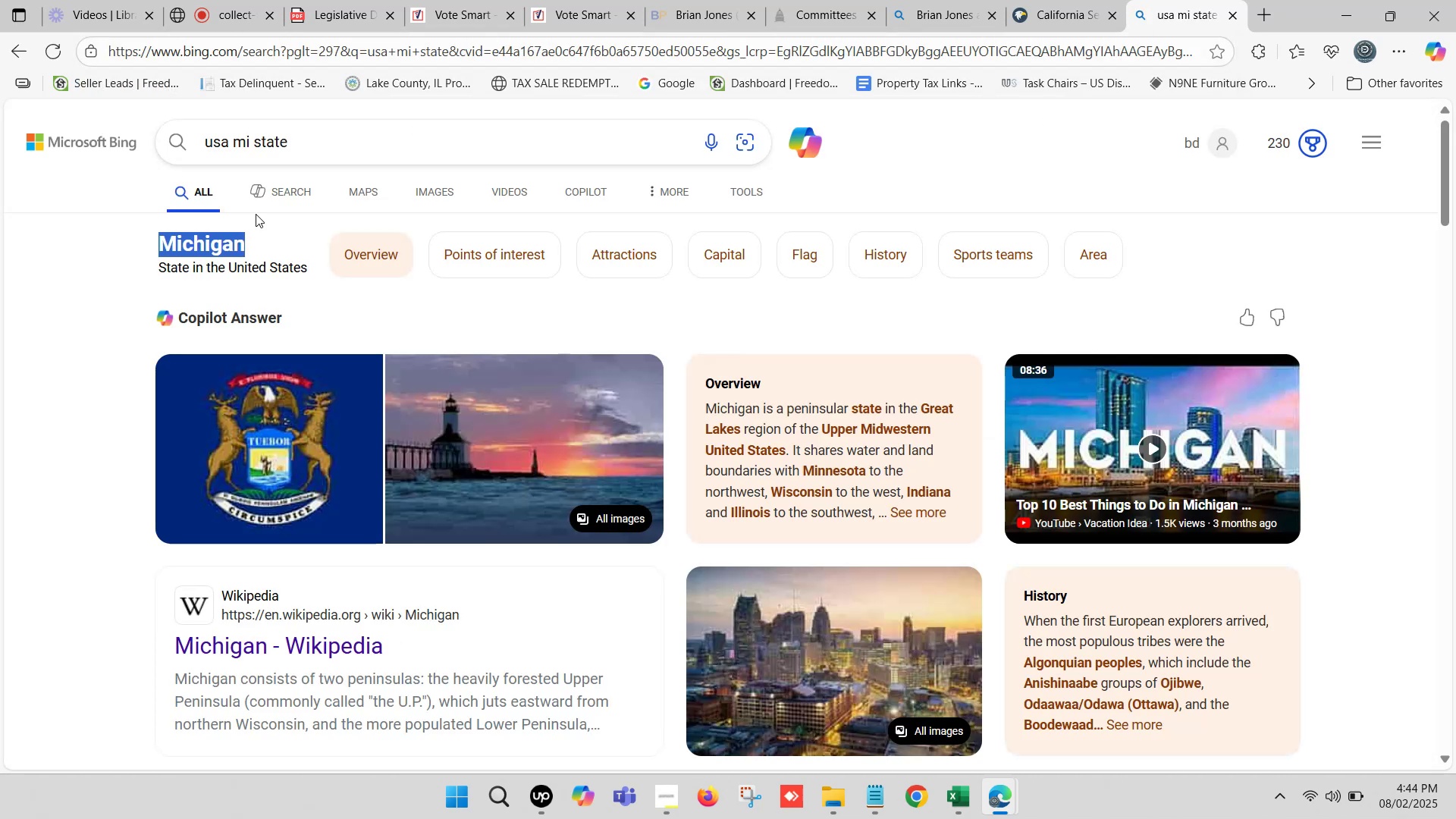 
key(Control+C)
 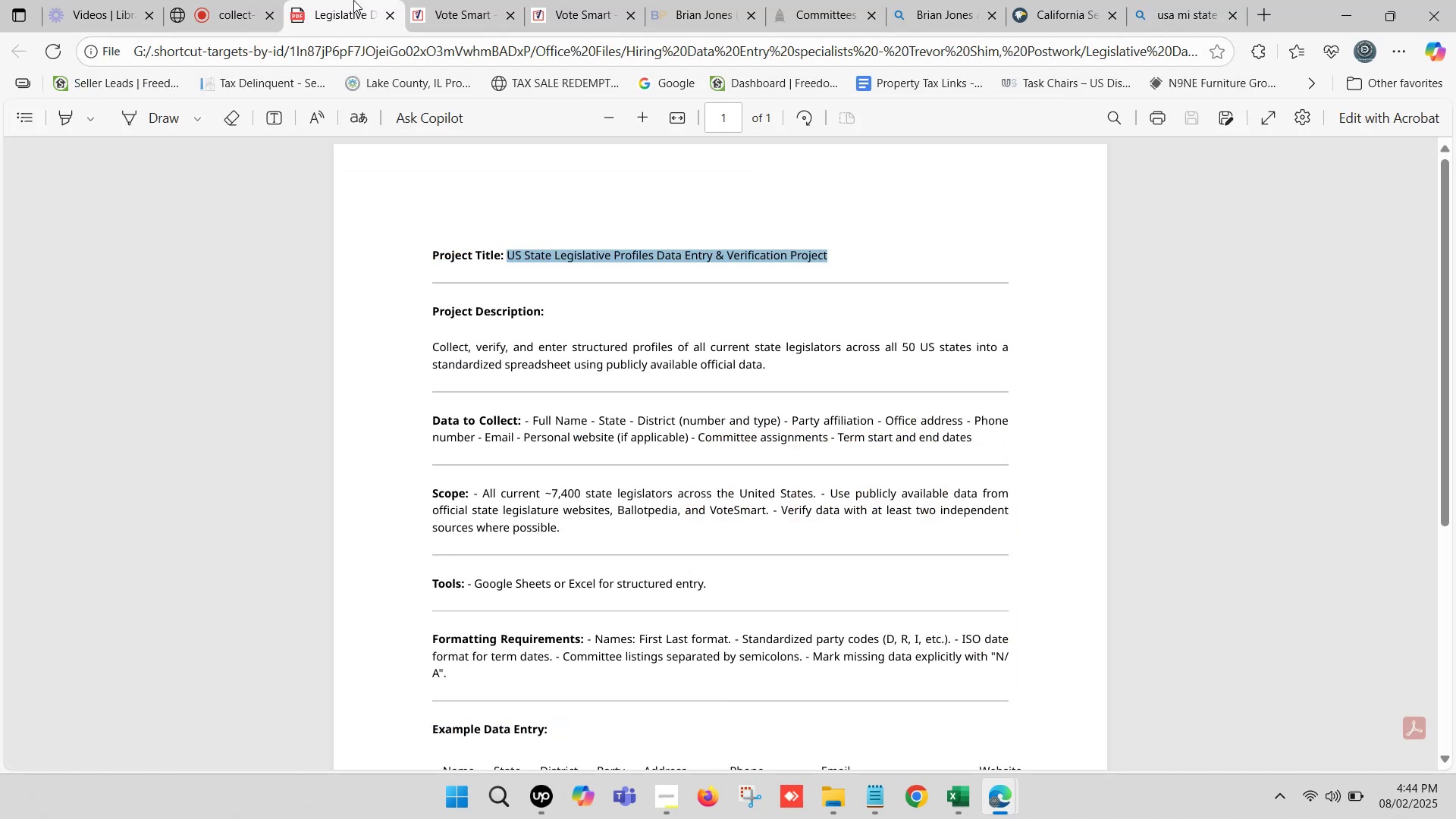 
key(Control+ControlLeft)
 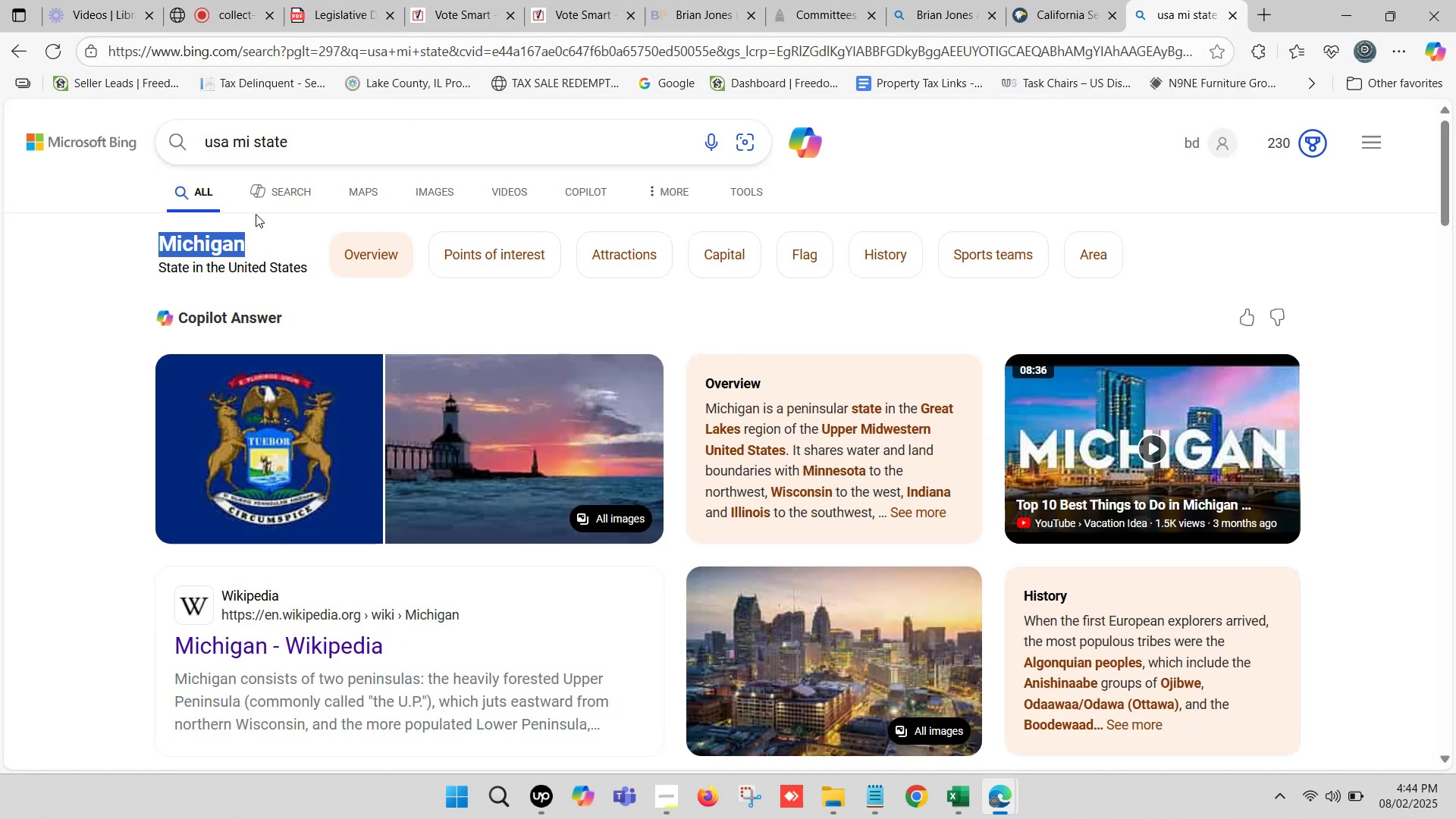 
left_click([436, 0])
 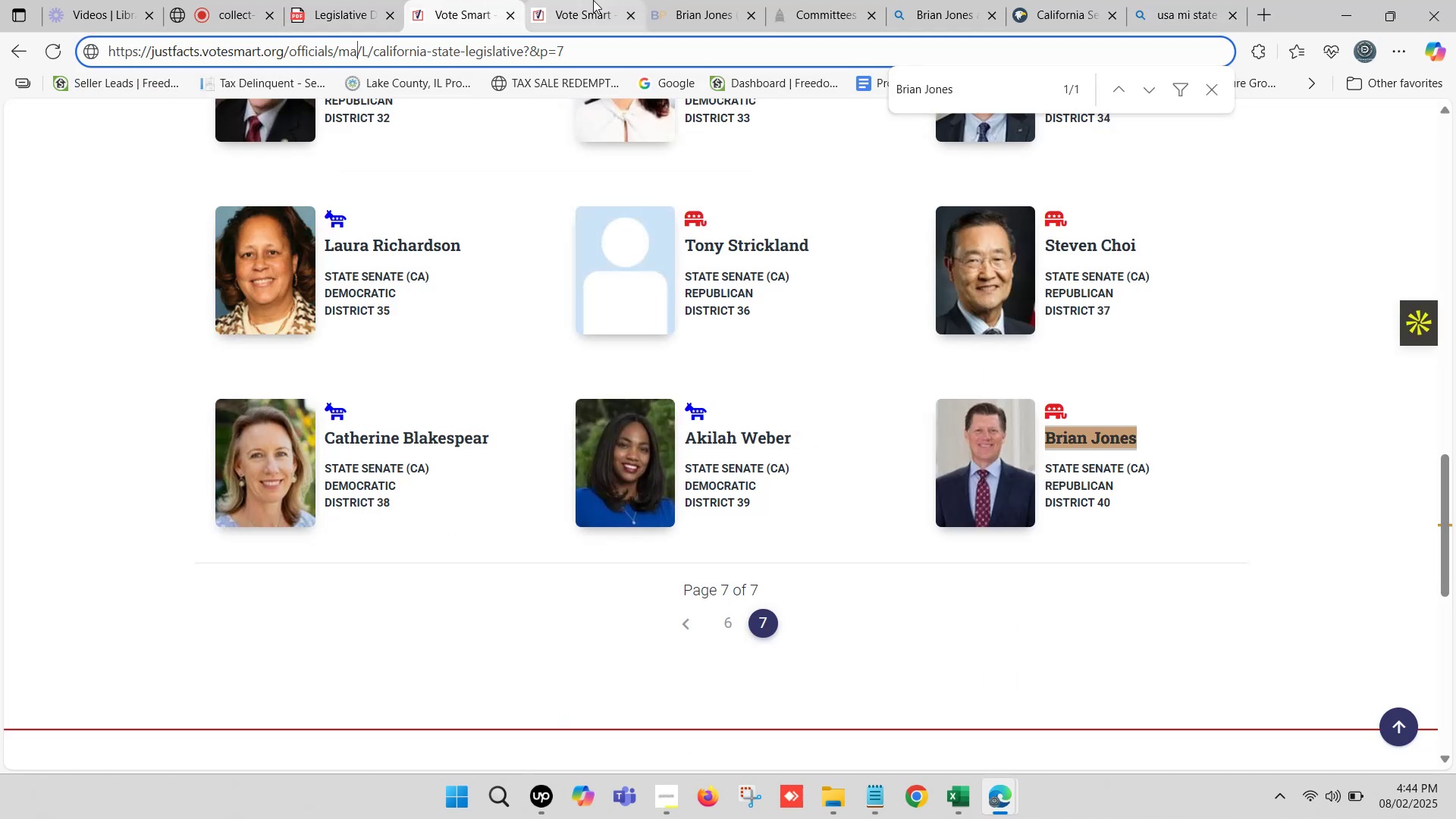 
left_click([598, 0])
 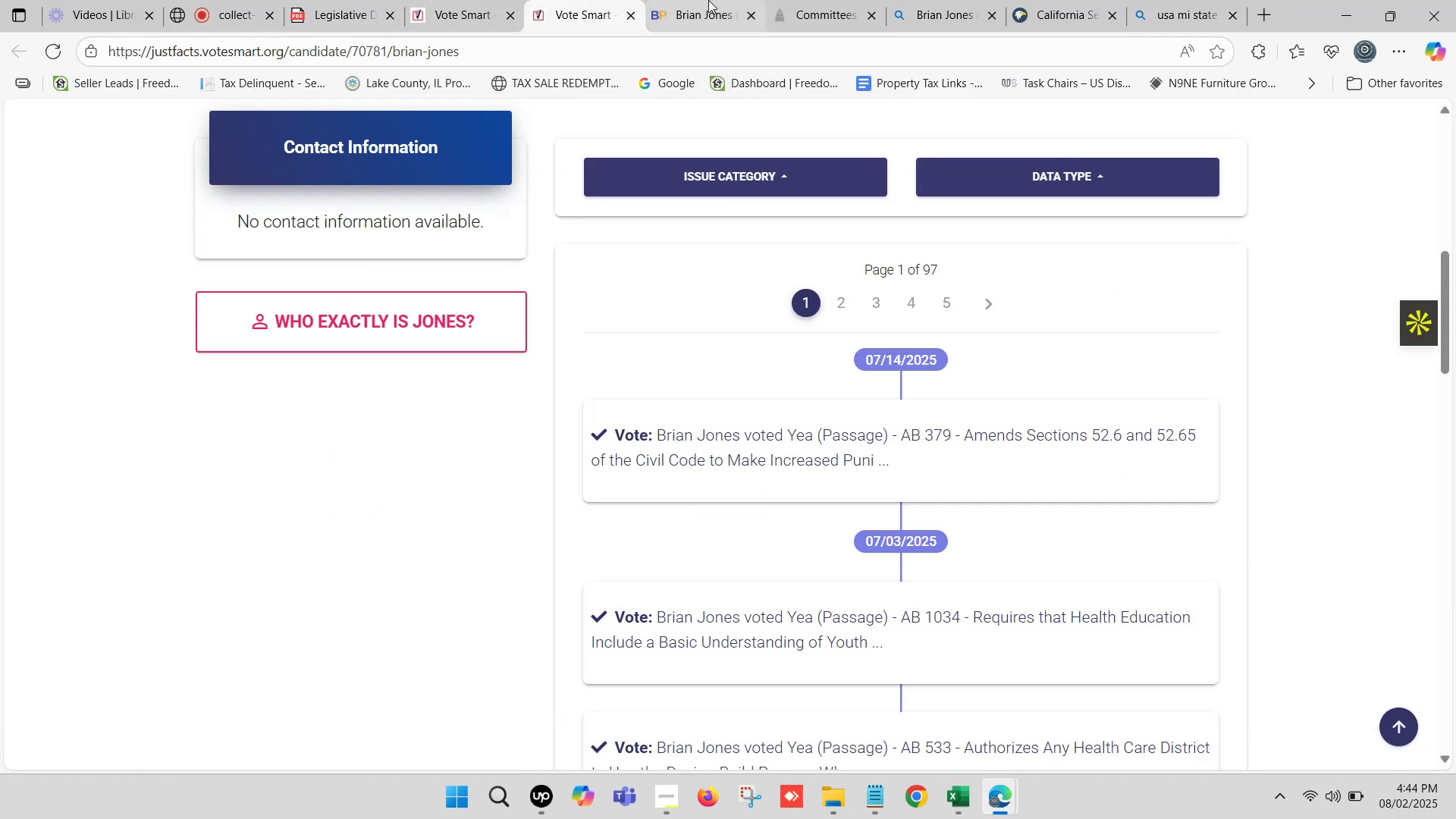 
double_click([708, 0])
 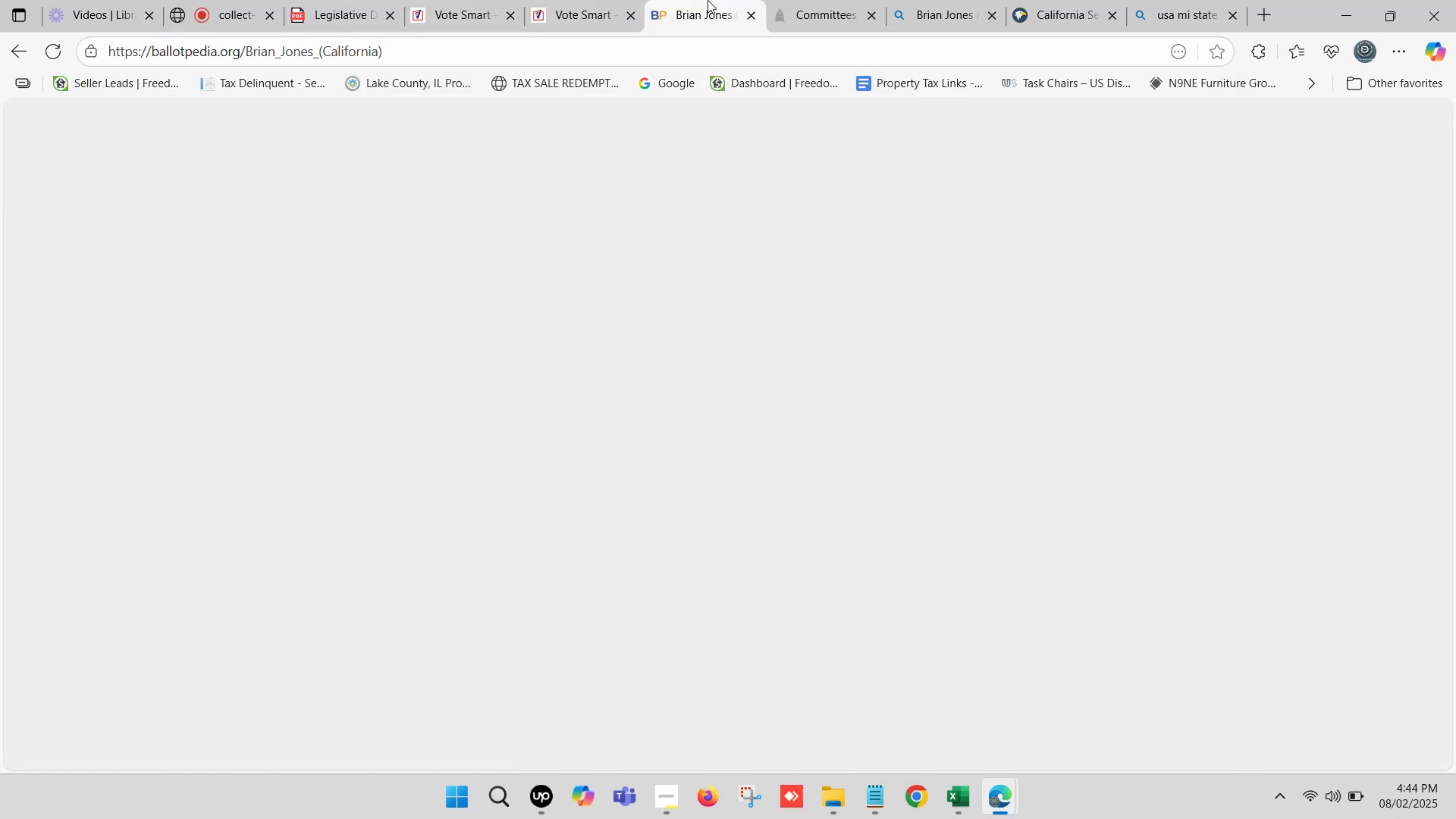 
triple_click([708, 0])
 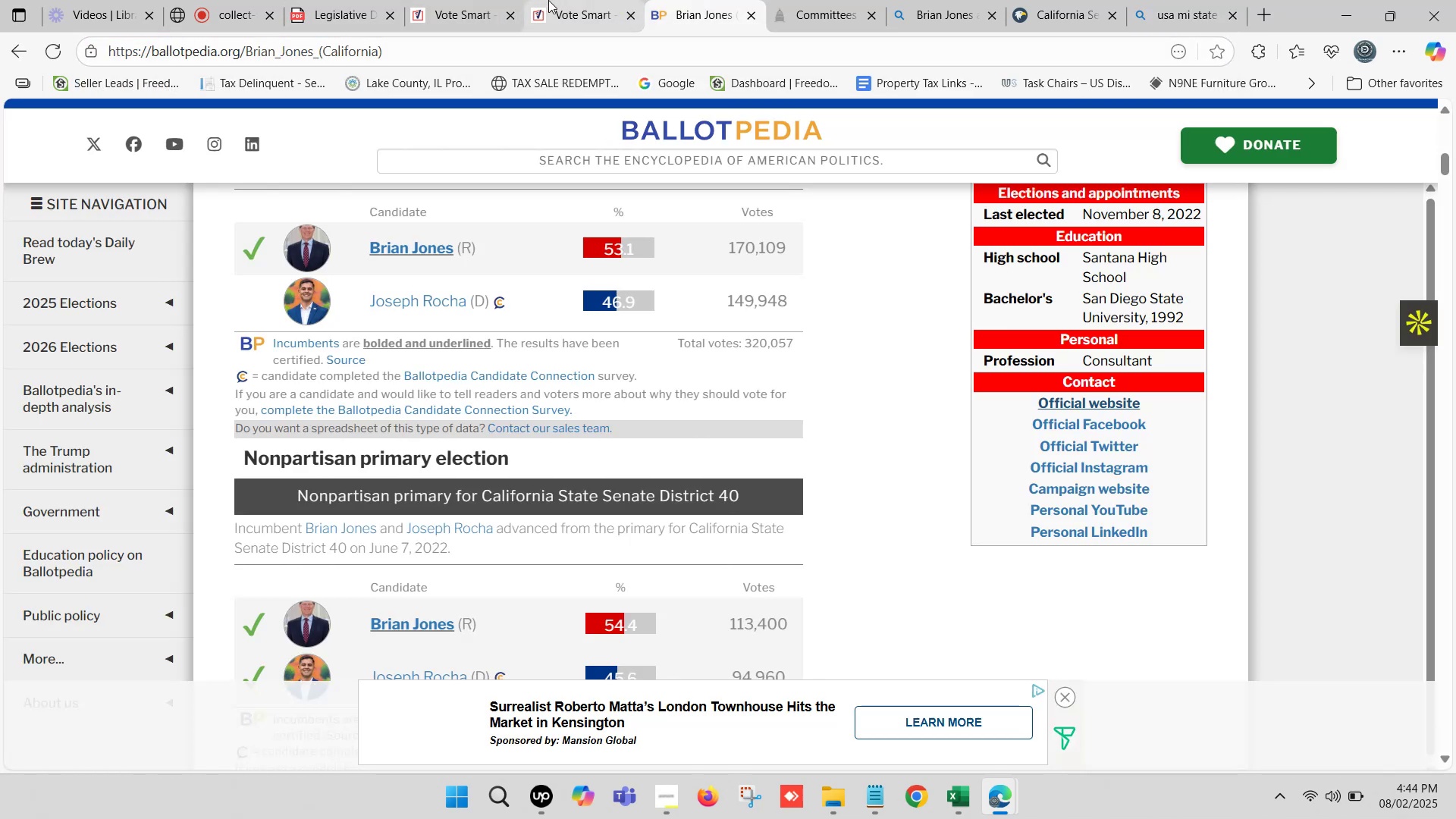 
double_click([479, 0])
 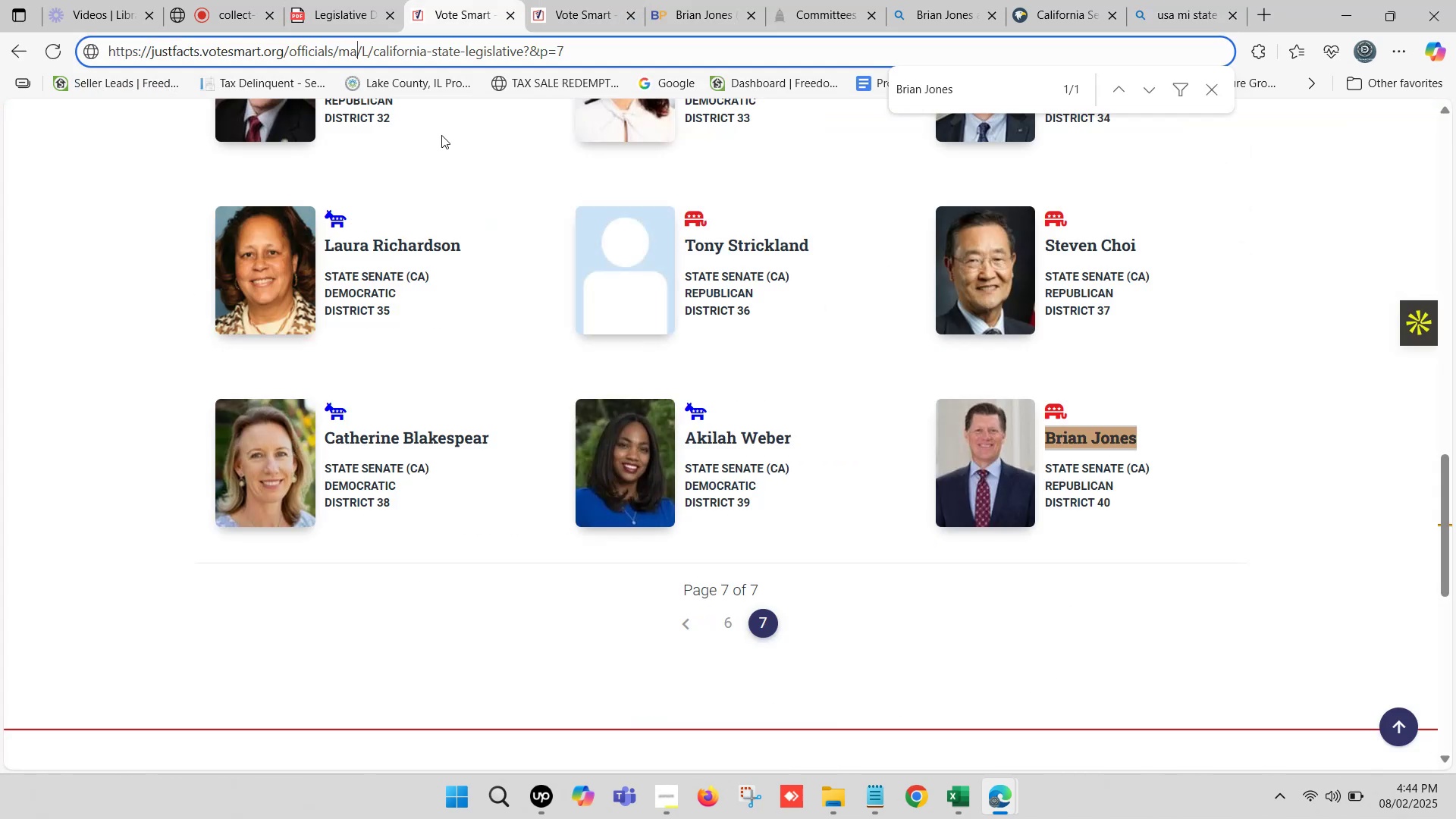 
scroll: coordinate [445, 86], scroll_direction: up, amount: 6.0
 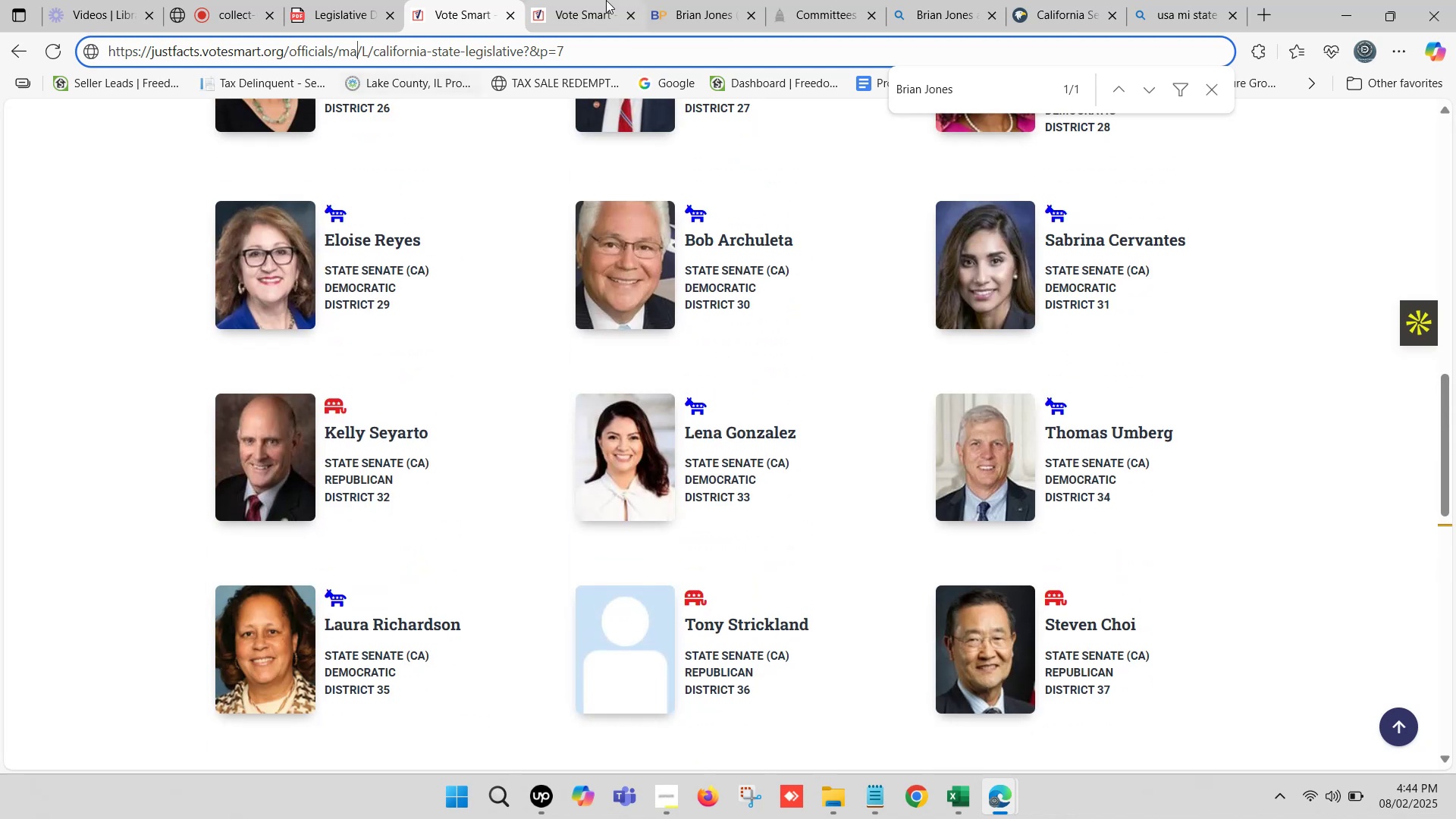 
left_click([606, 0])
 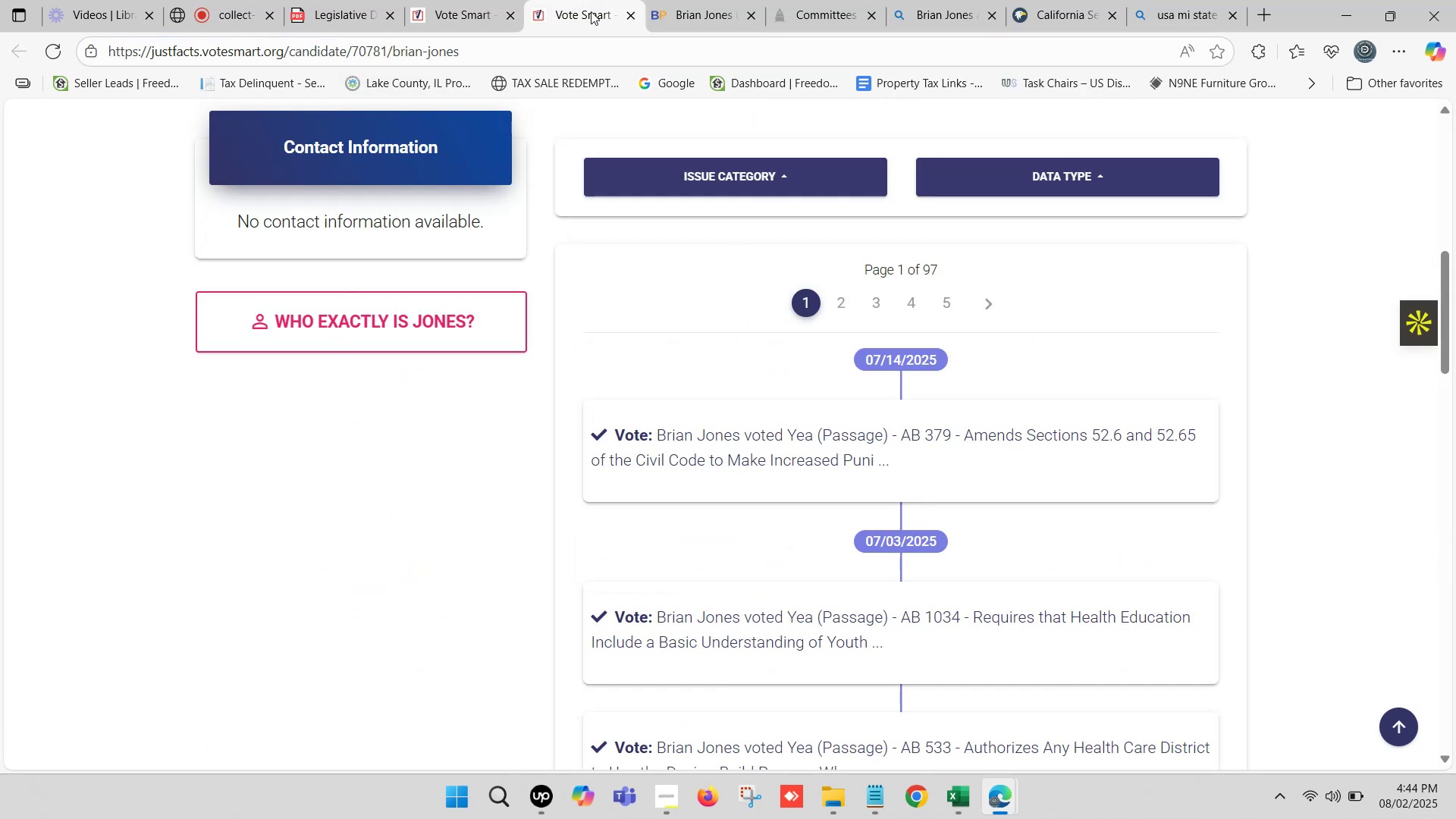 
double_click([433, 0])
 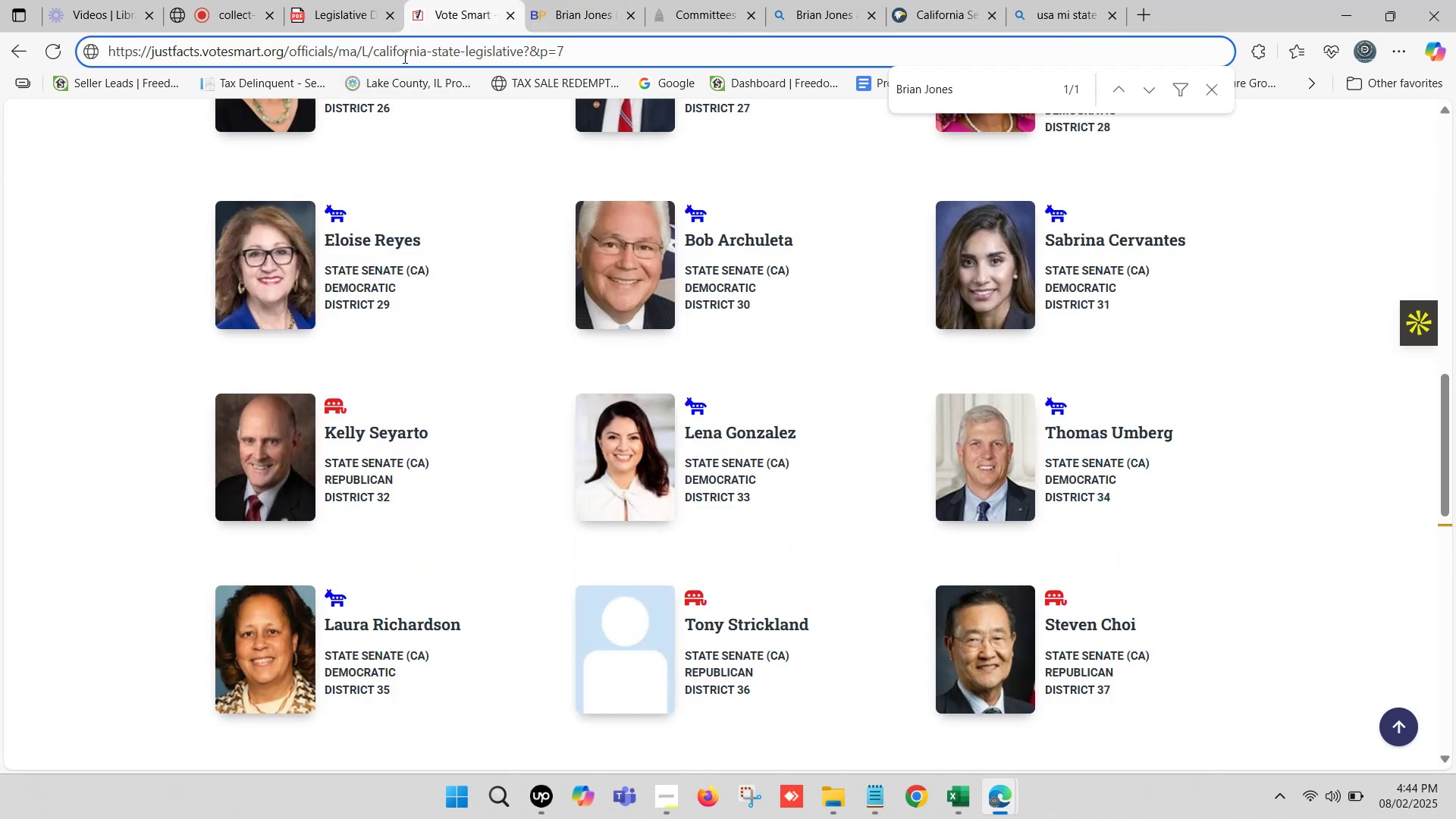 
double_click([403, 57])
 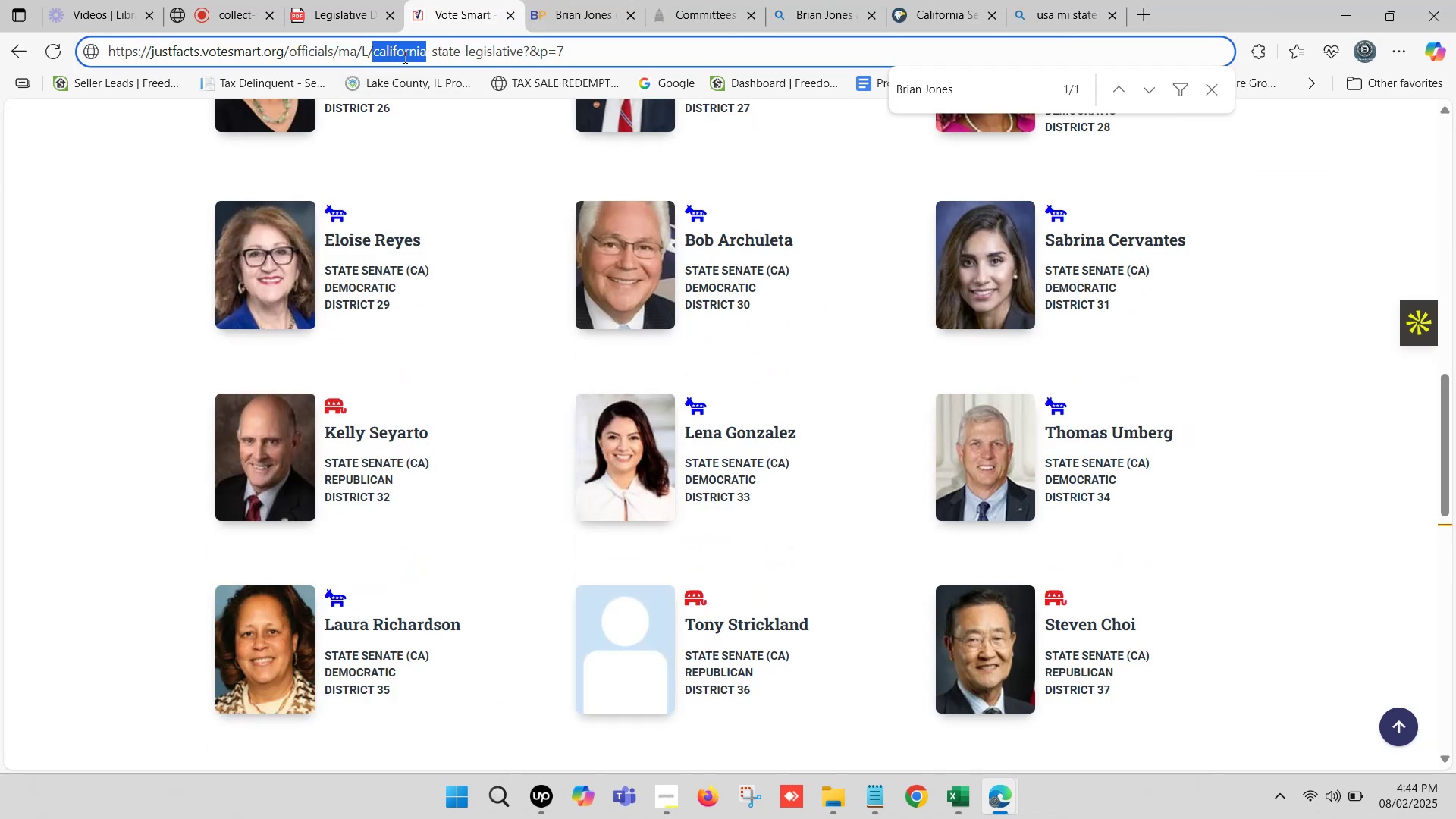 
key(Control+C)
 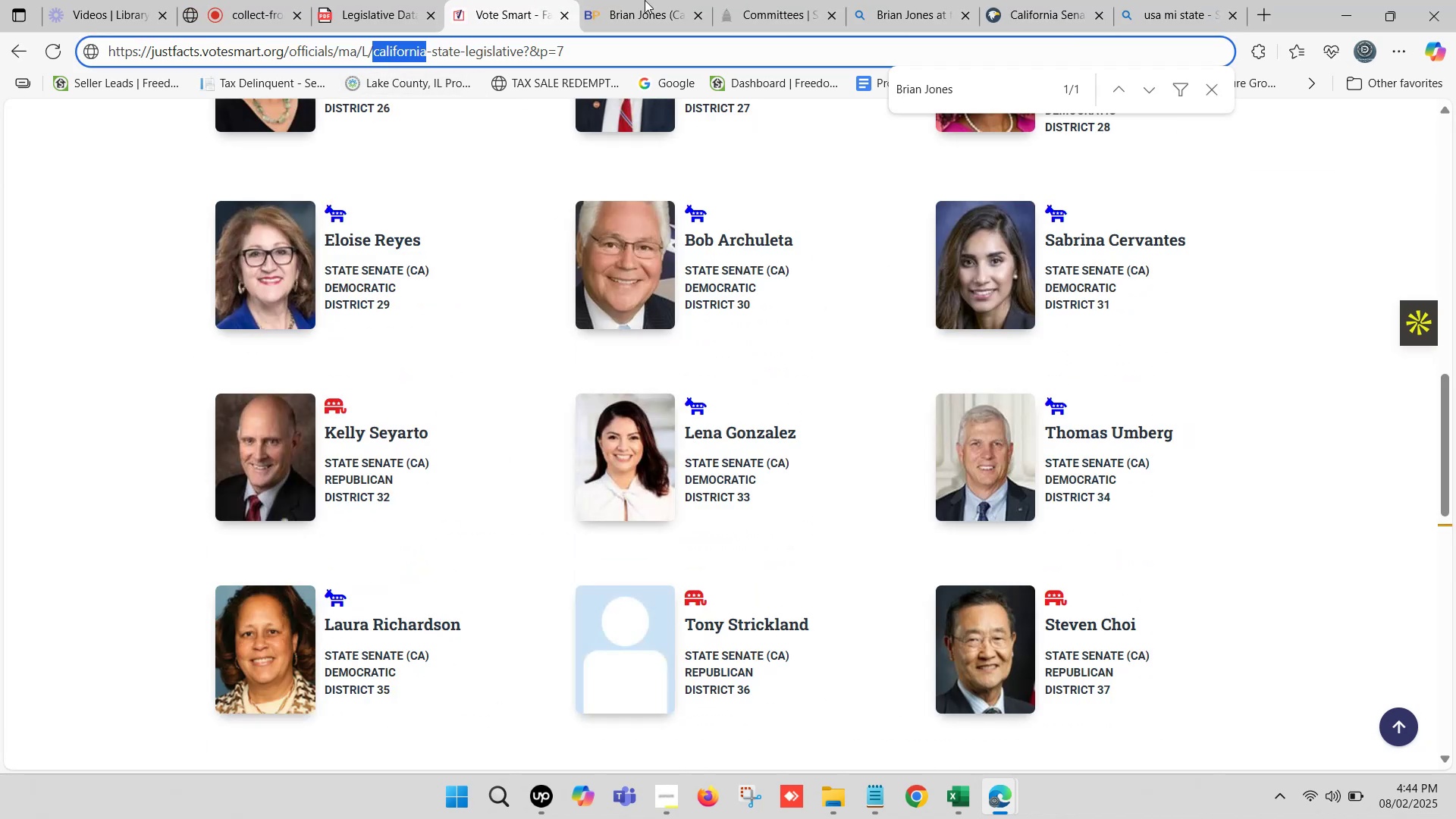 
left_click([1178, 1])
 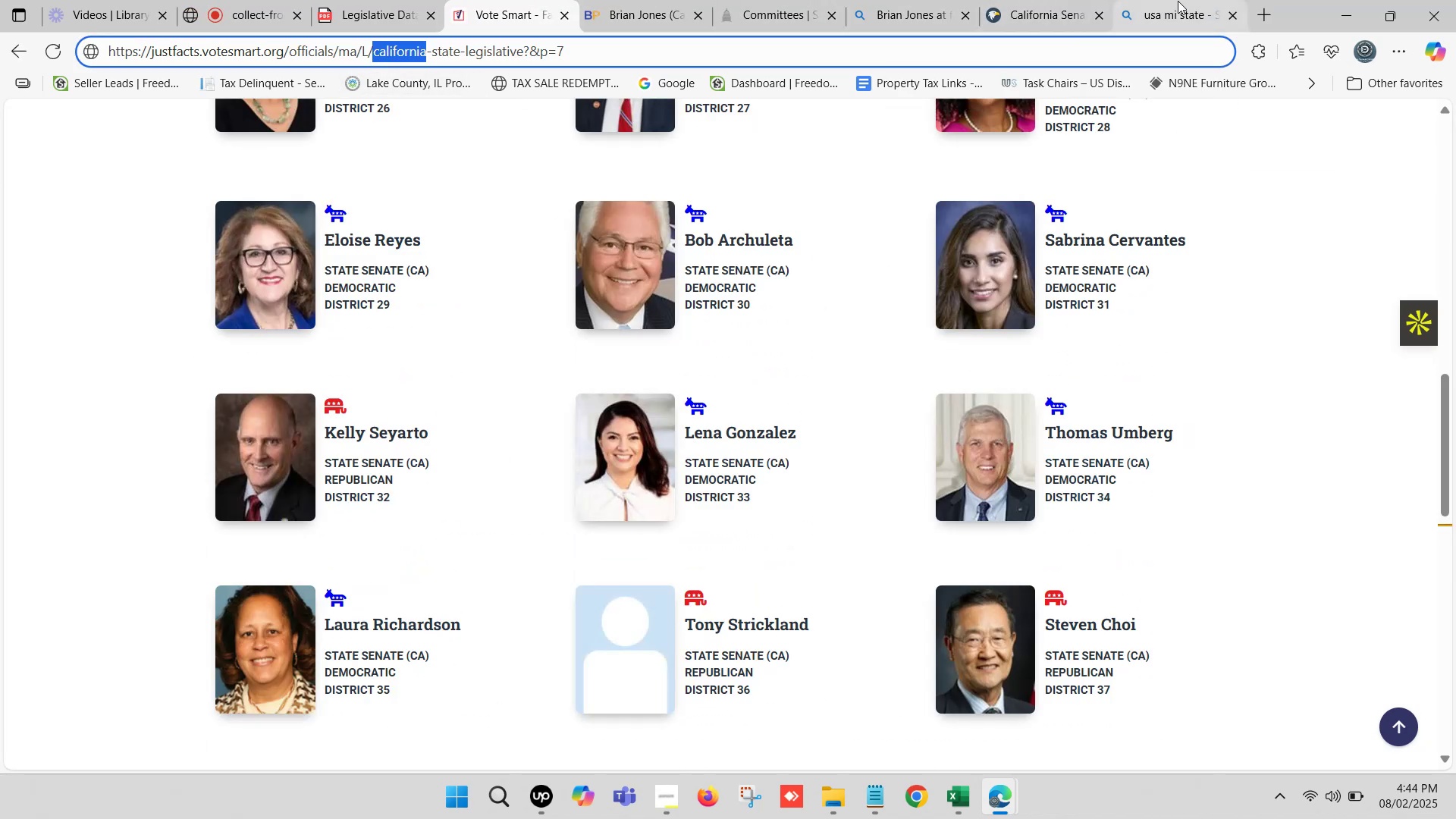 
key(Control+C)
 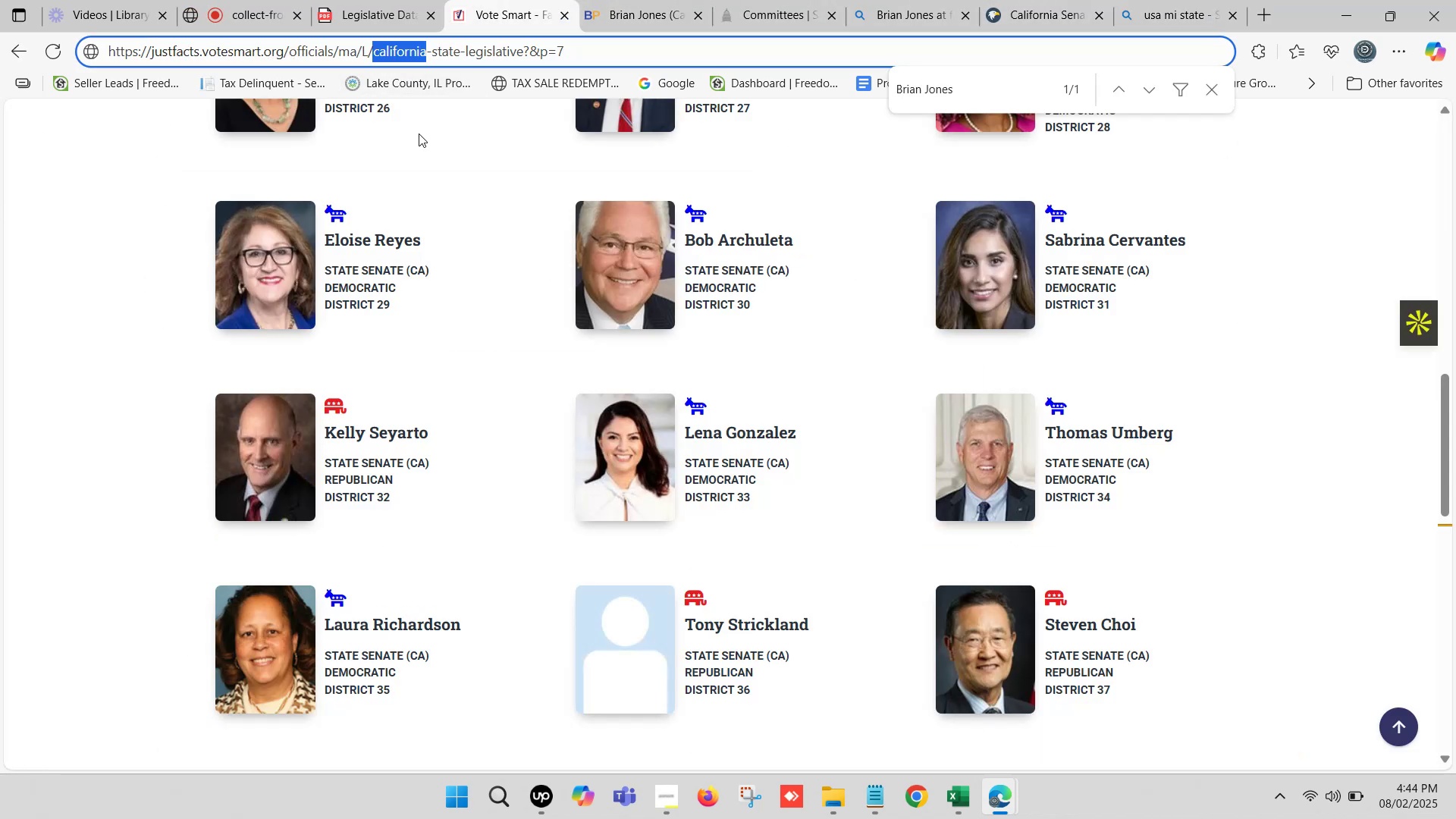 
key(Control+V)
 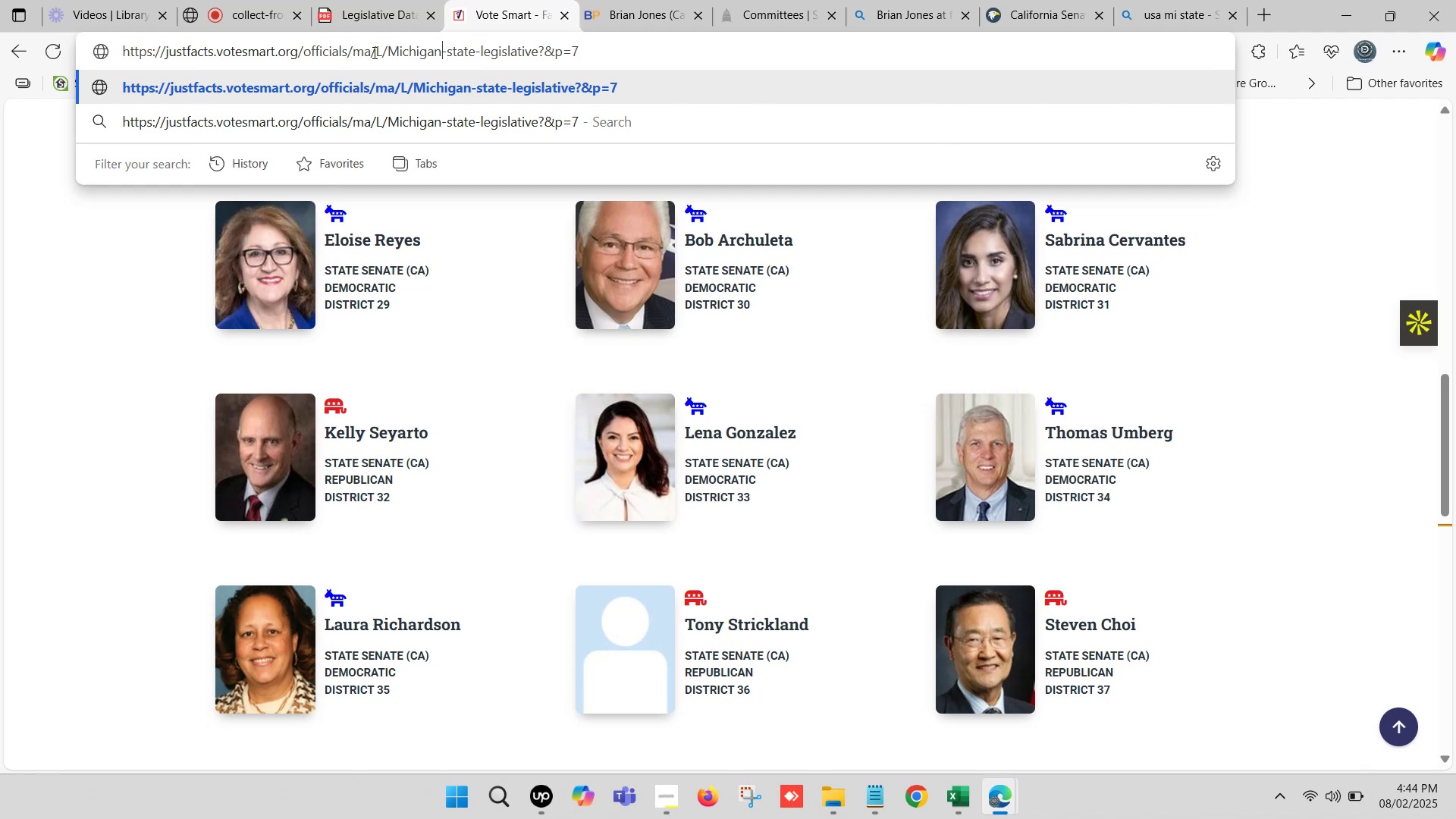 
left_click([370, 49])
 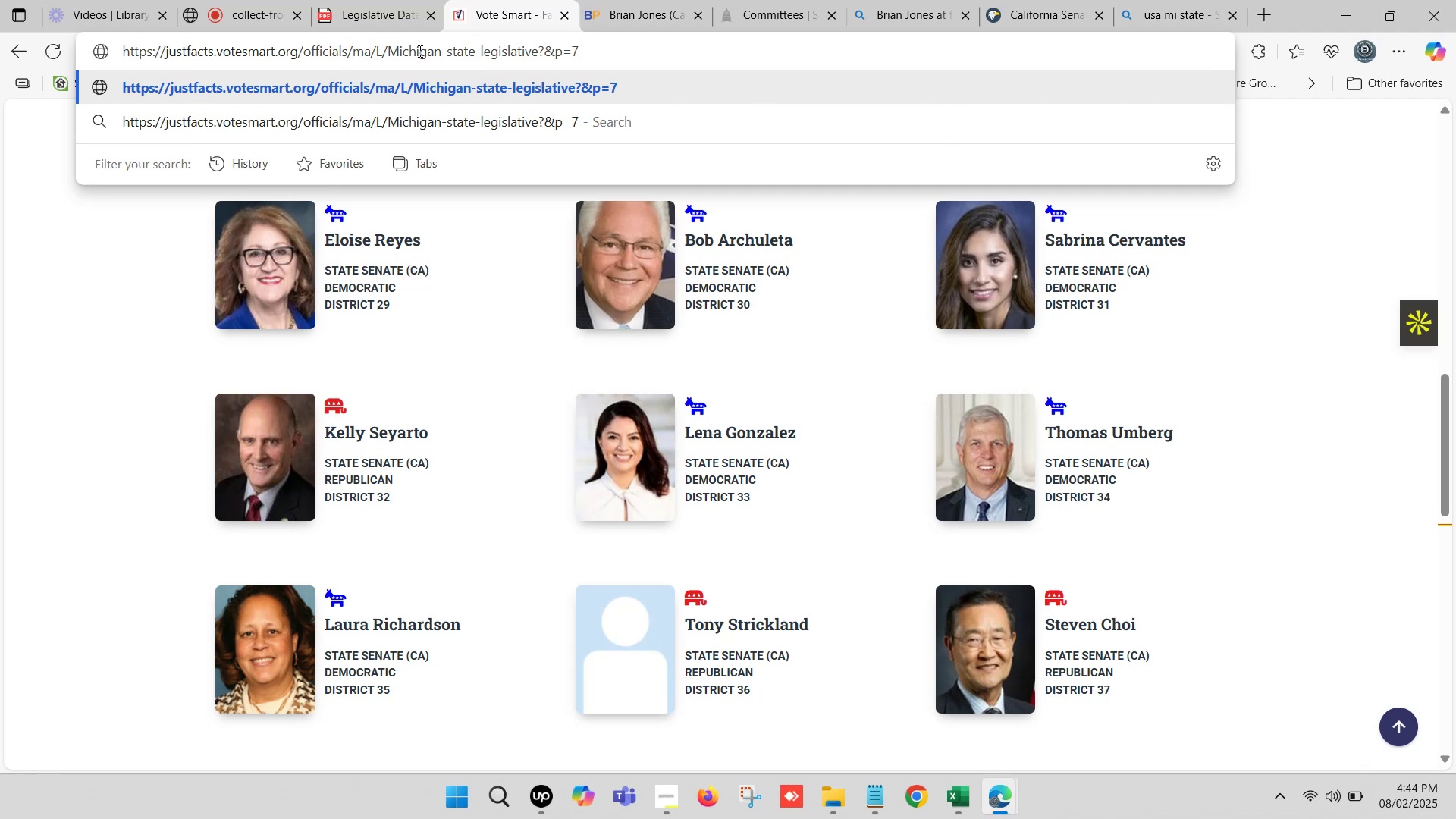 
key(Backspace)
key(Backspace)
type(MI)
 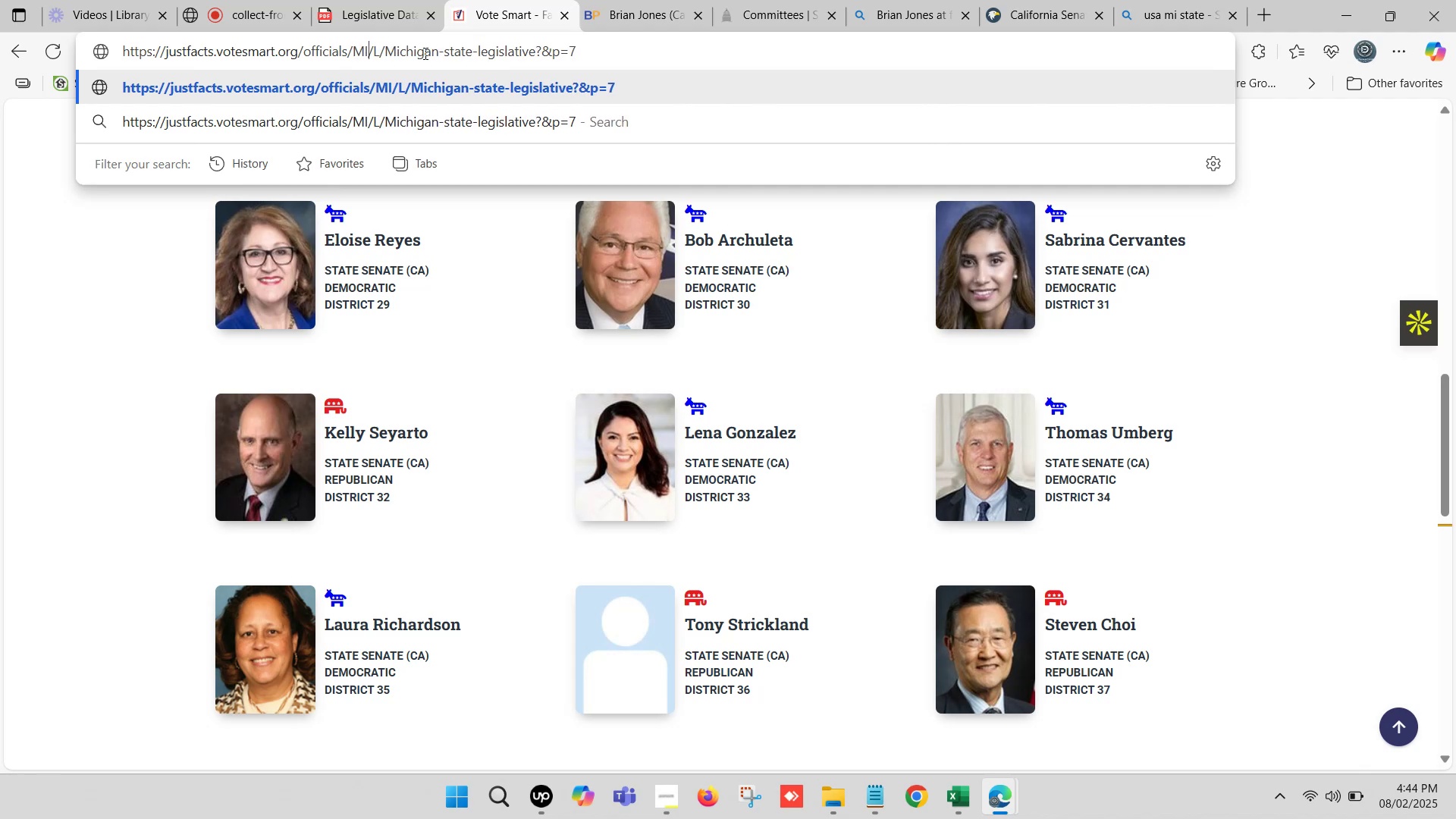 
key(Enter)
 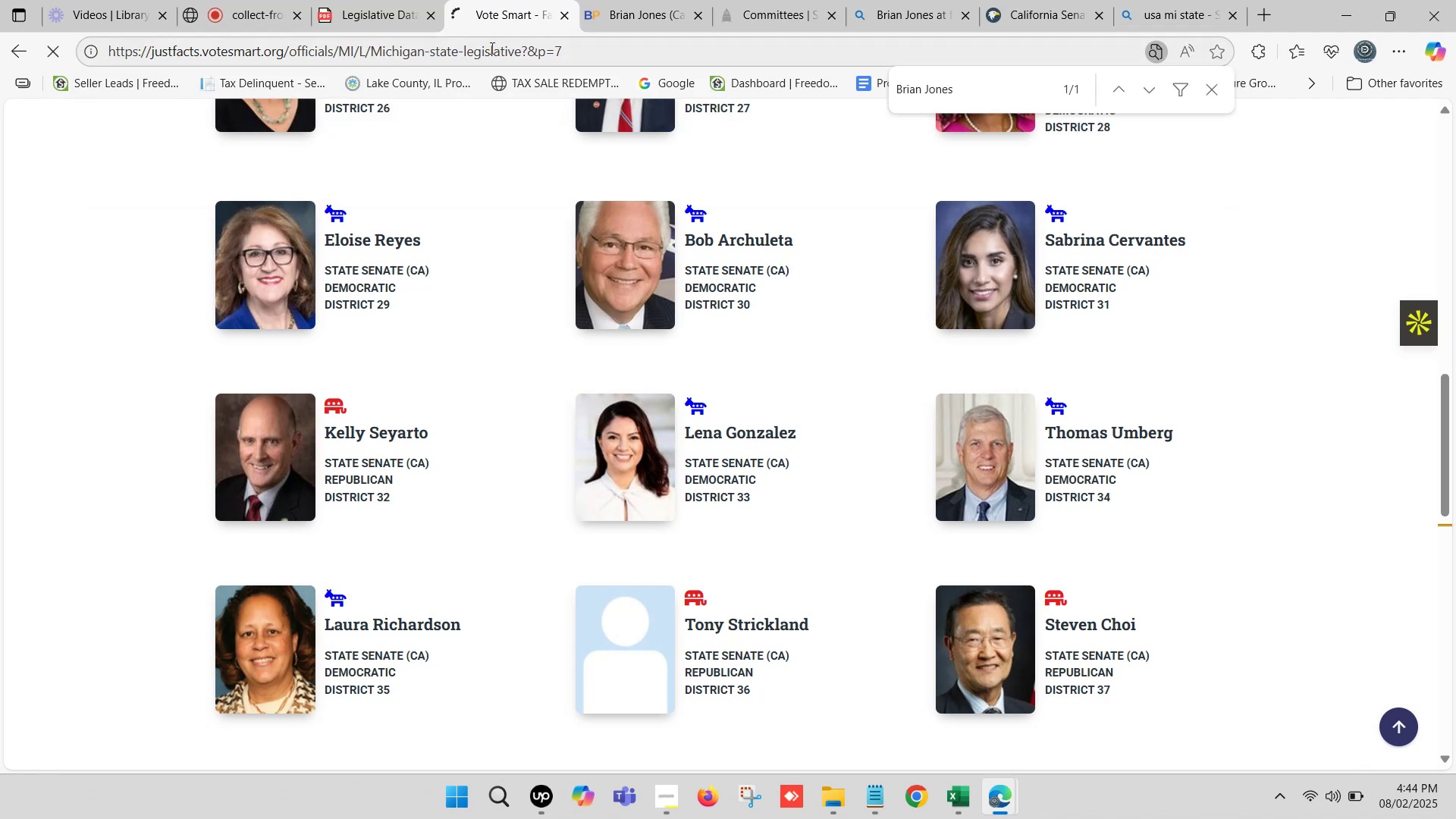 
mouse_move([600, 91])
 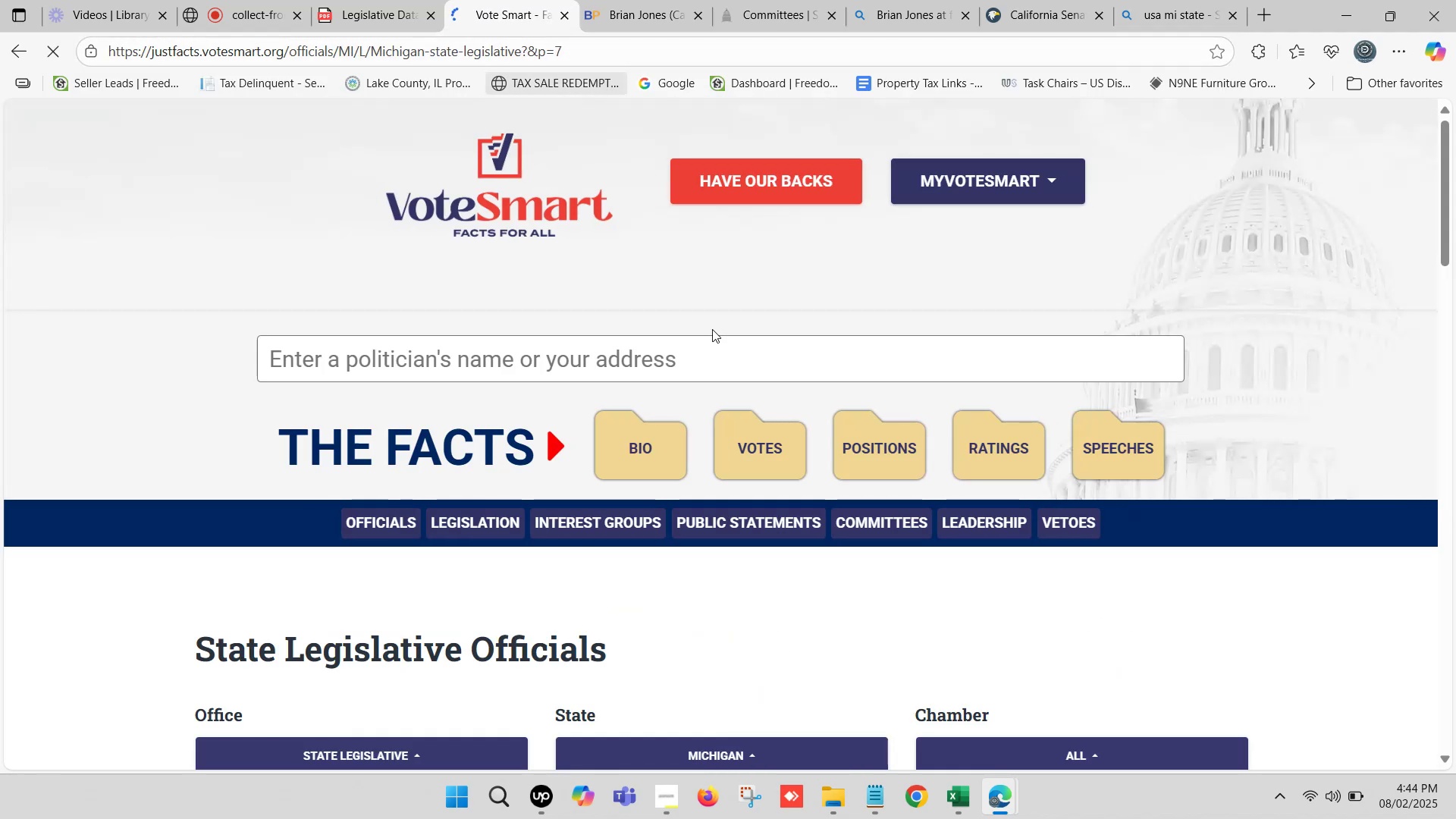 
scroll: coordinate [693, 318], scroll_direction: down, amount: 3.0
 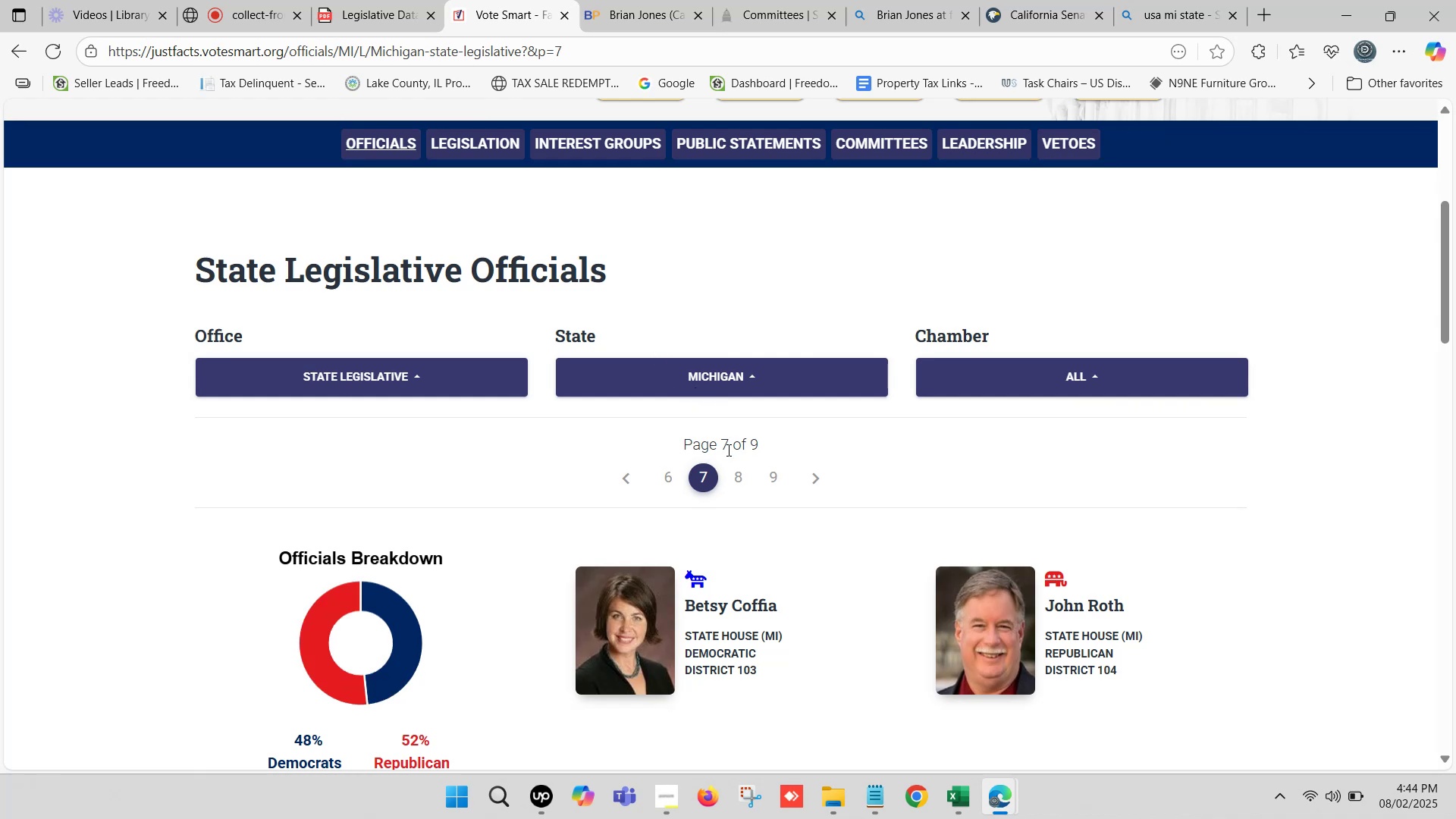 
wait(5.59)
 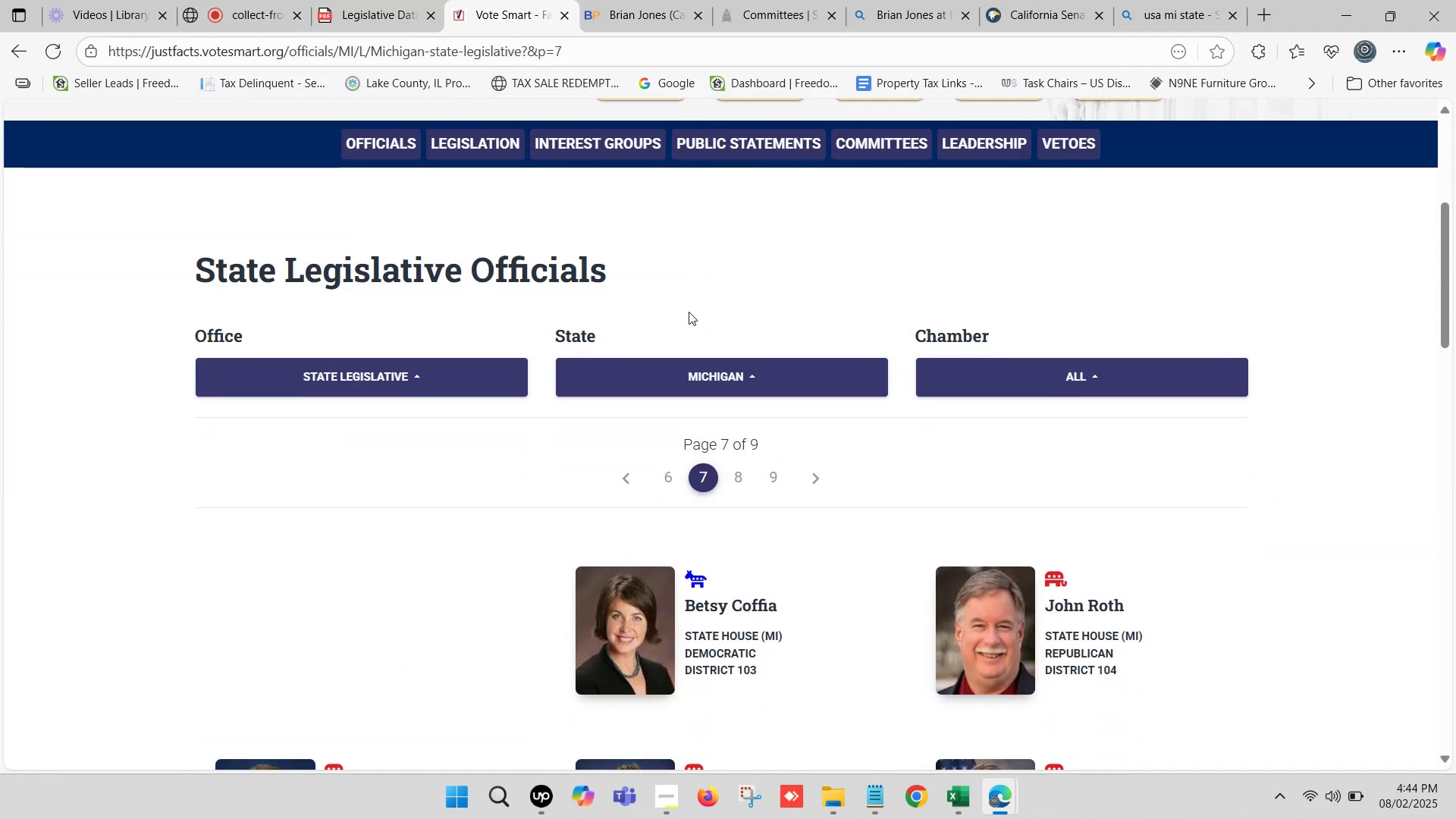 
left_click([670, 475])
 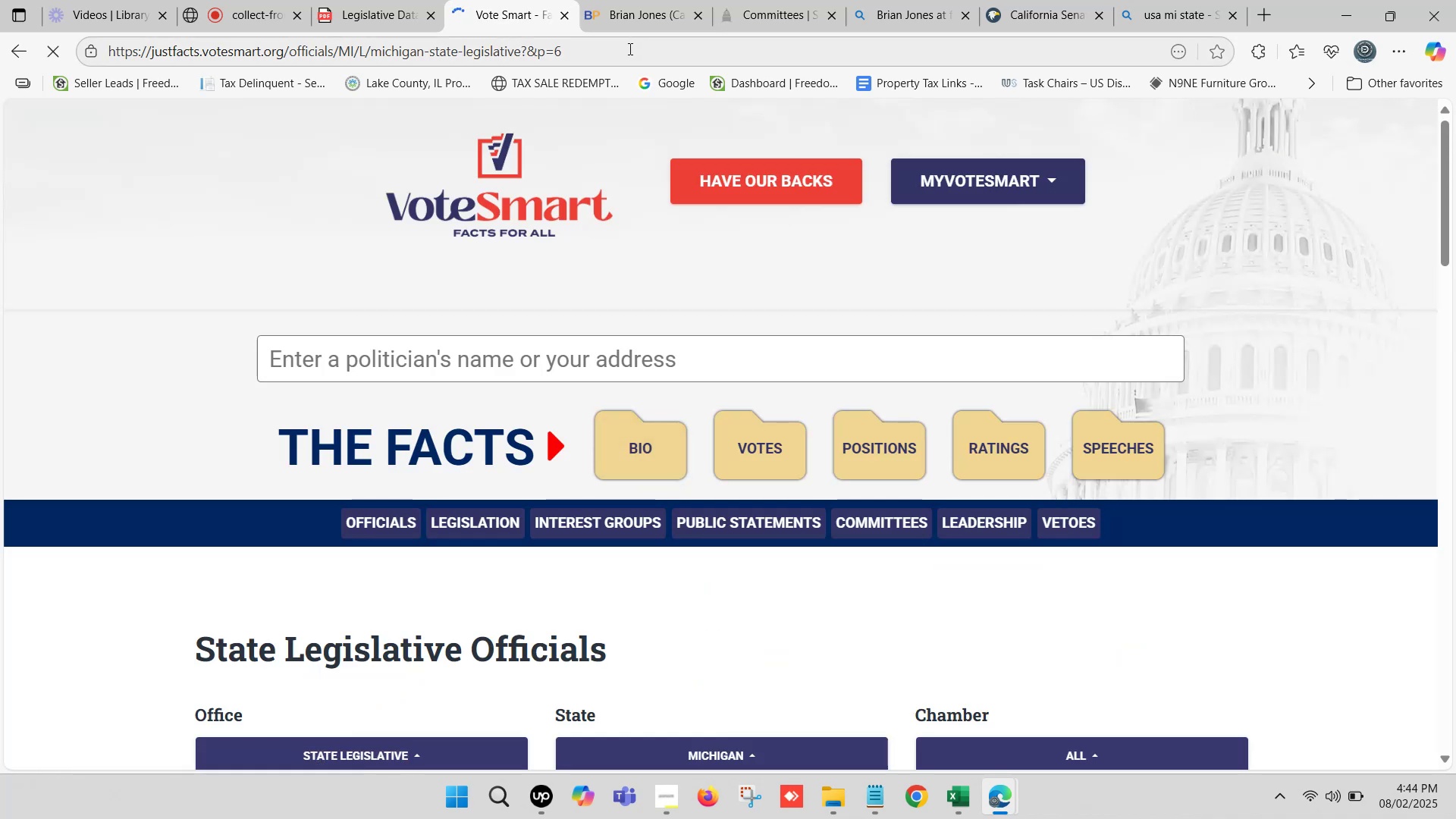 
wait(5.42)
 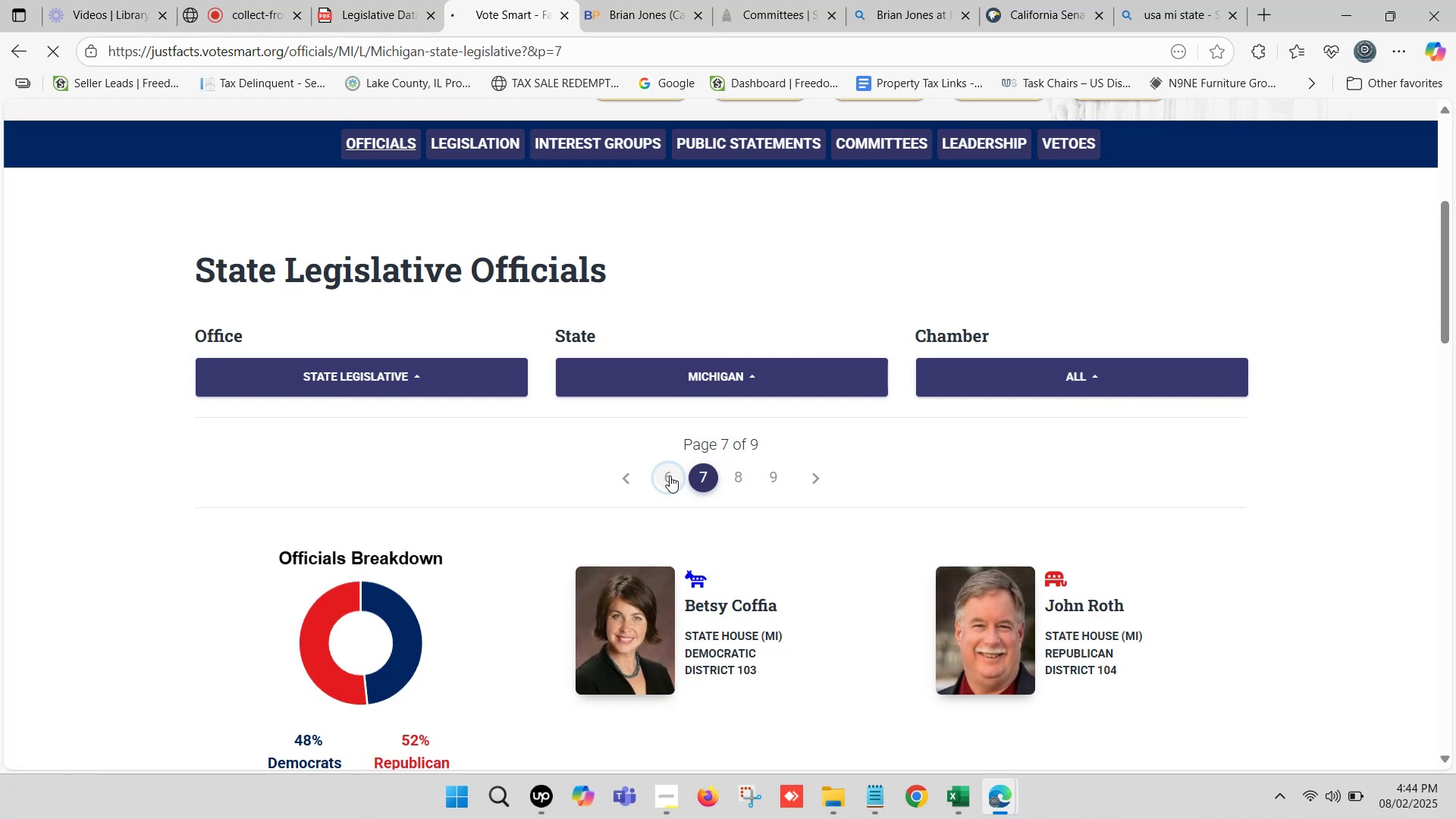 
left_click([588, 49])
 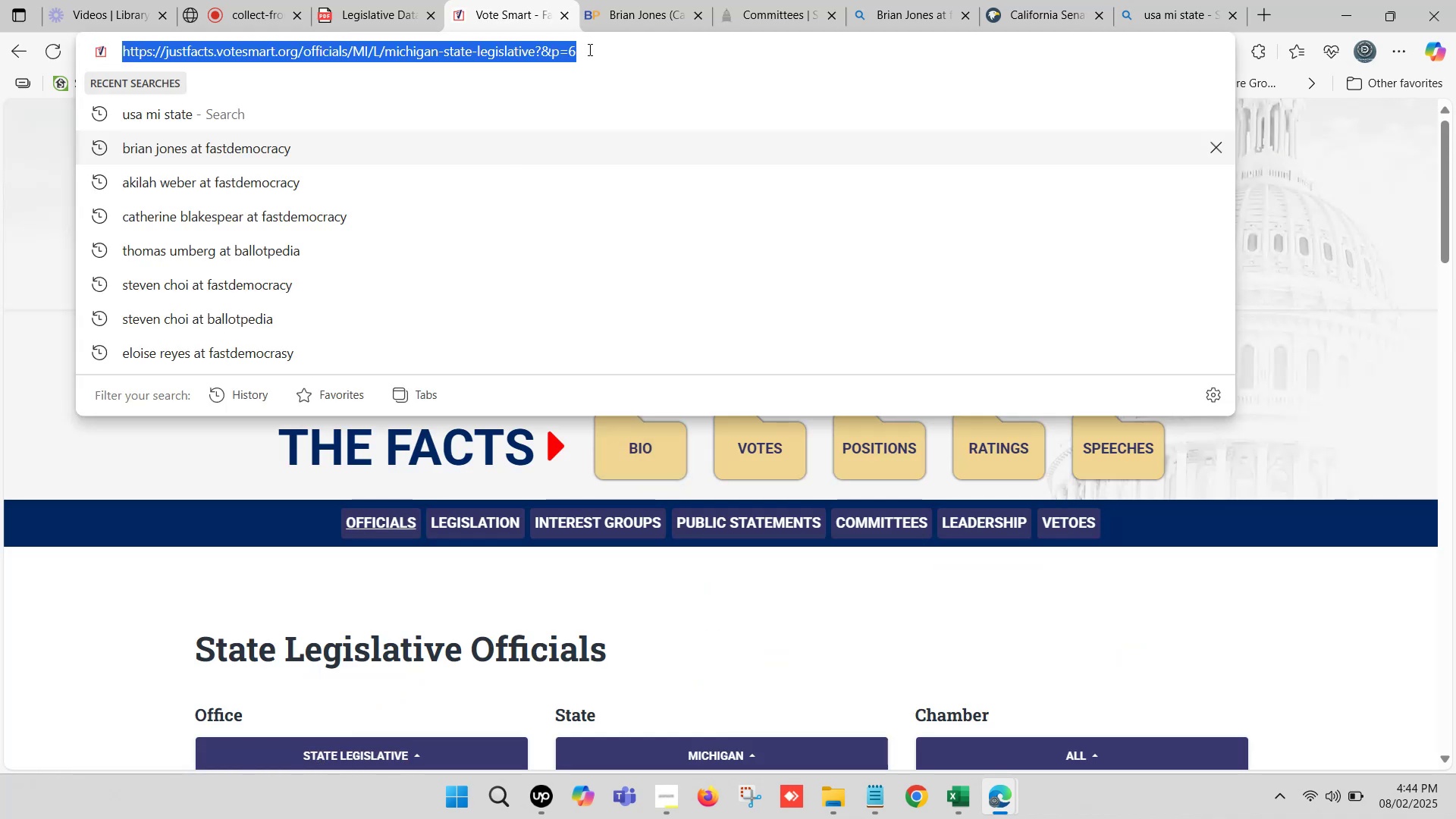 
left_click([588, 49])
 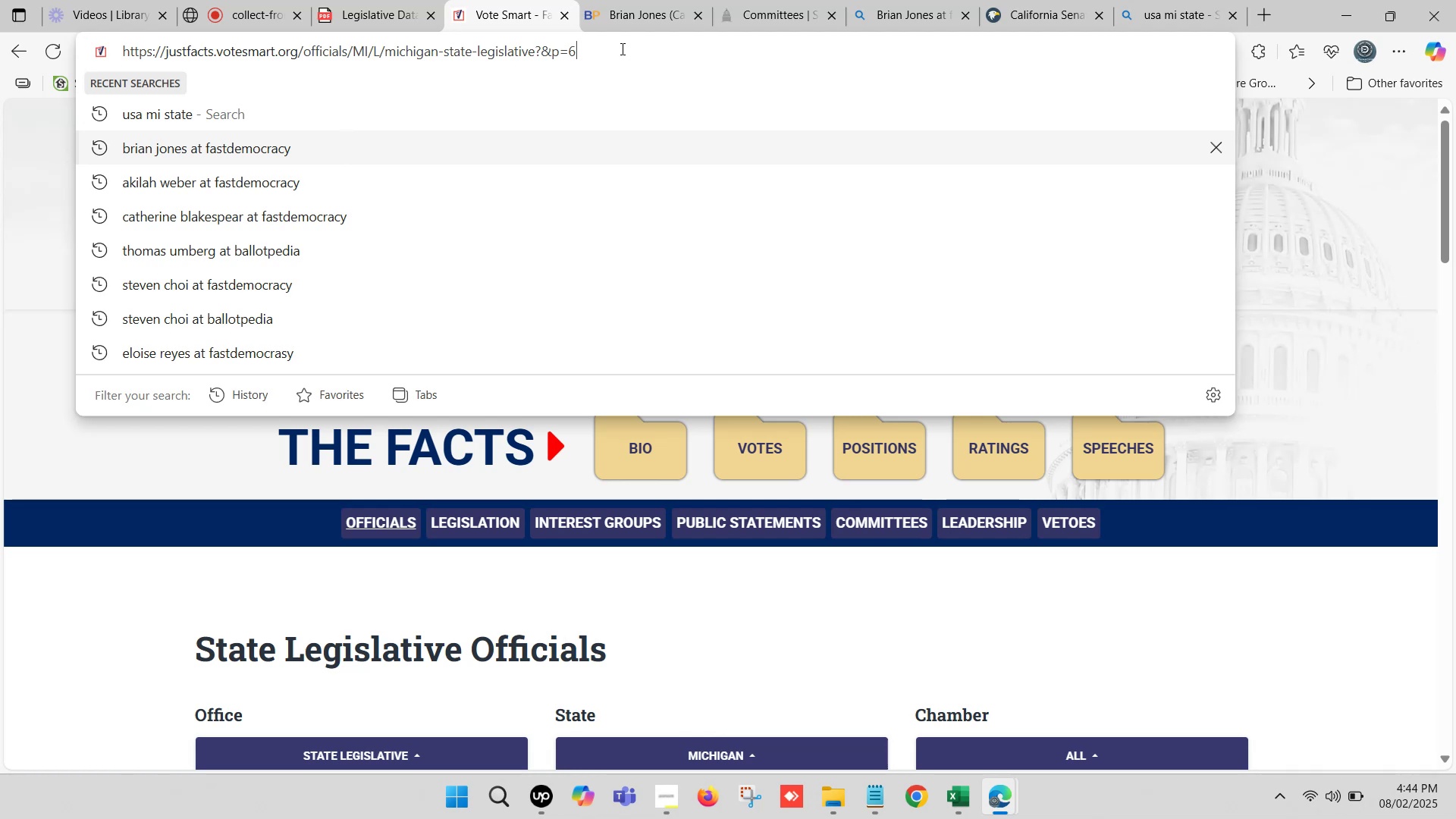 
key(Backspace)
 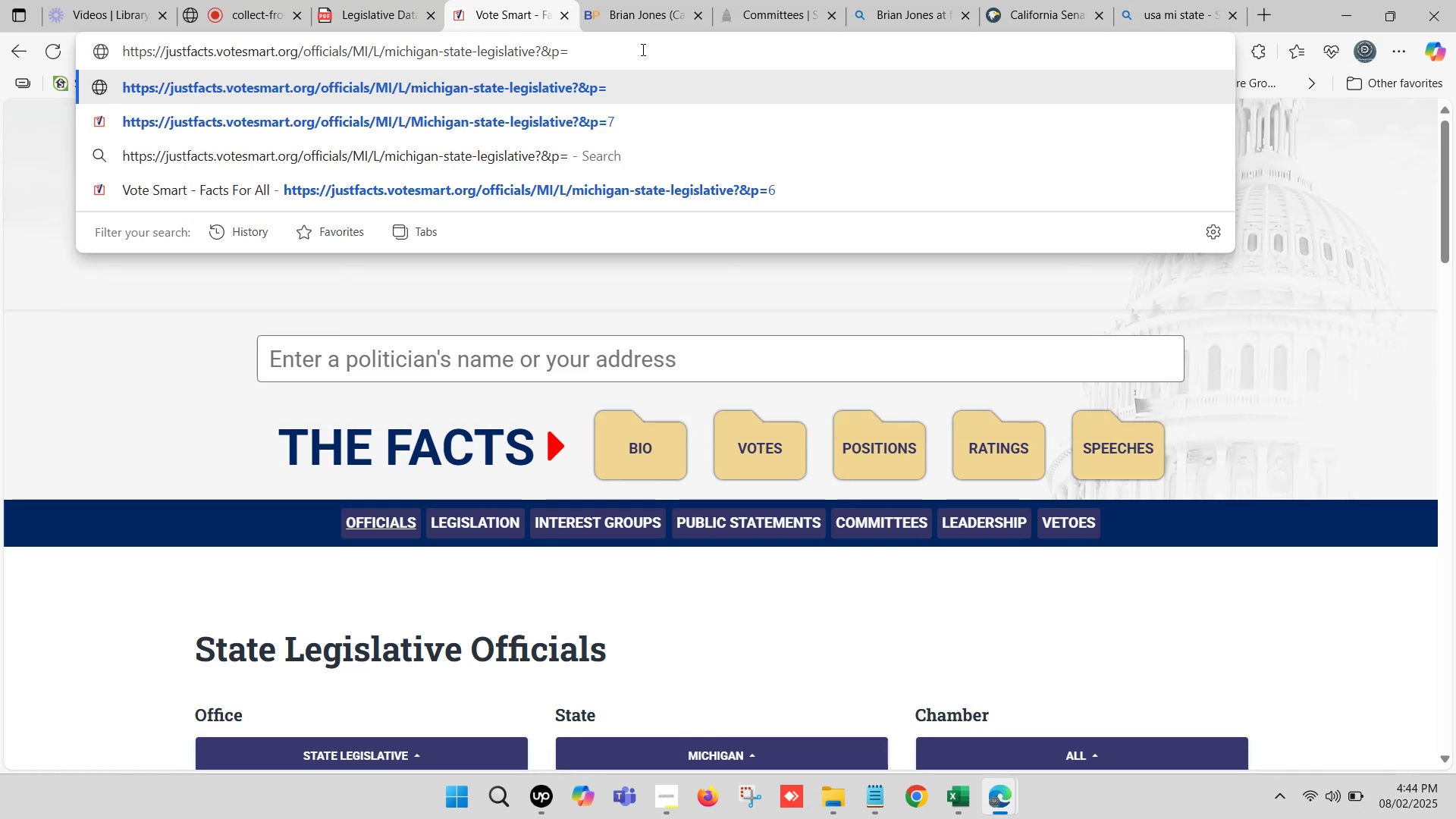 
key(1)
 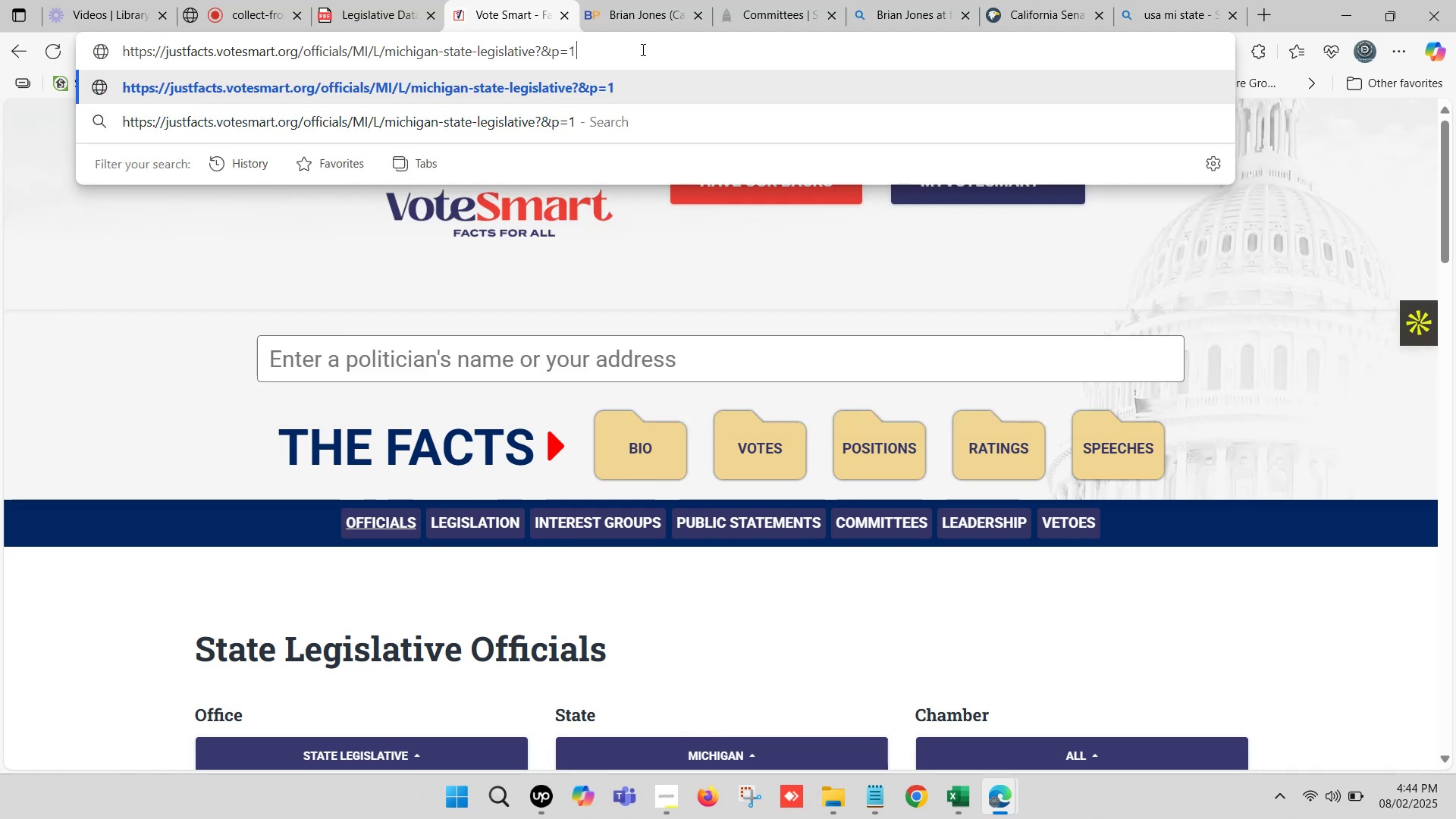 
key(Enter)
 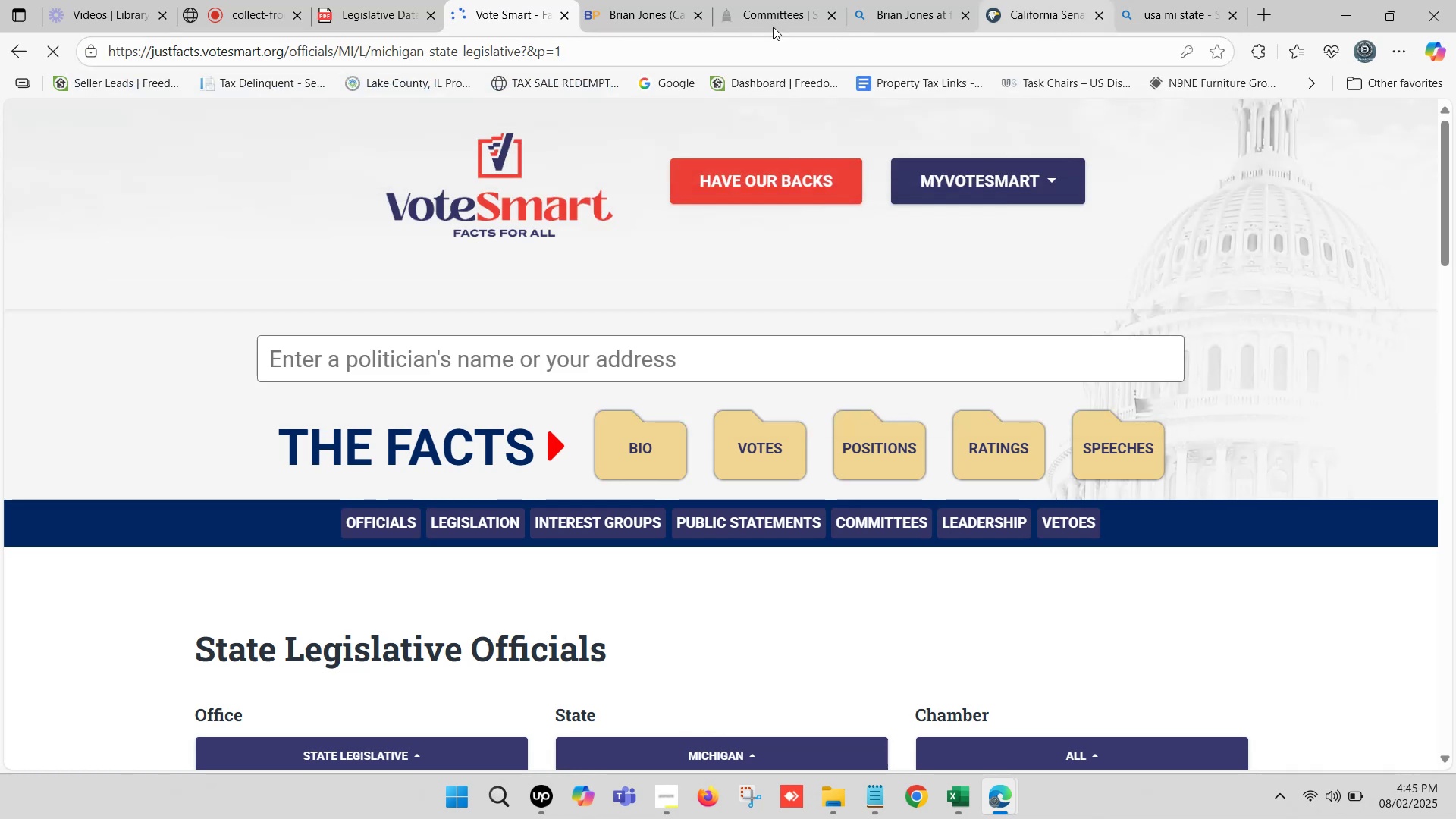 
double_click([507, 0])
 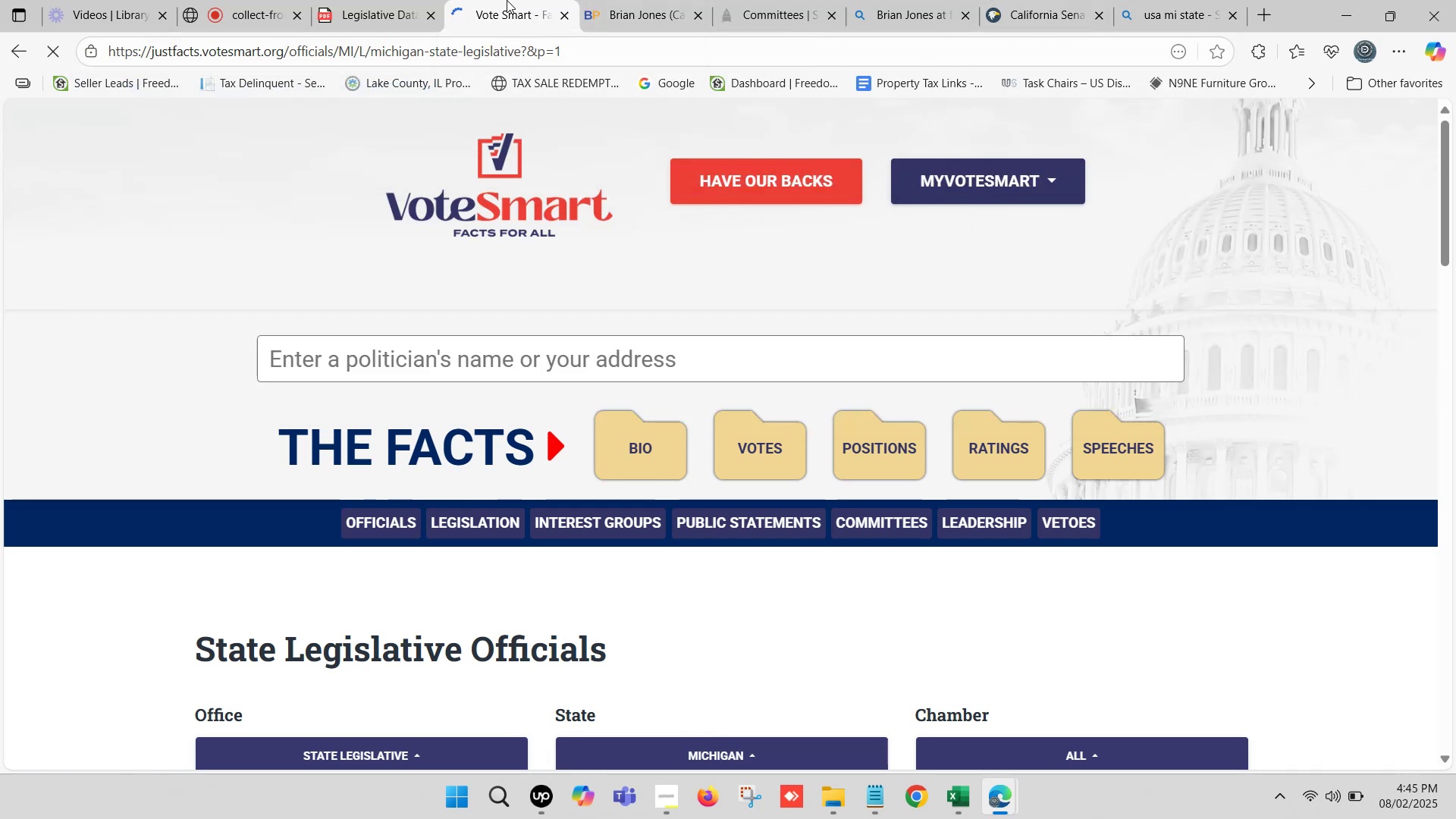 
triple_click([507, 0])
 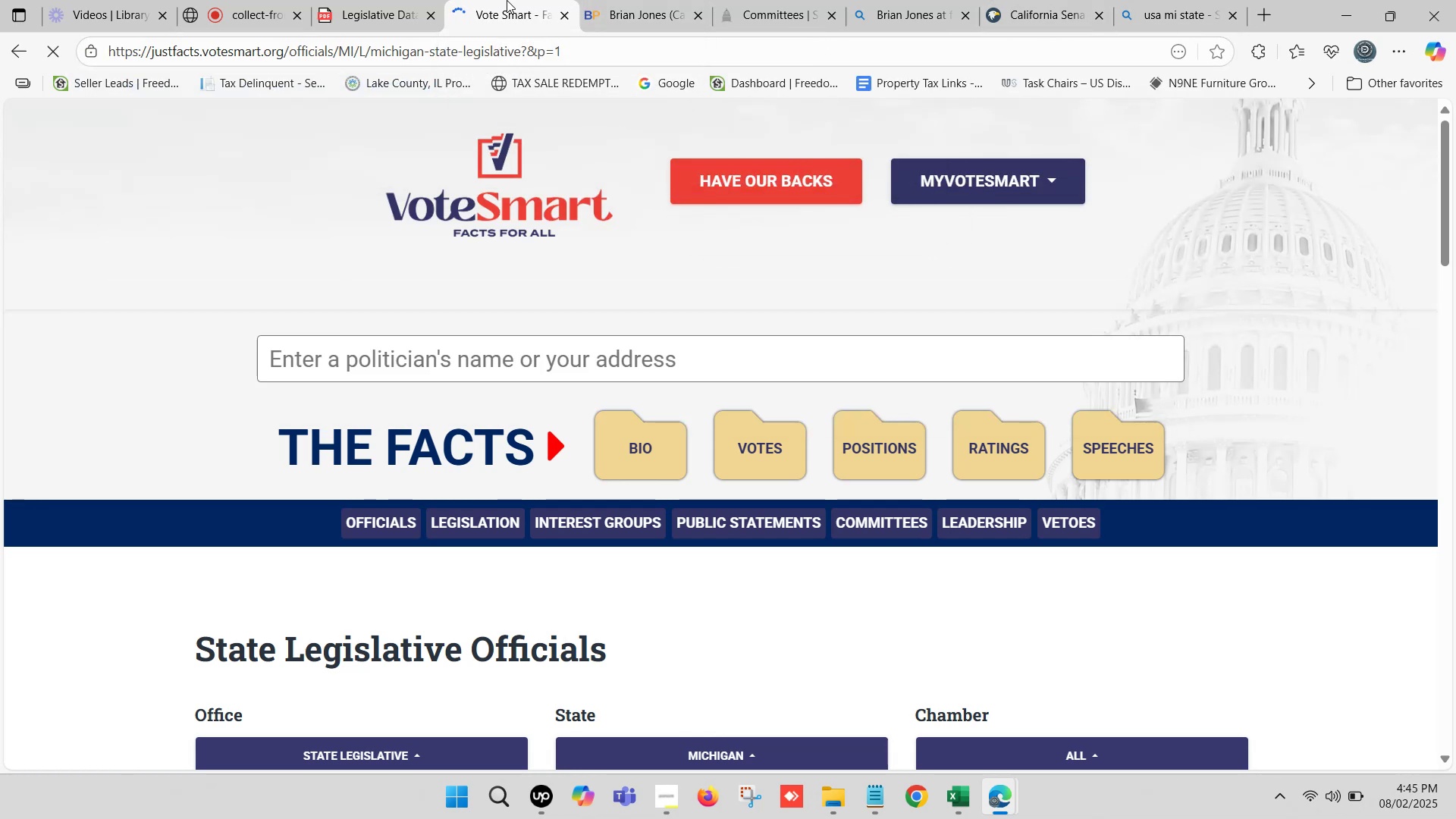 
triple_click([507, 0])
 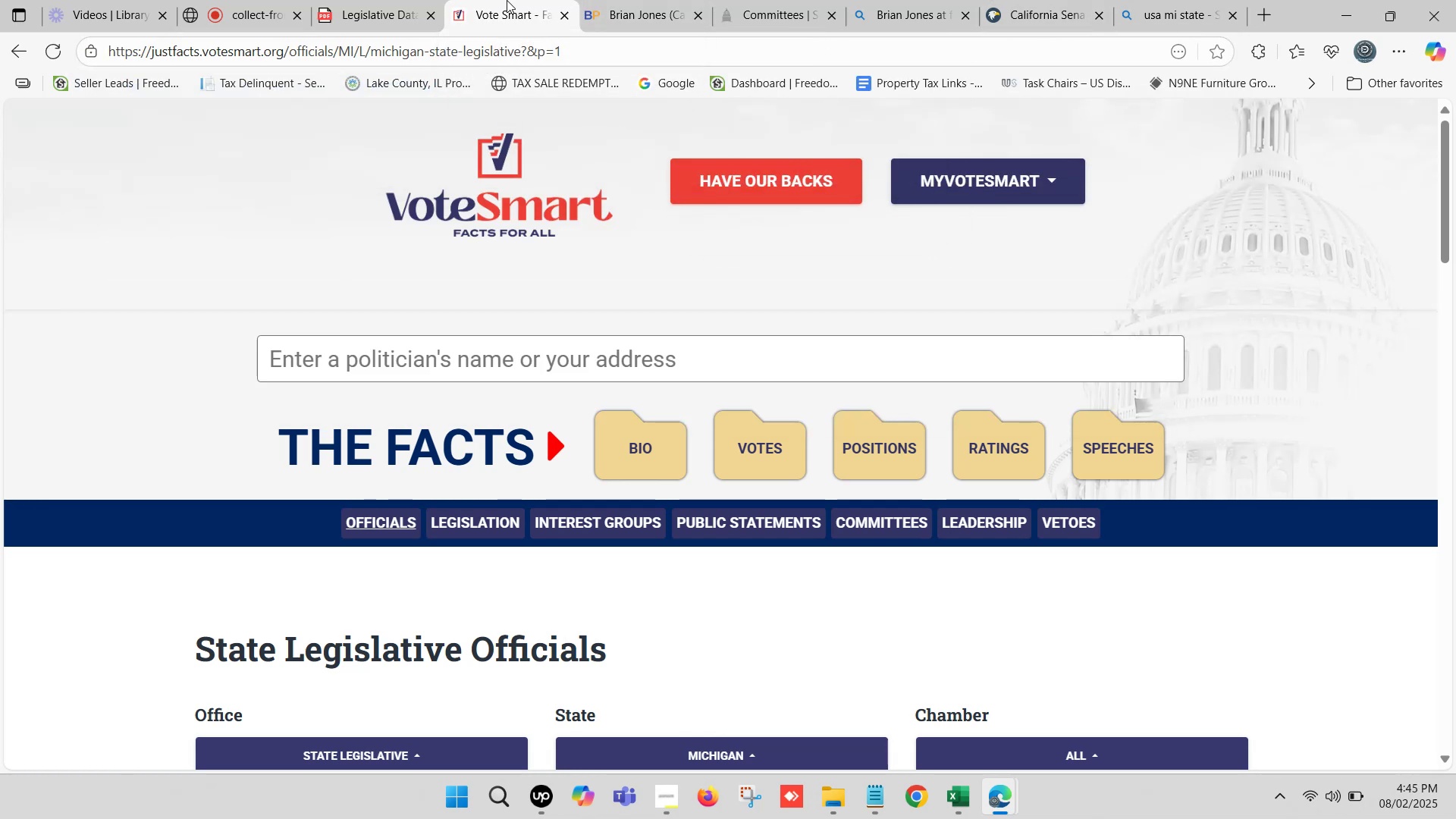 
scroll: coordinate [703, 436], scroll_direction: down, amount: 5.0
 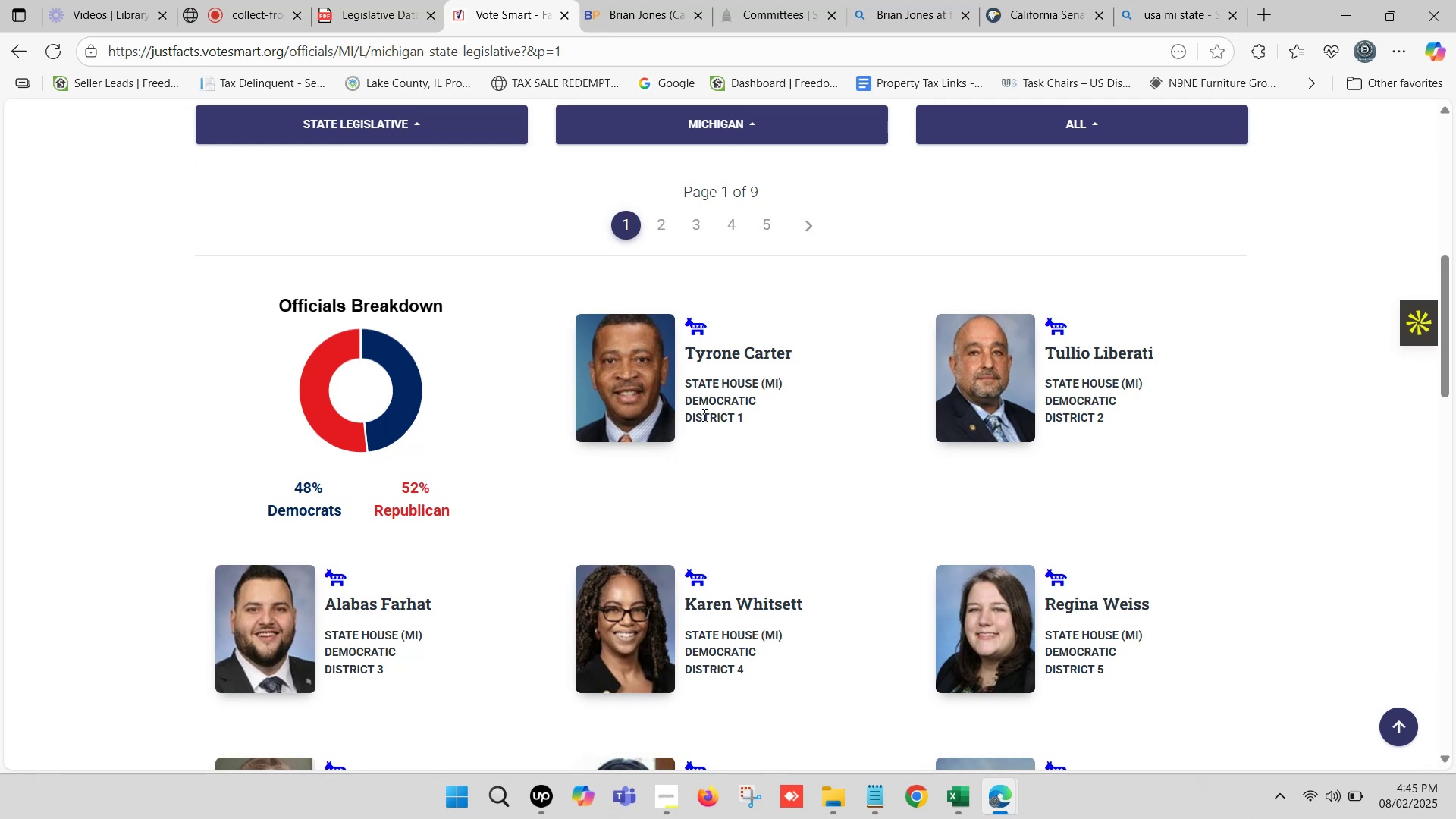 
wait(8.79)
 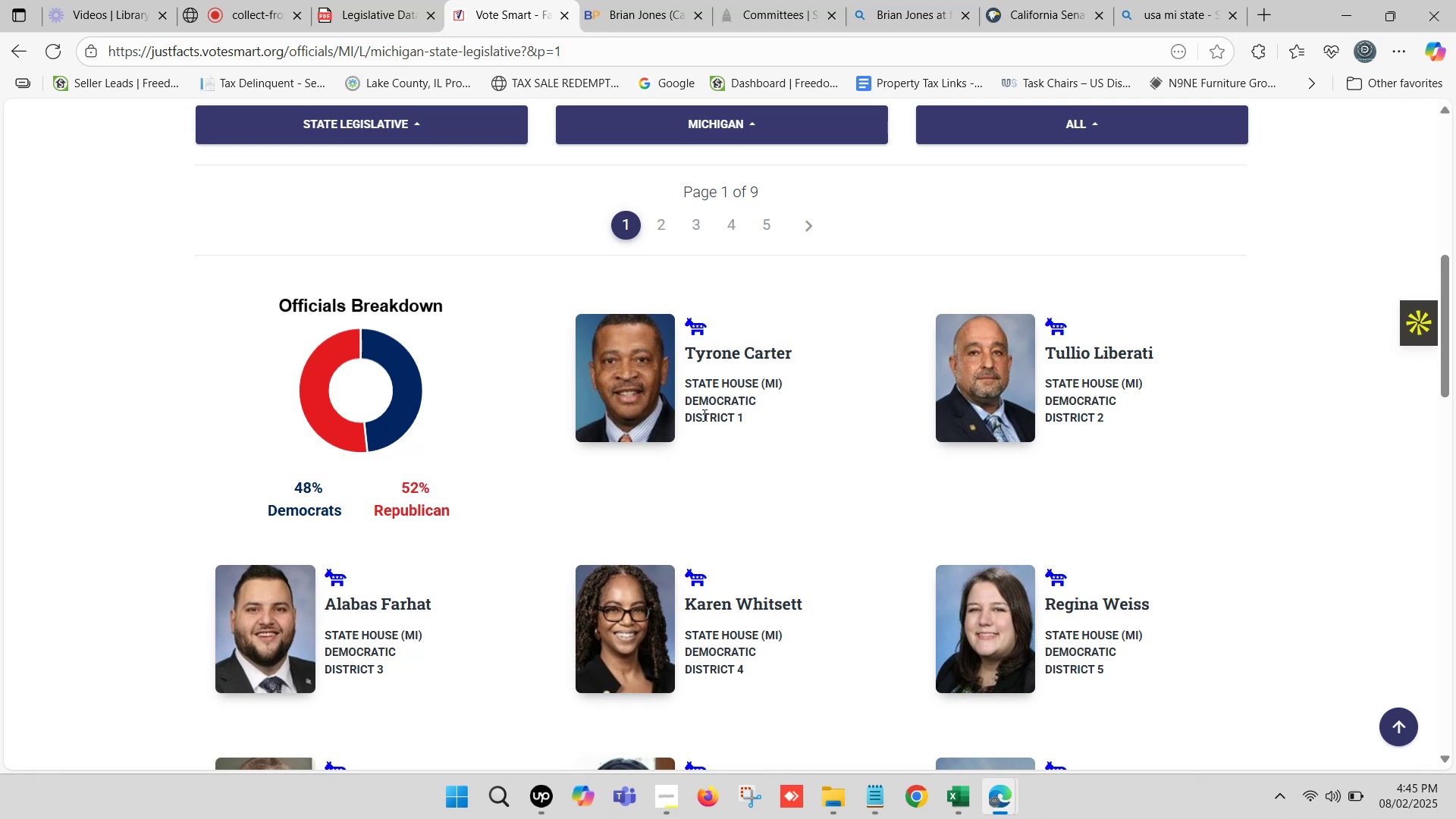 
left_click([1037, 0])
 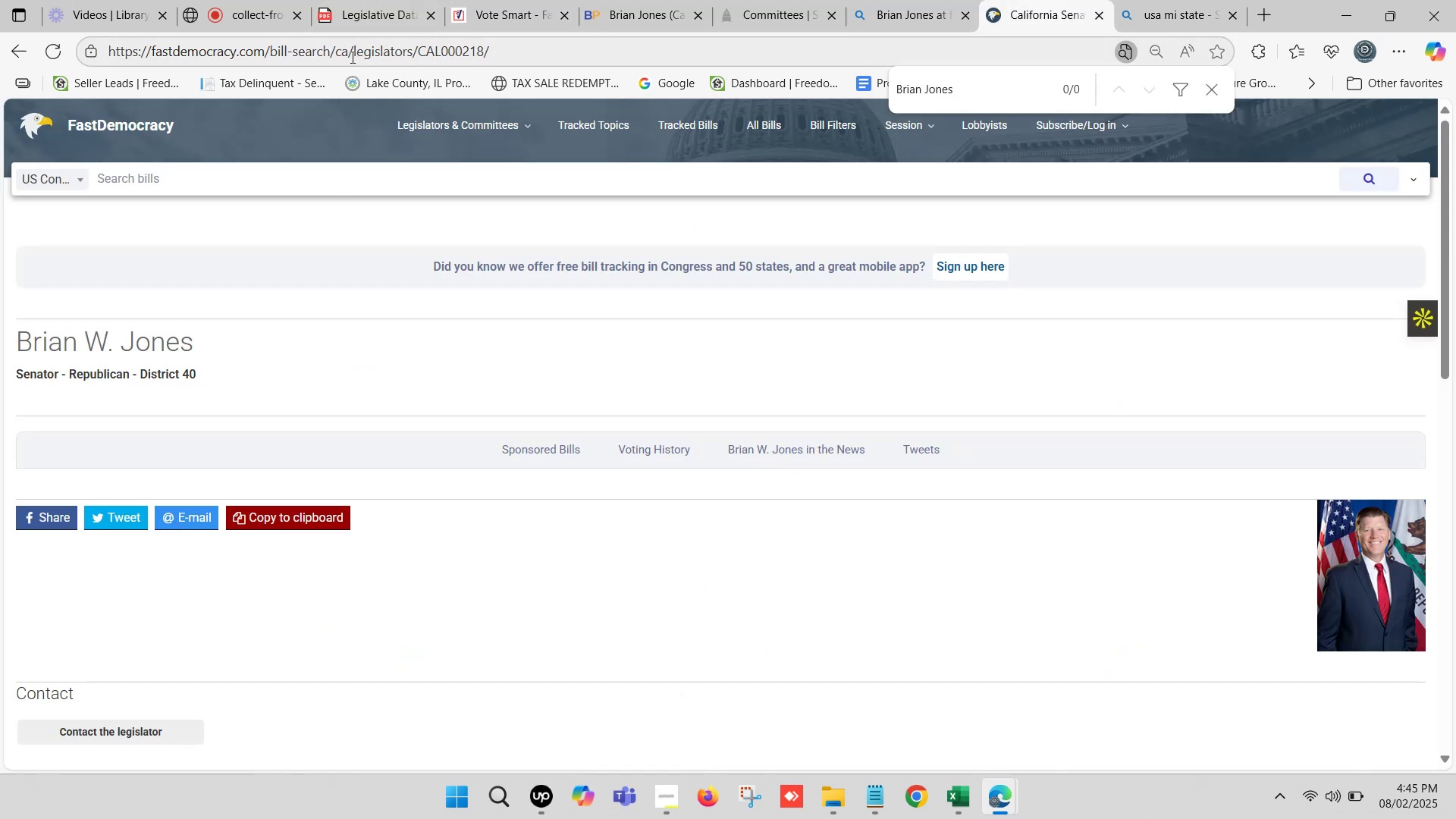 
left_click([345, 50])
 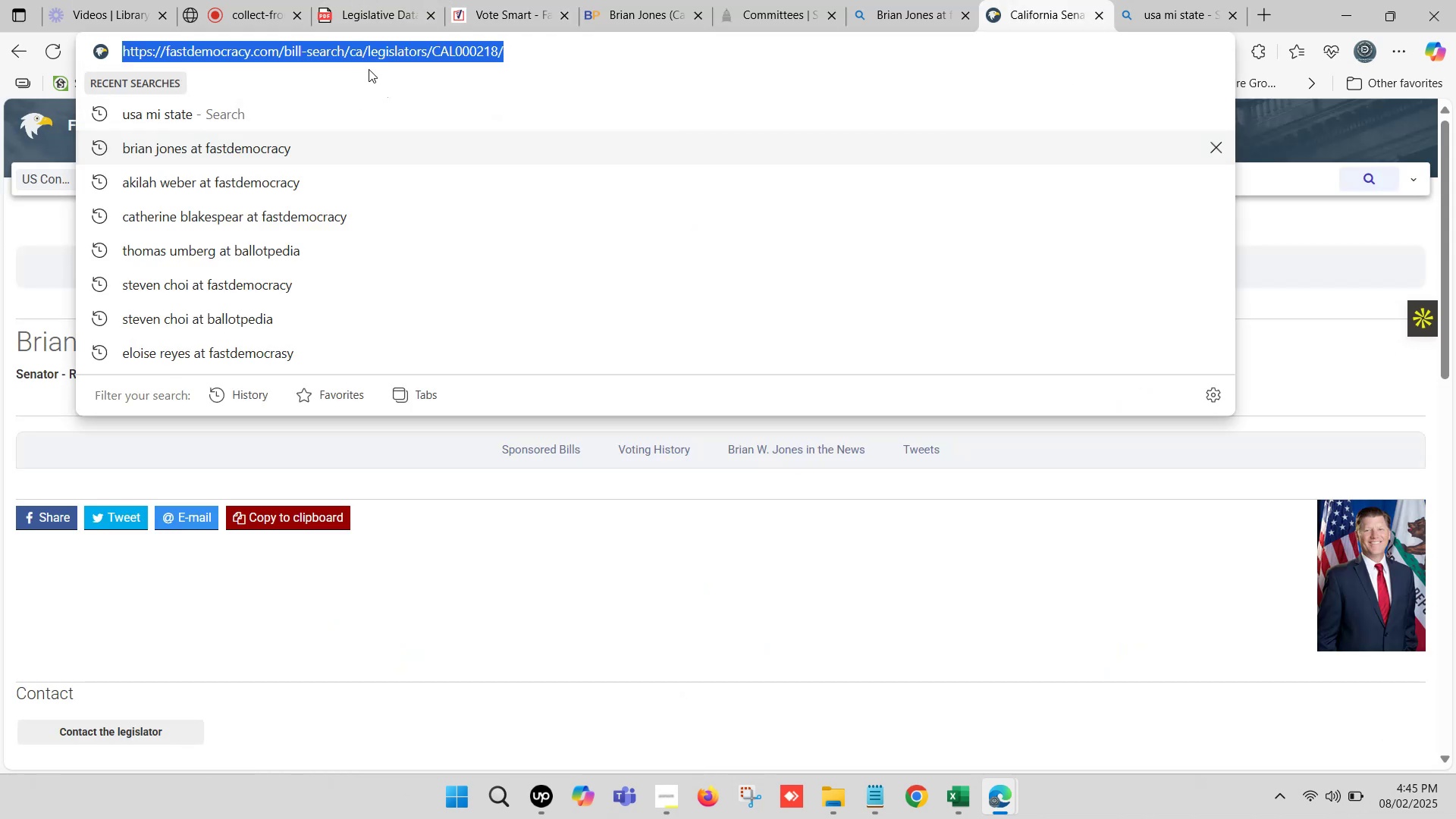 
left_click([357, 57])
 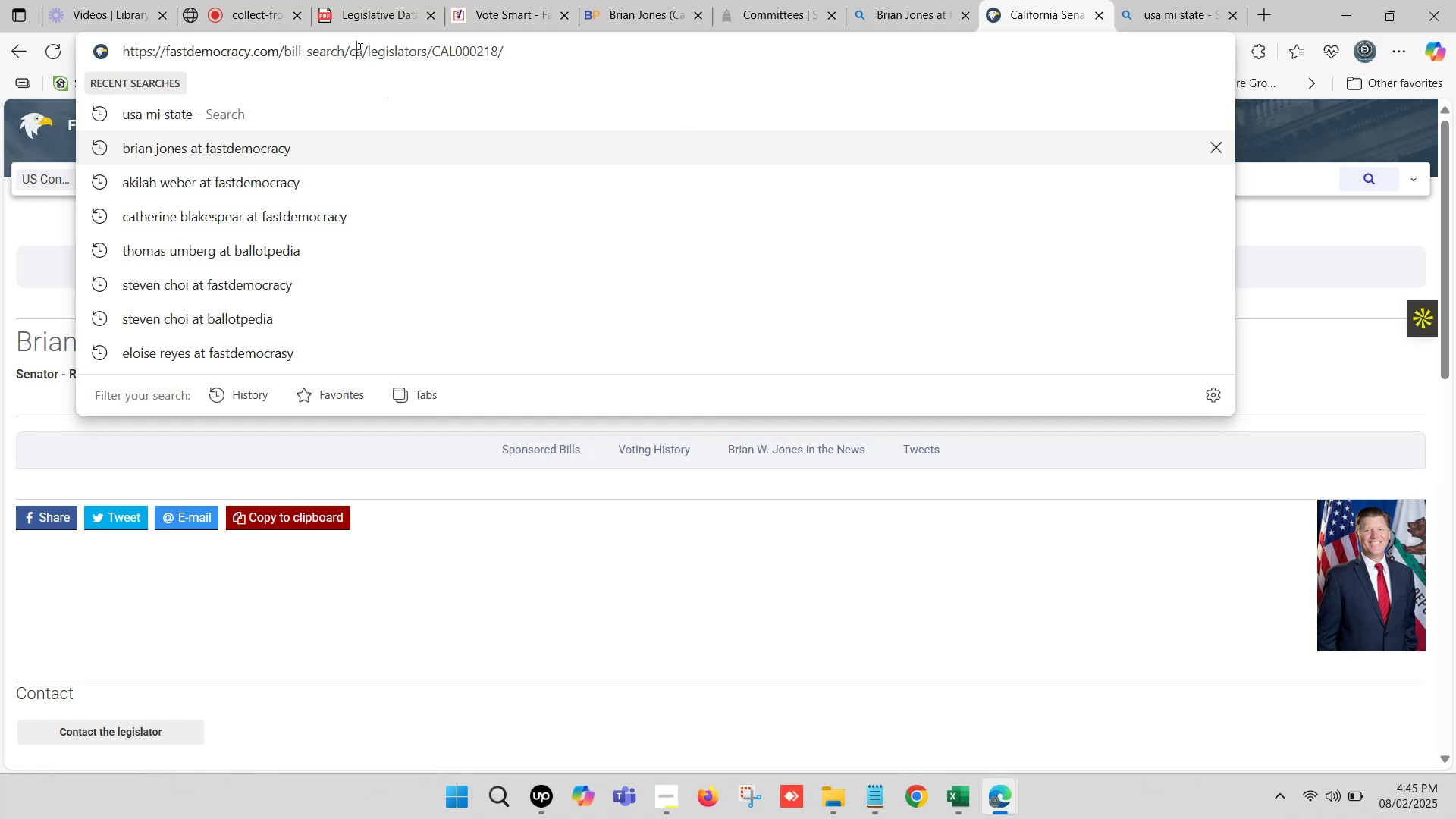 
left_click([359, 49])
 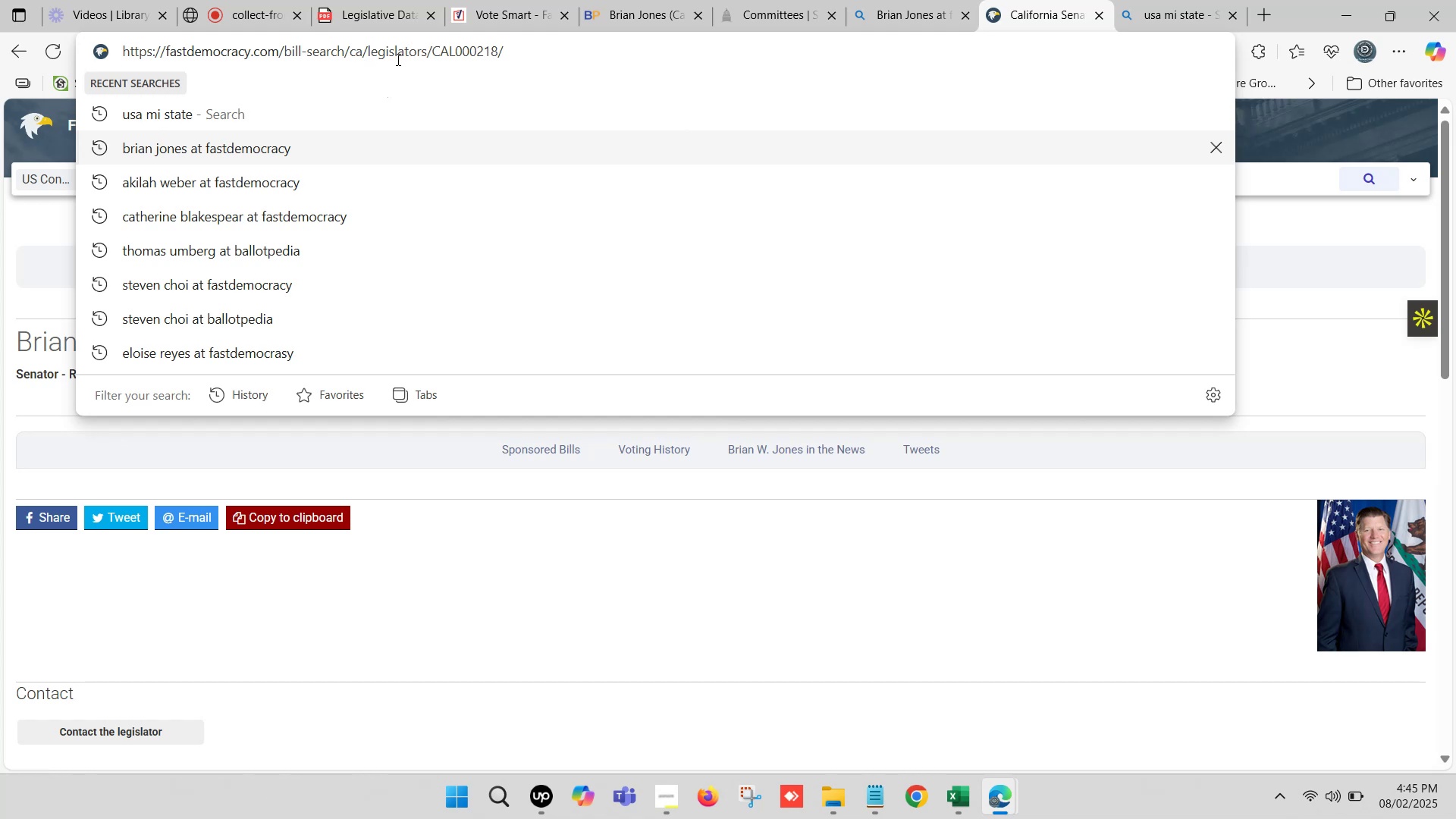 
key(ArrowRight)
 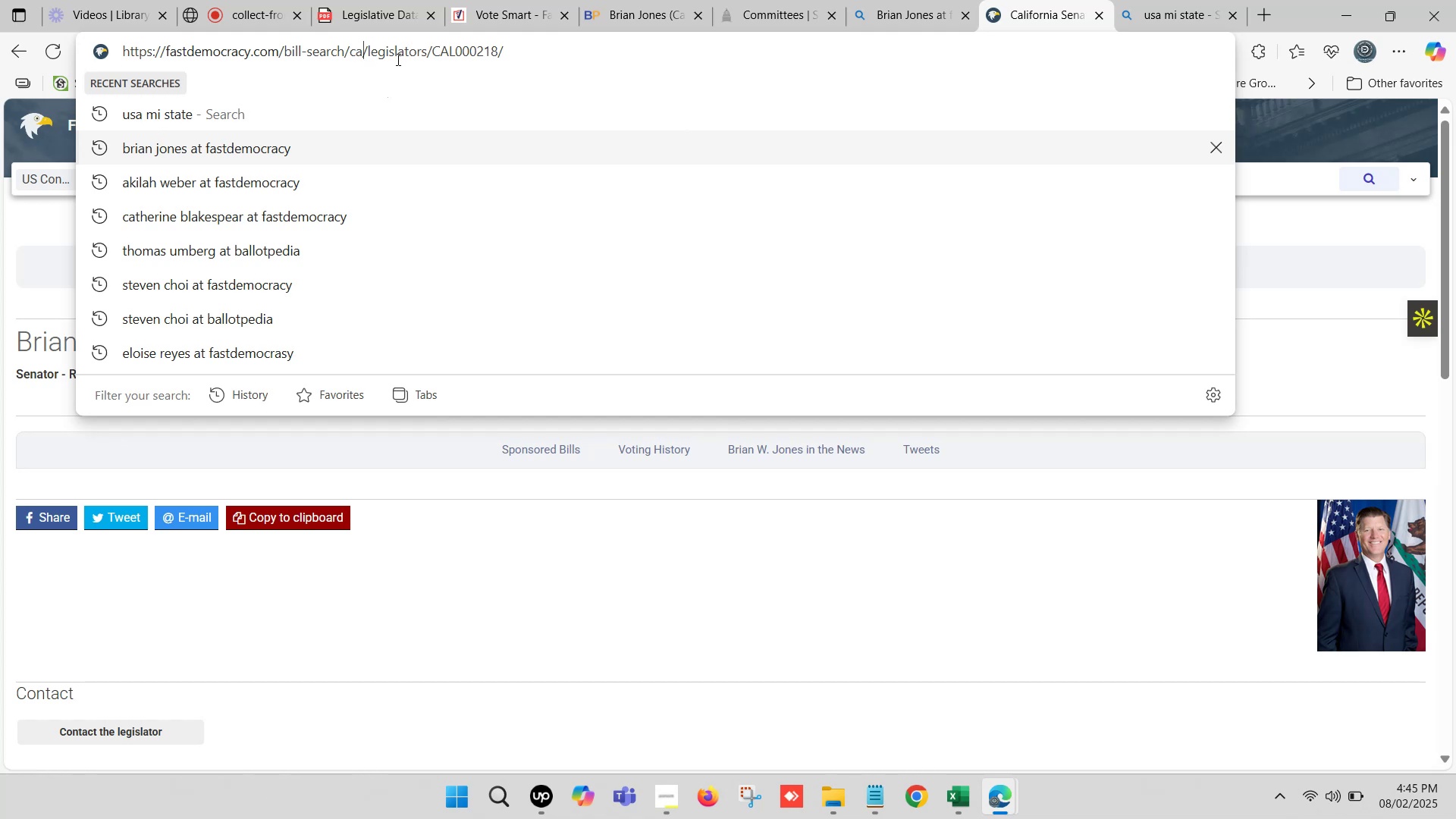 
key(Backspace)
key(Backspace)
type(mi)
 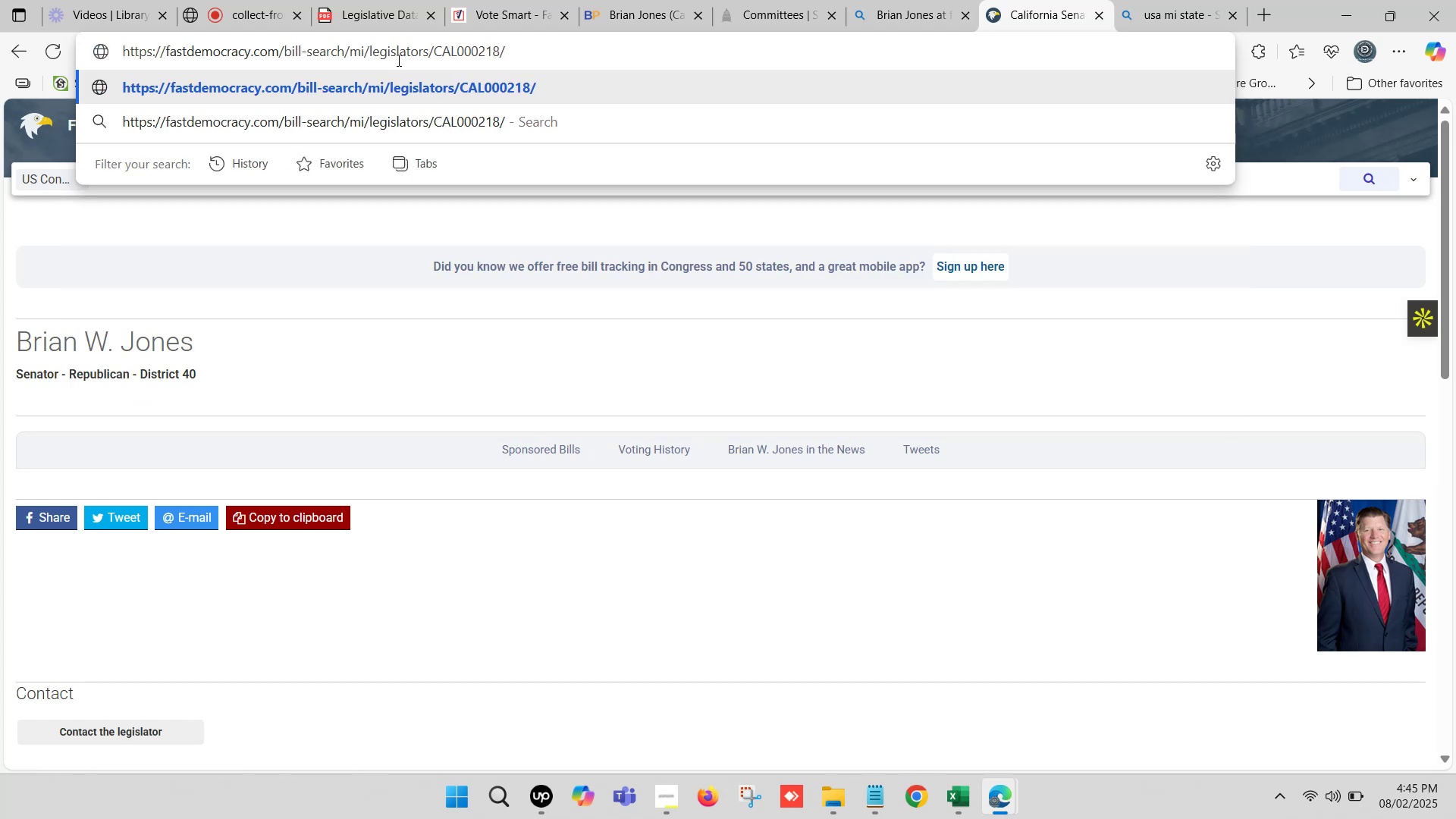 
key(Enter)
 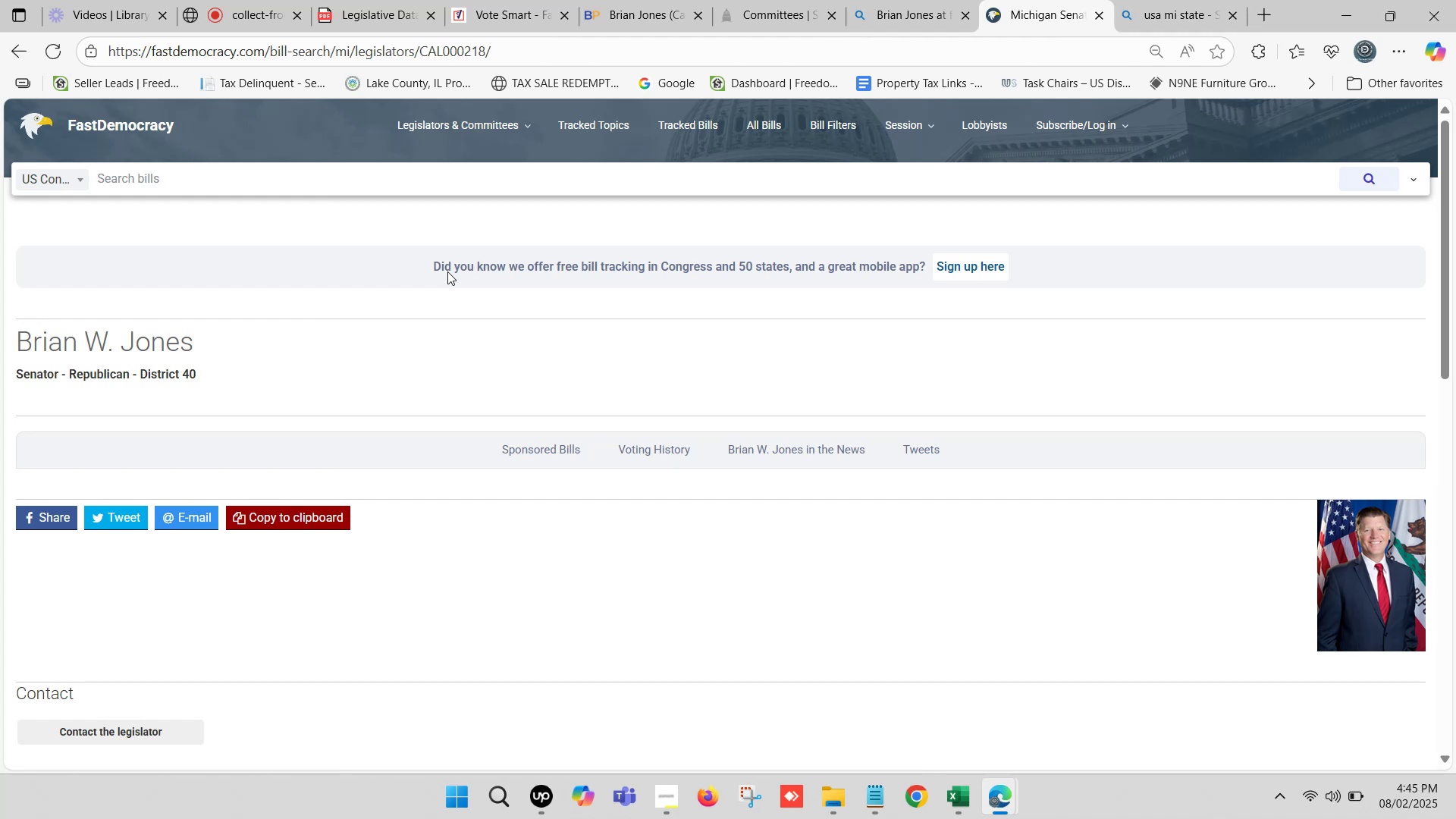 
wait(5.62)
 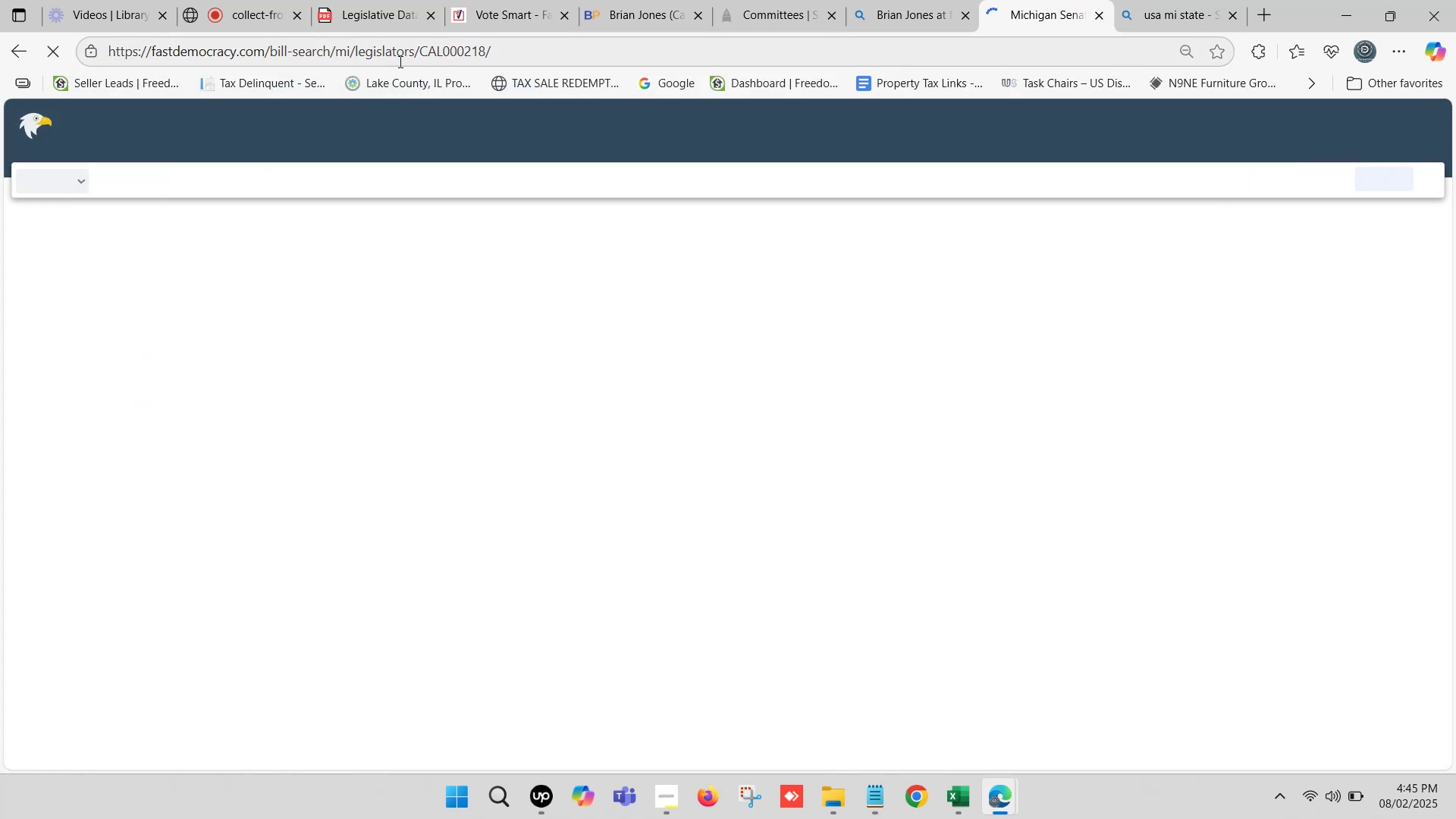 
scroll: coordinate [422, 385], scroll_direction: up, amount: 1.0
 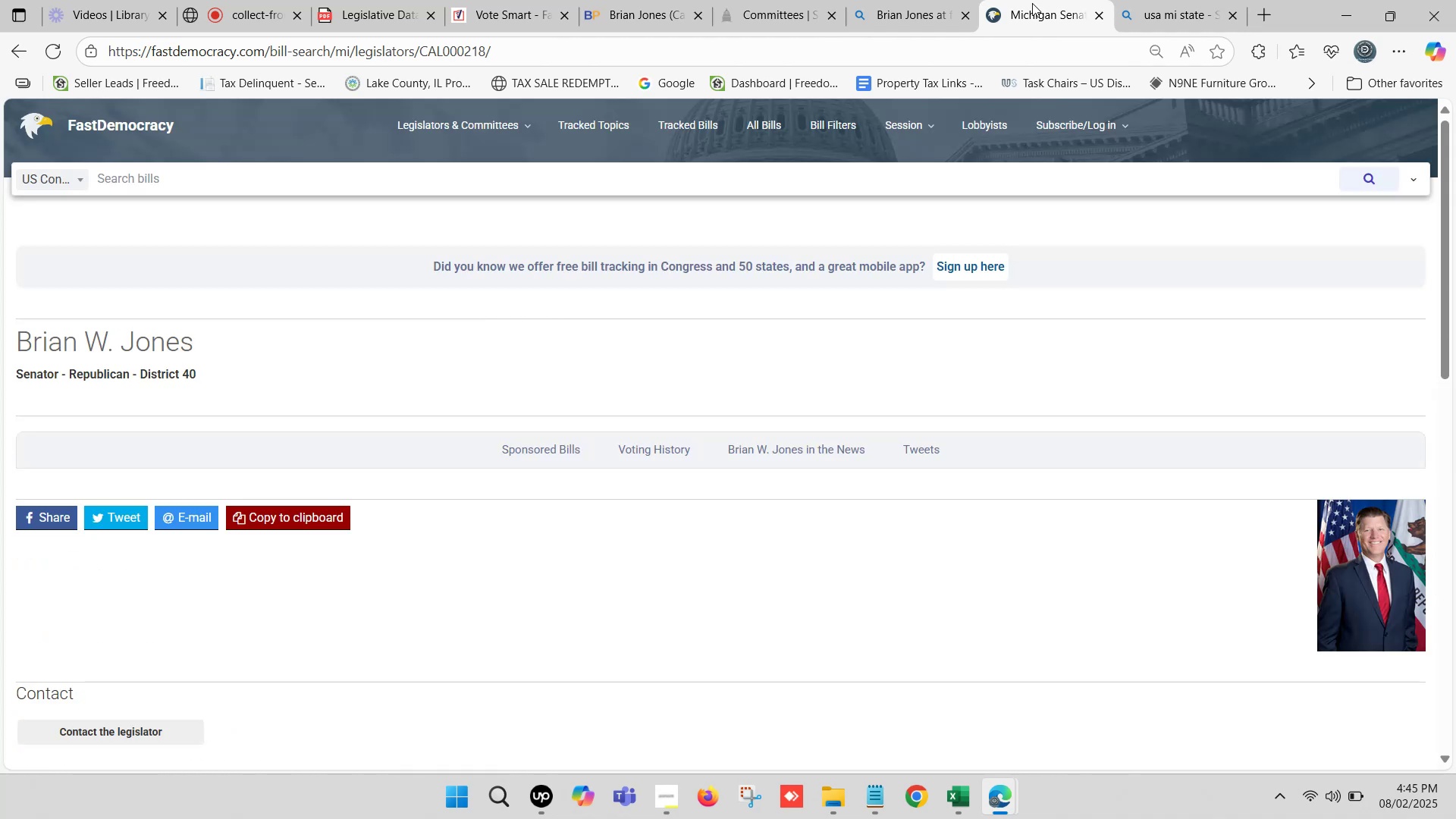 
left_click([1045, 0])
 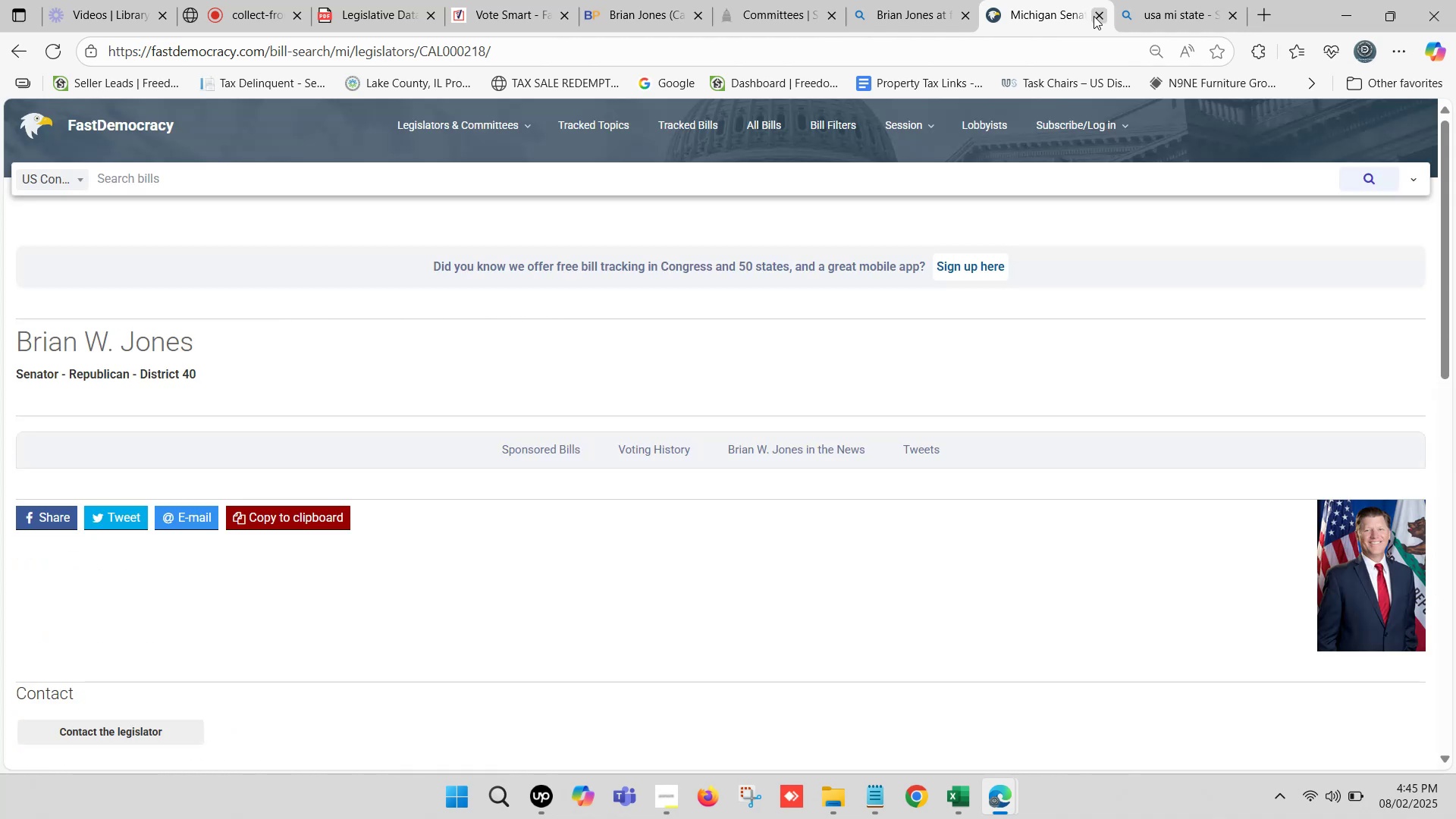 
left_click([1099, 16])
 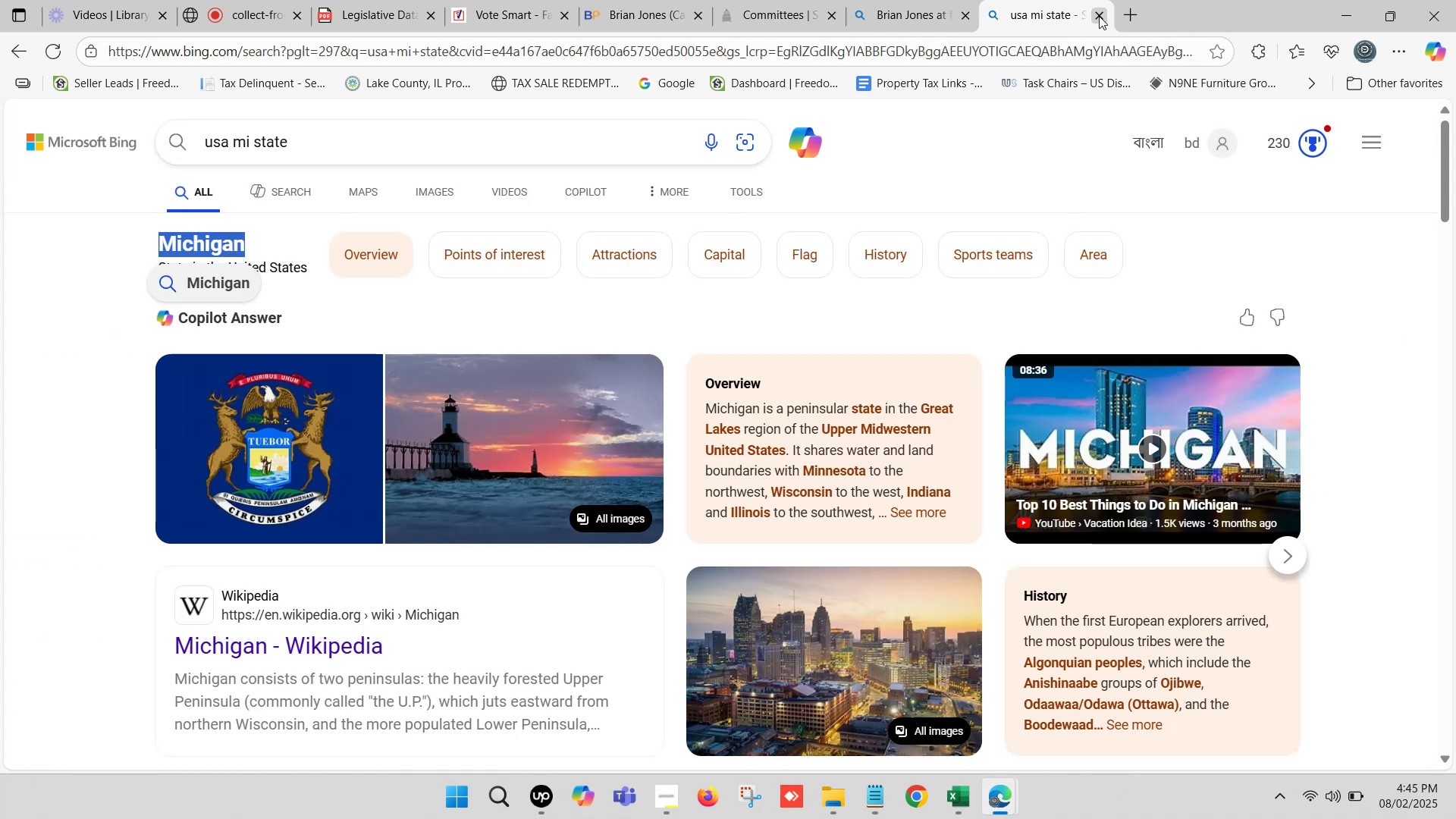 
left_click([1099, 16])
 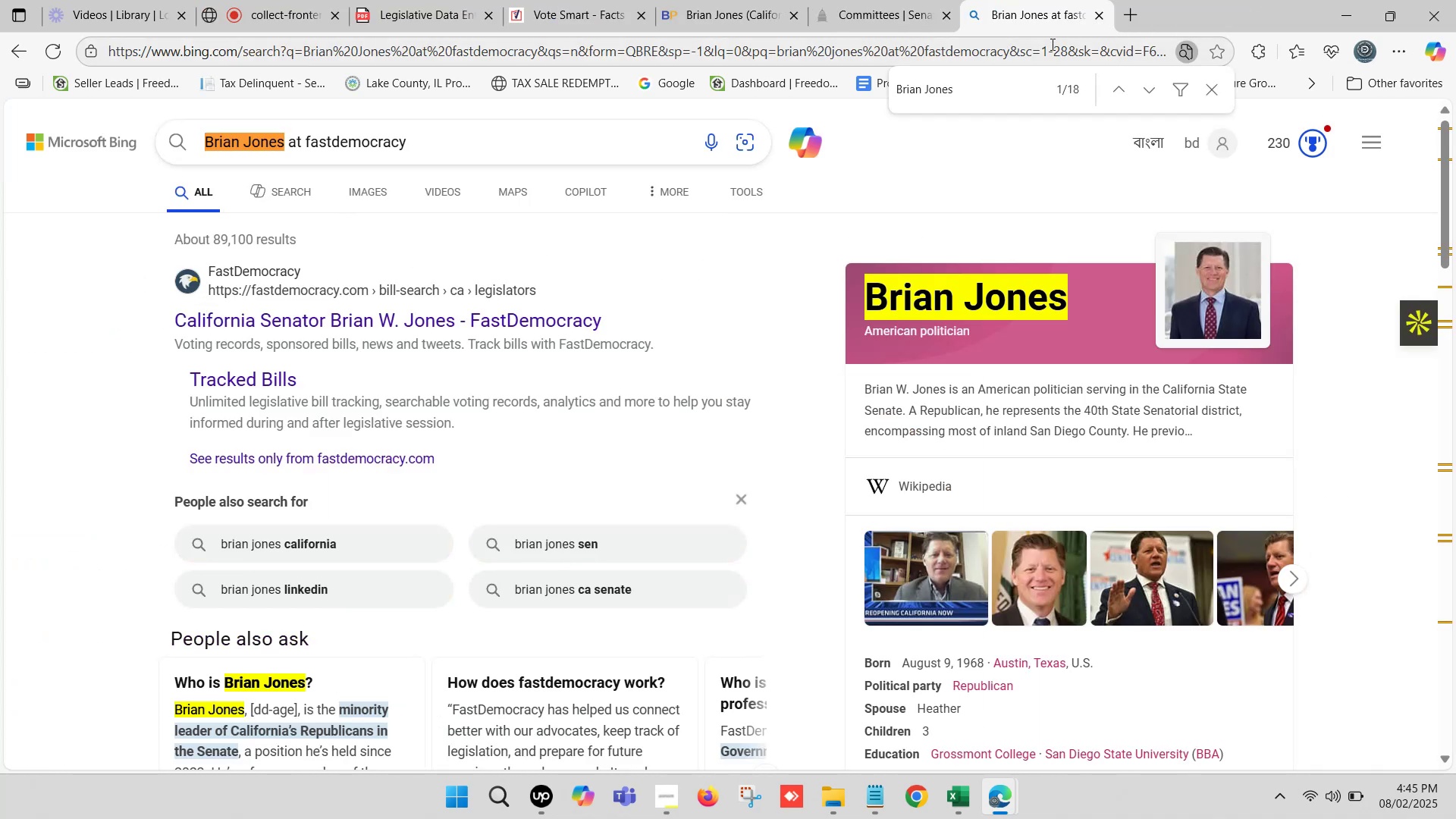 
double_click([885, 0])
 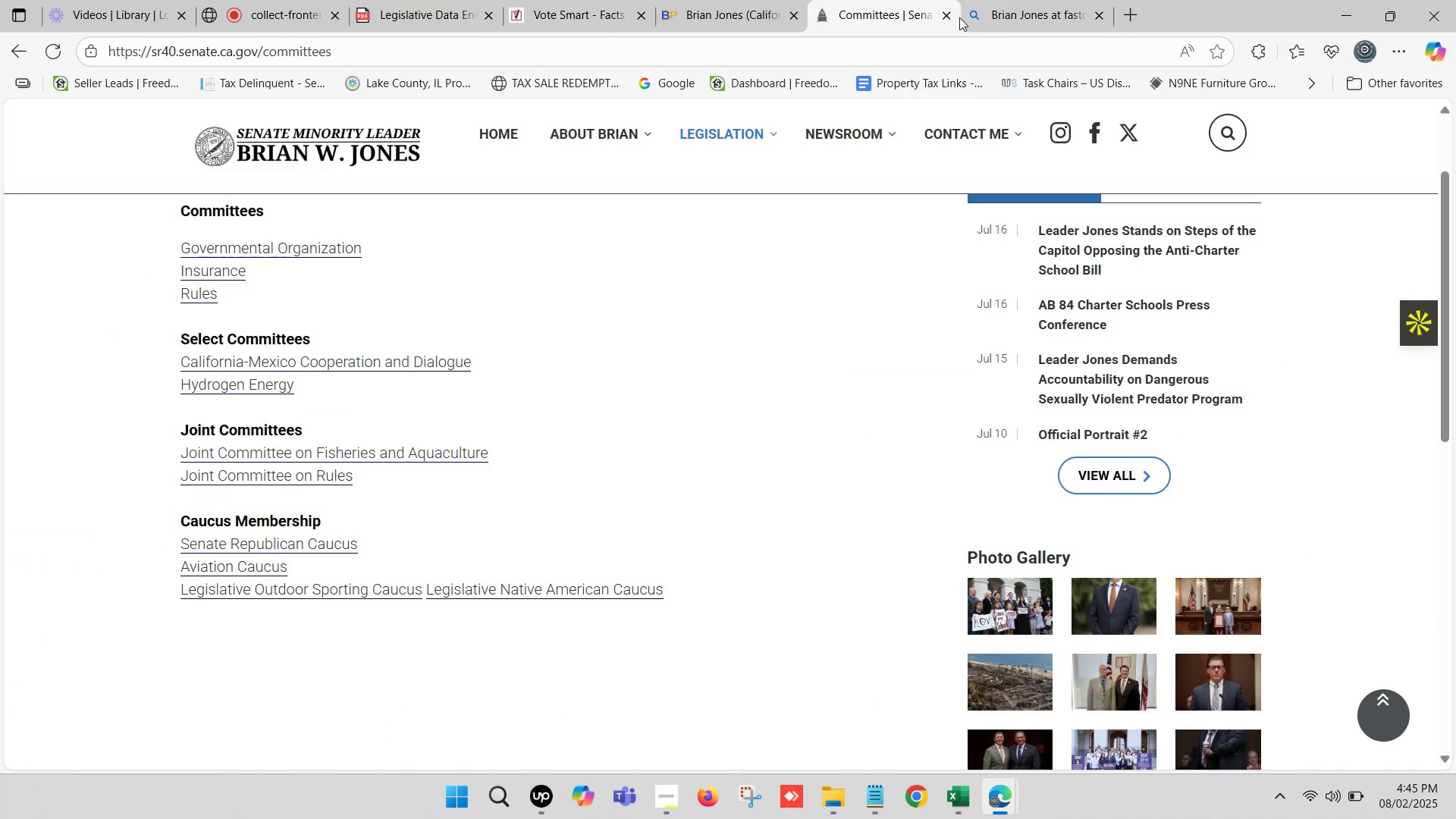 
left_click([943, 12])
 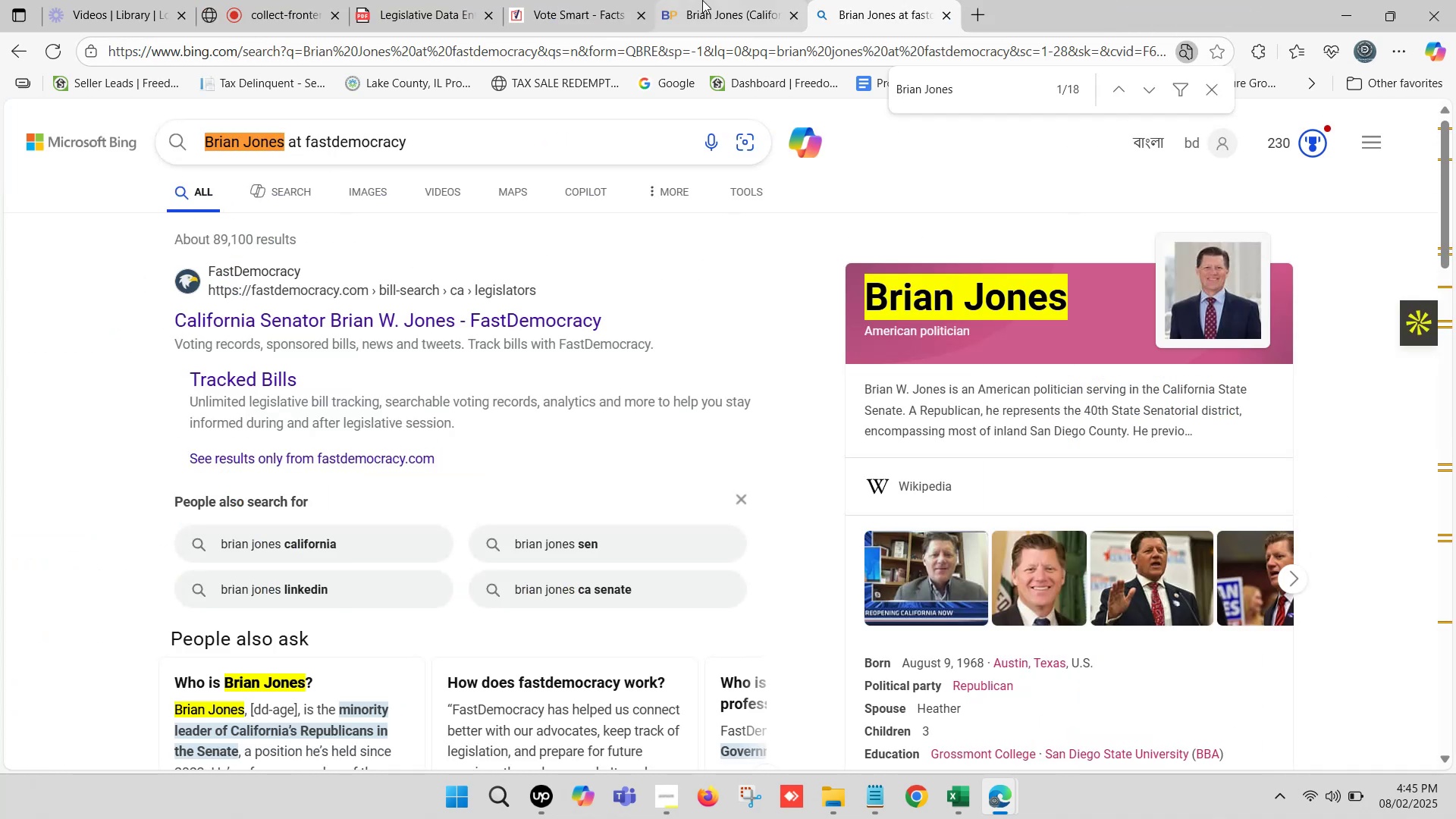 
left_click([701, 0])
 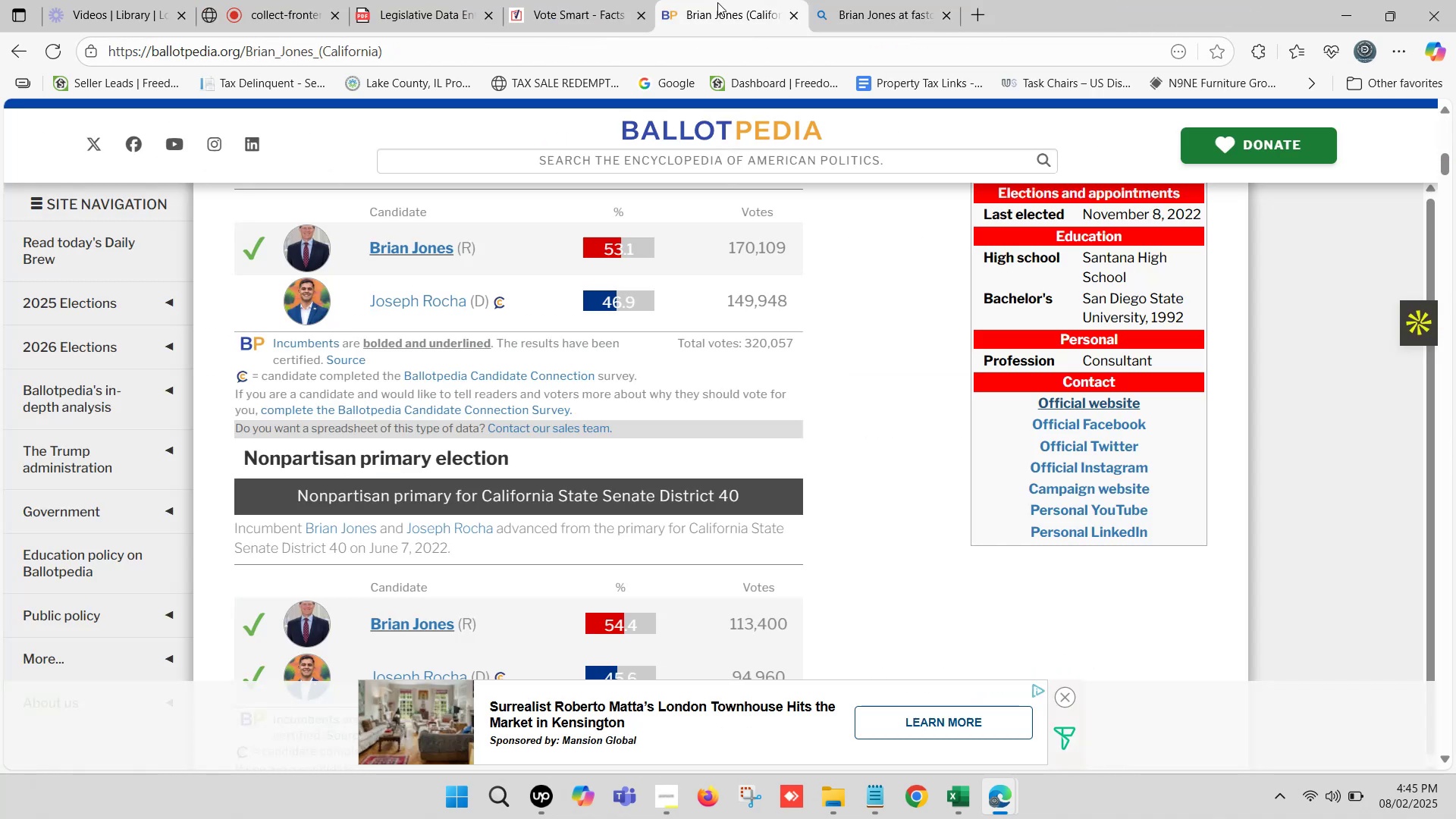 
scroll: coordinate [623, 218], scroll_direction: up, amount: 12.0
 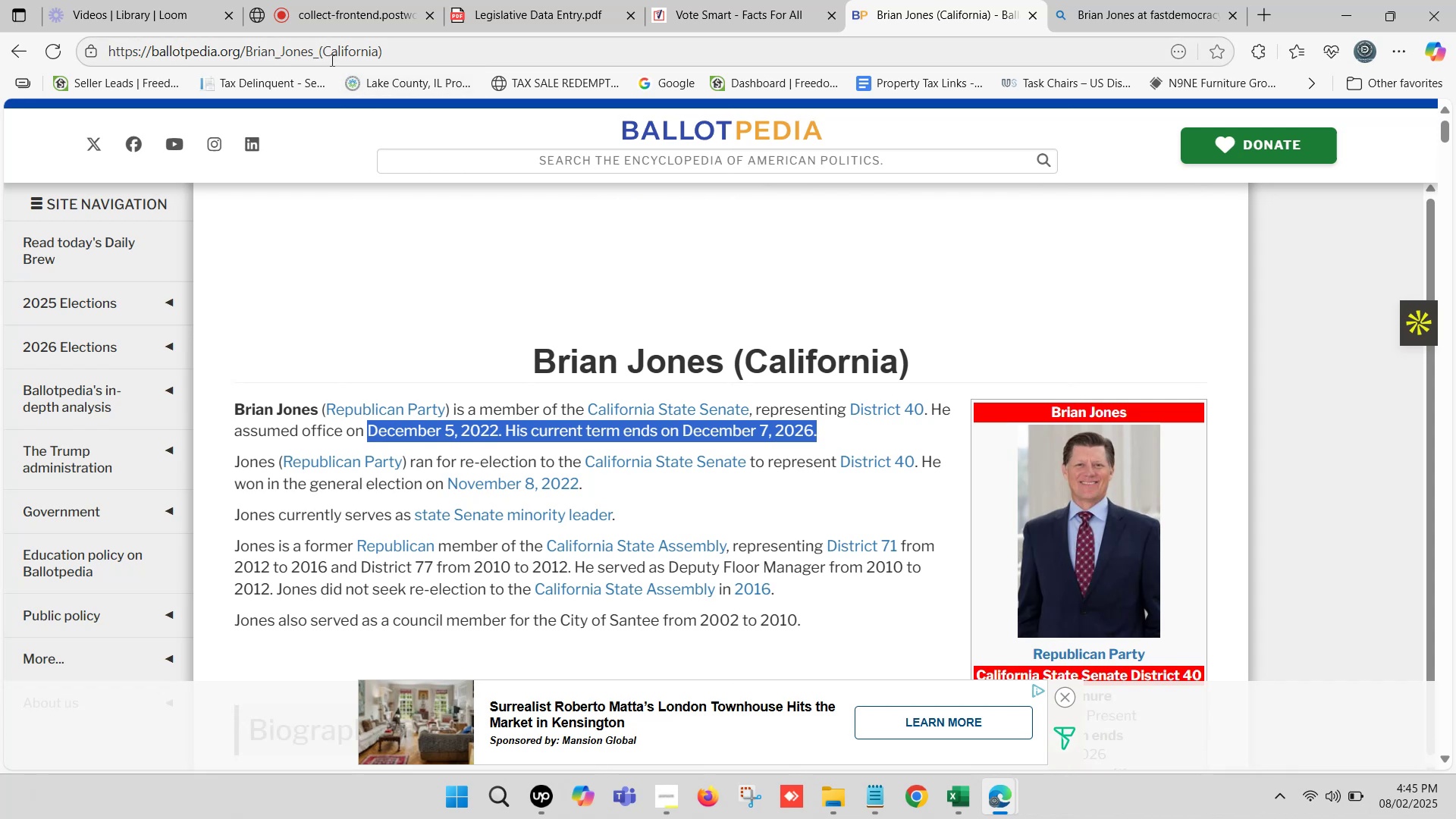 
double_click([338, 48])
 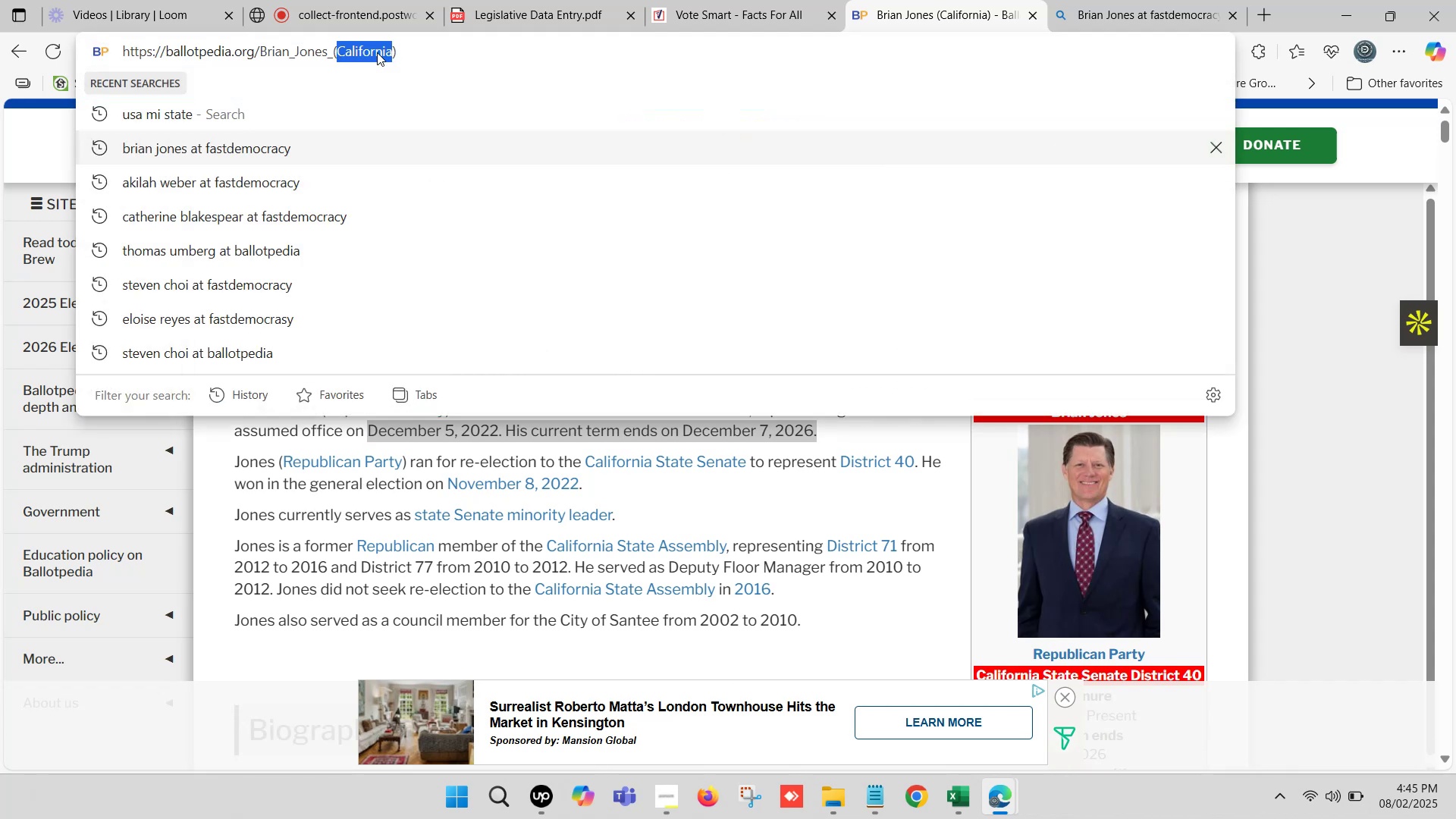 
key(Control+V)
 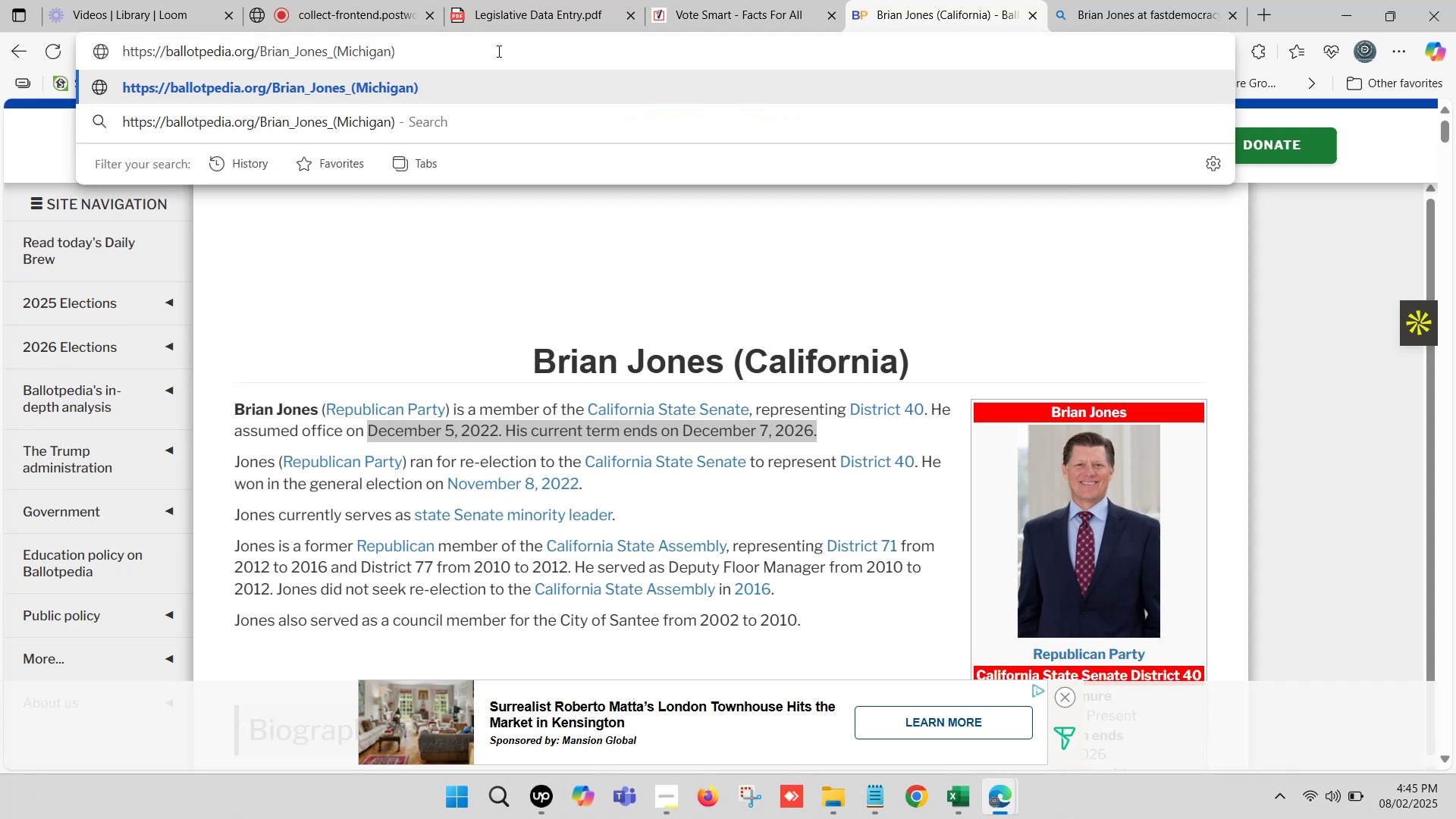 
key(Enter)
 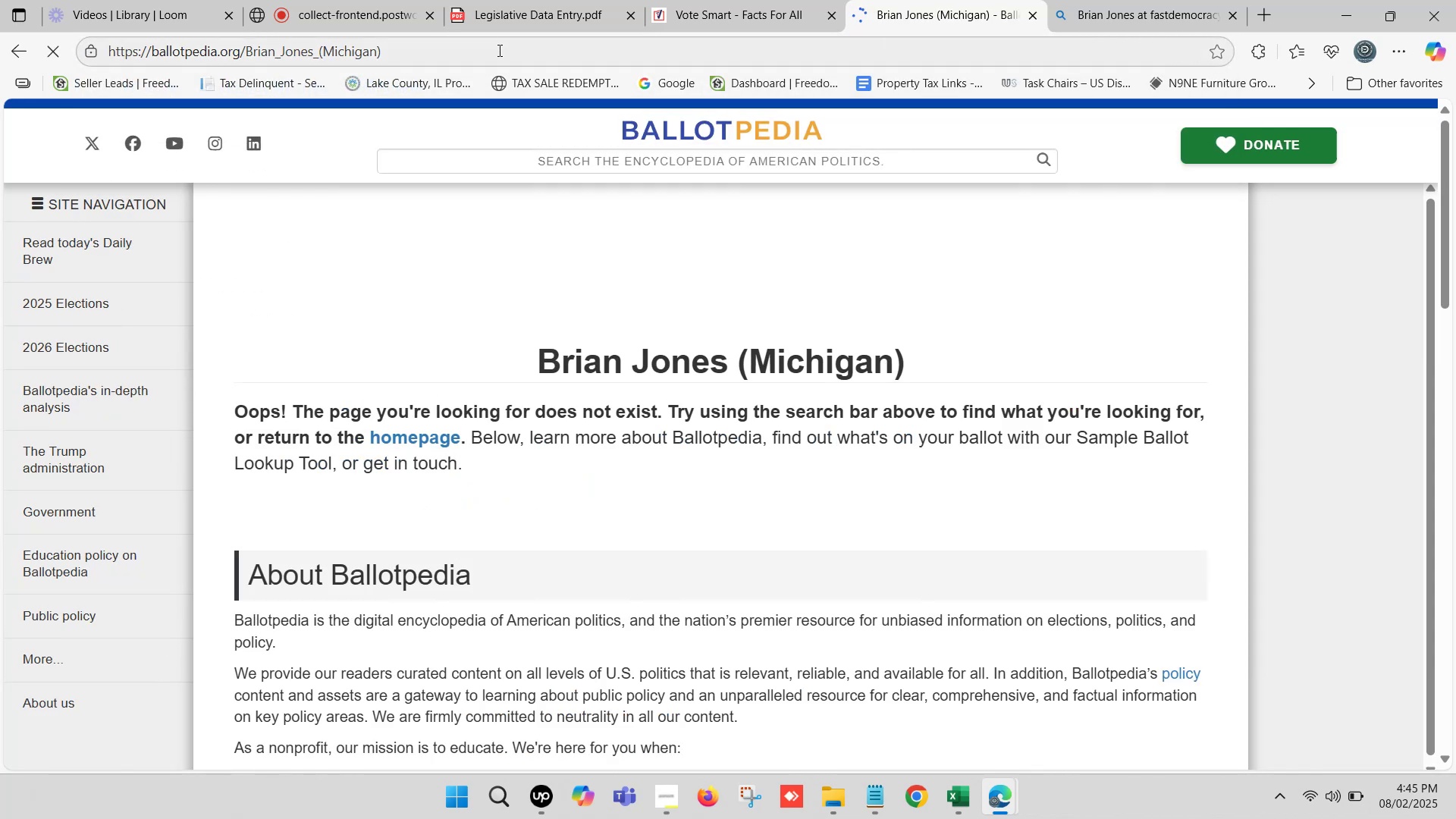 
scroll: coordinate [688, 372], scroll_direction: up, amount: 3.0
 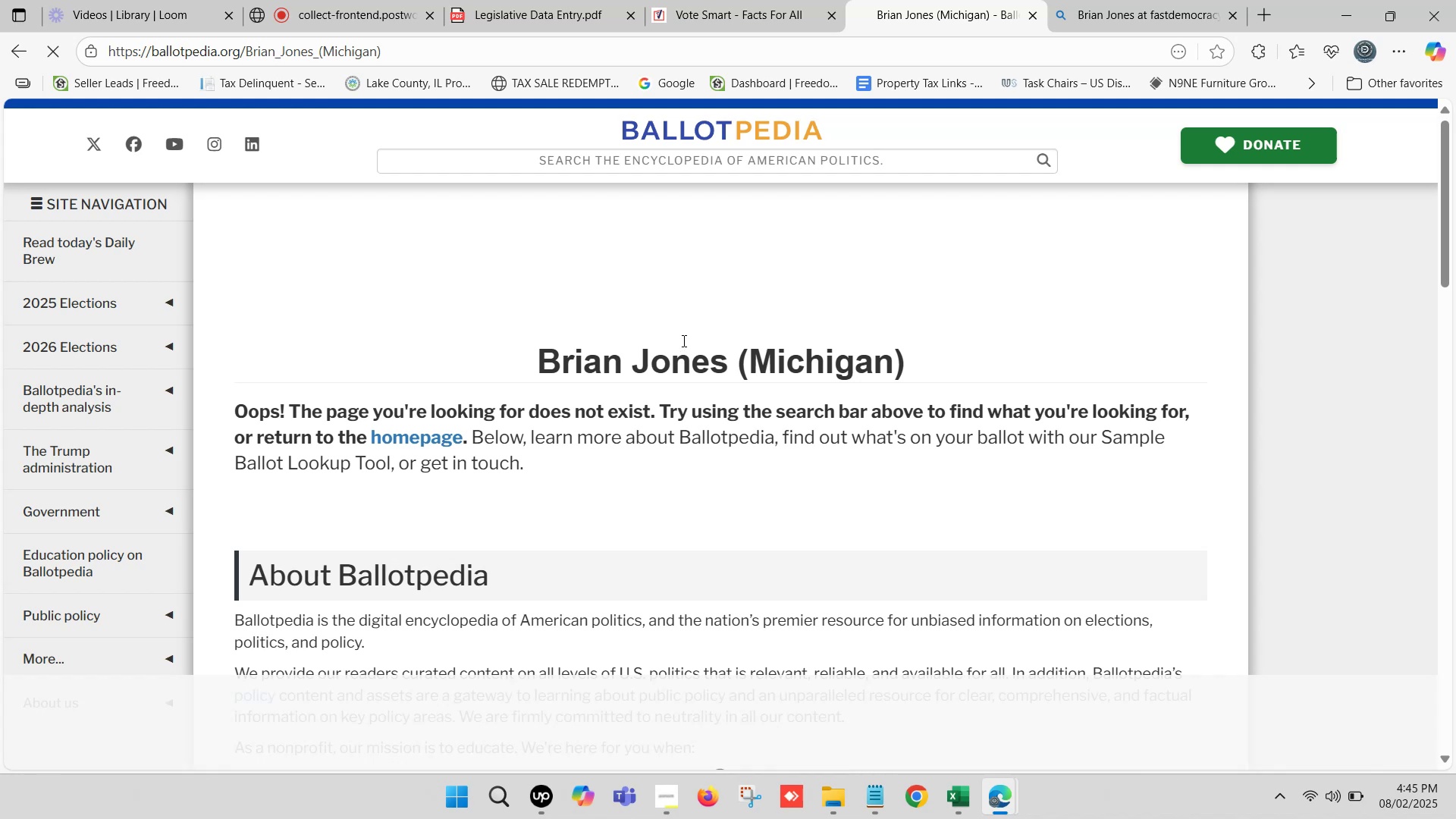 
left_click([643, 168])
 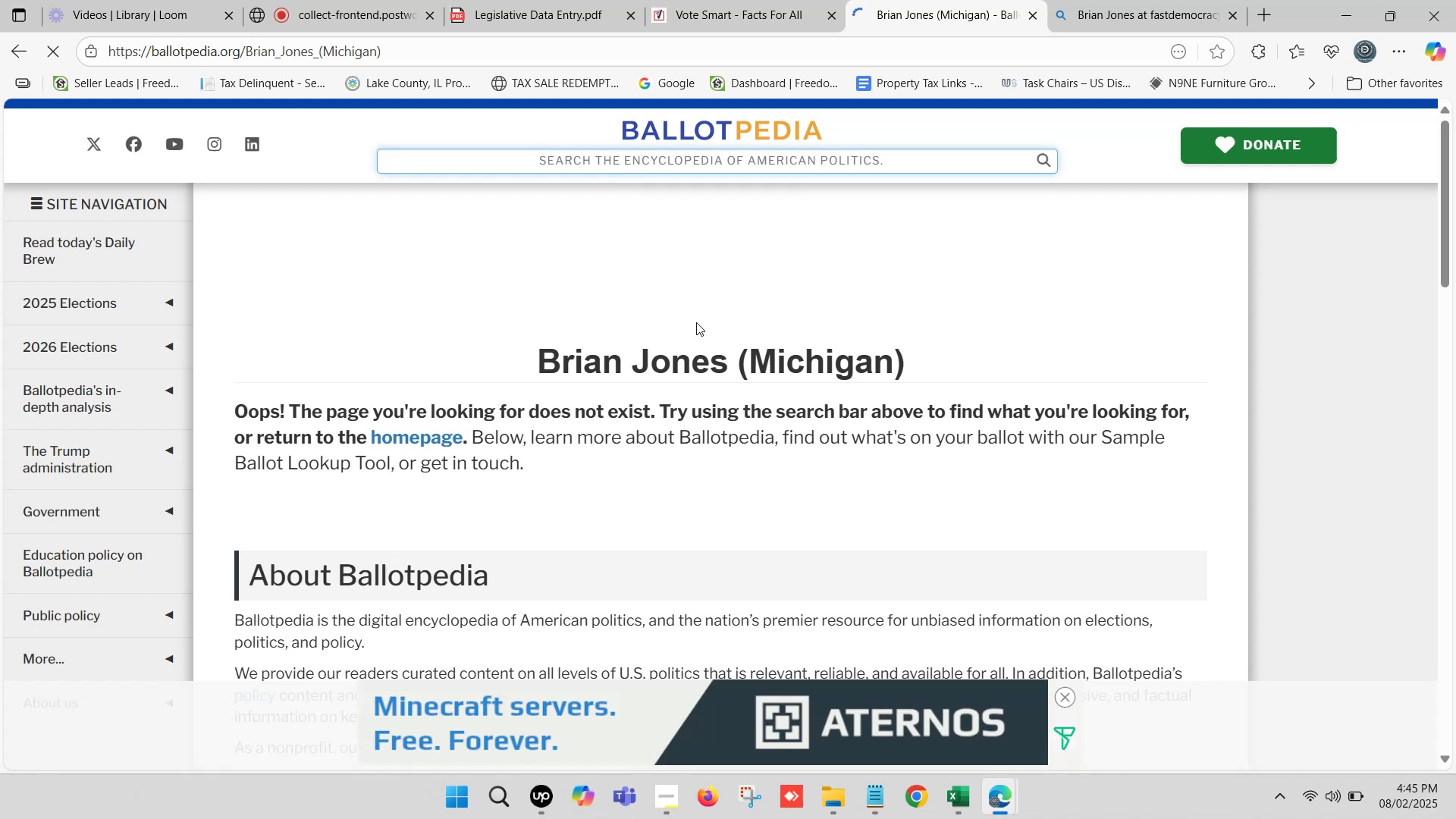 
scroll: coordinate [701, 288], scroll_direction: up, amount: 7.0
 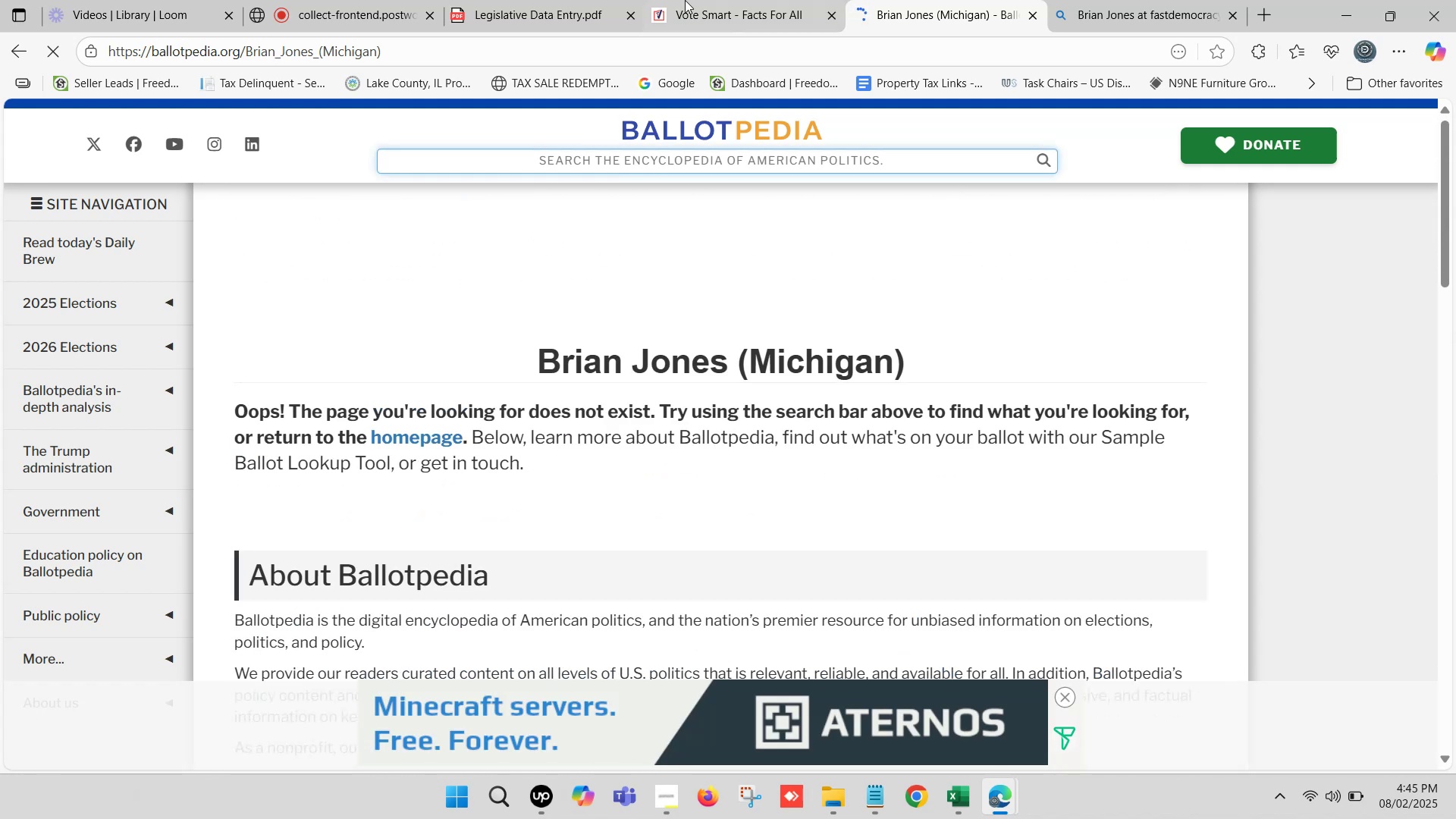 
double_click([685, 0])
 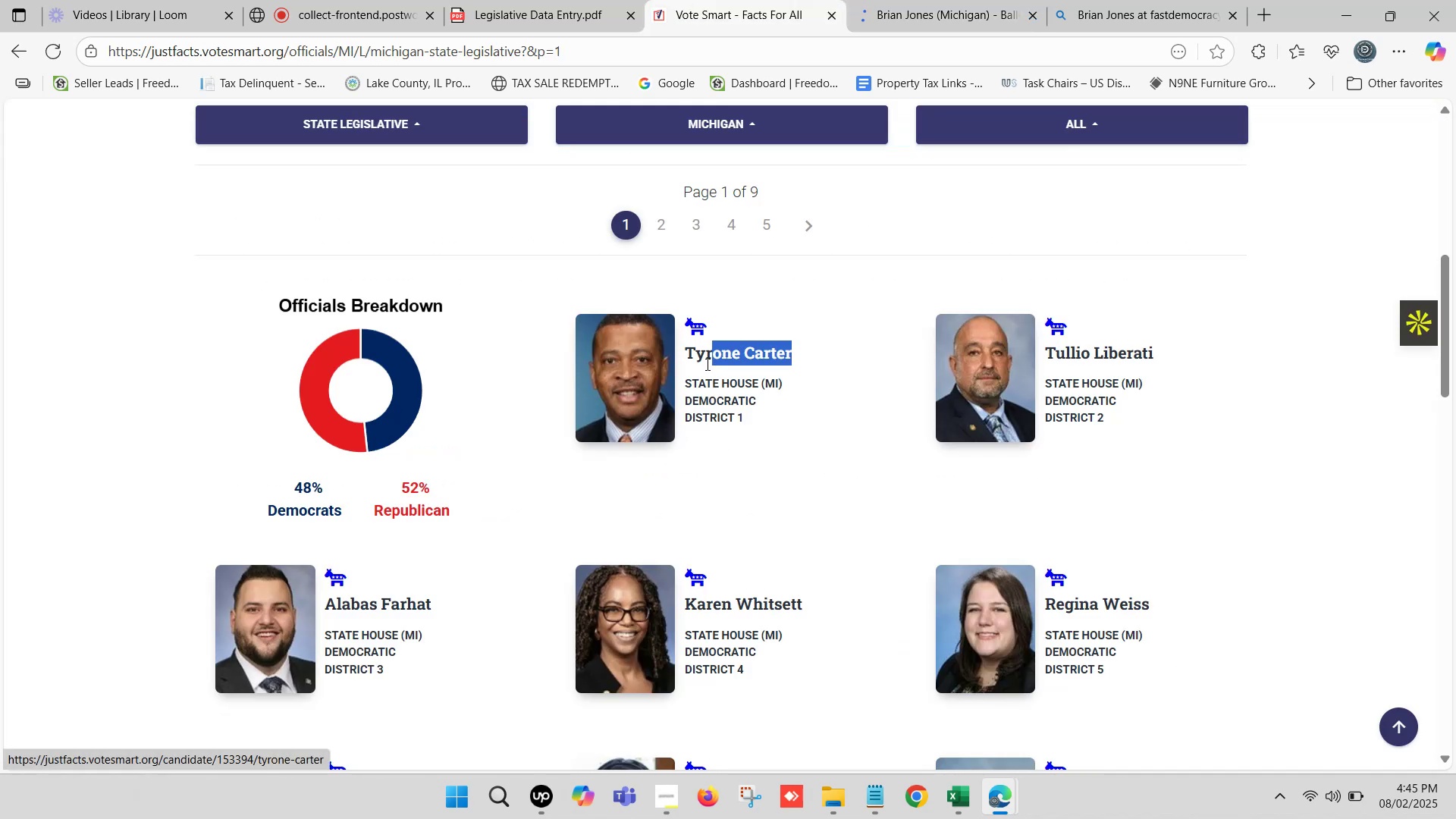 
key(Control+C)
 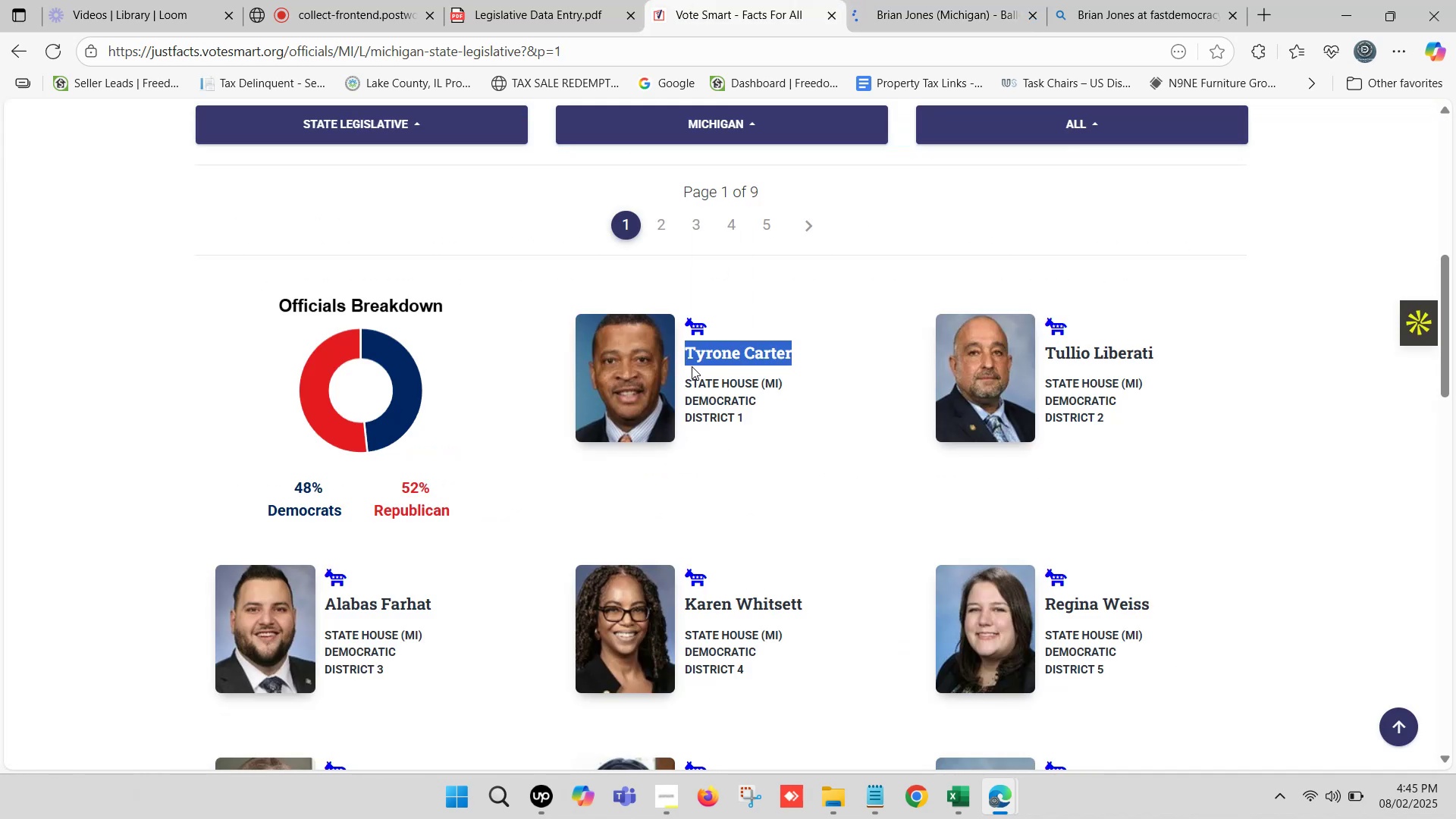 
key(Control+V)
 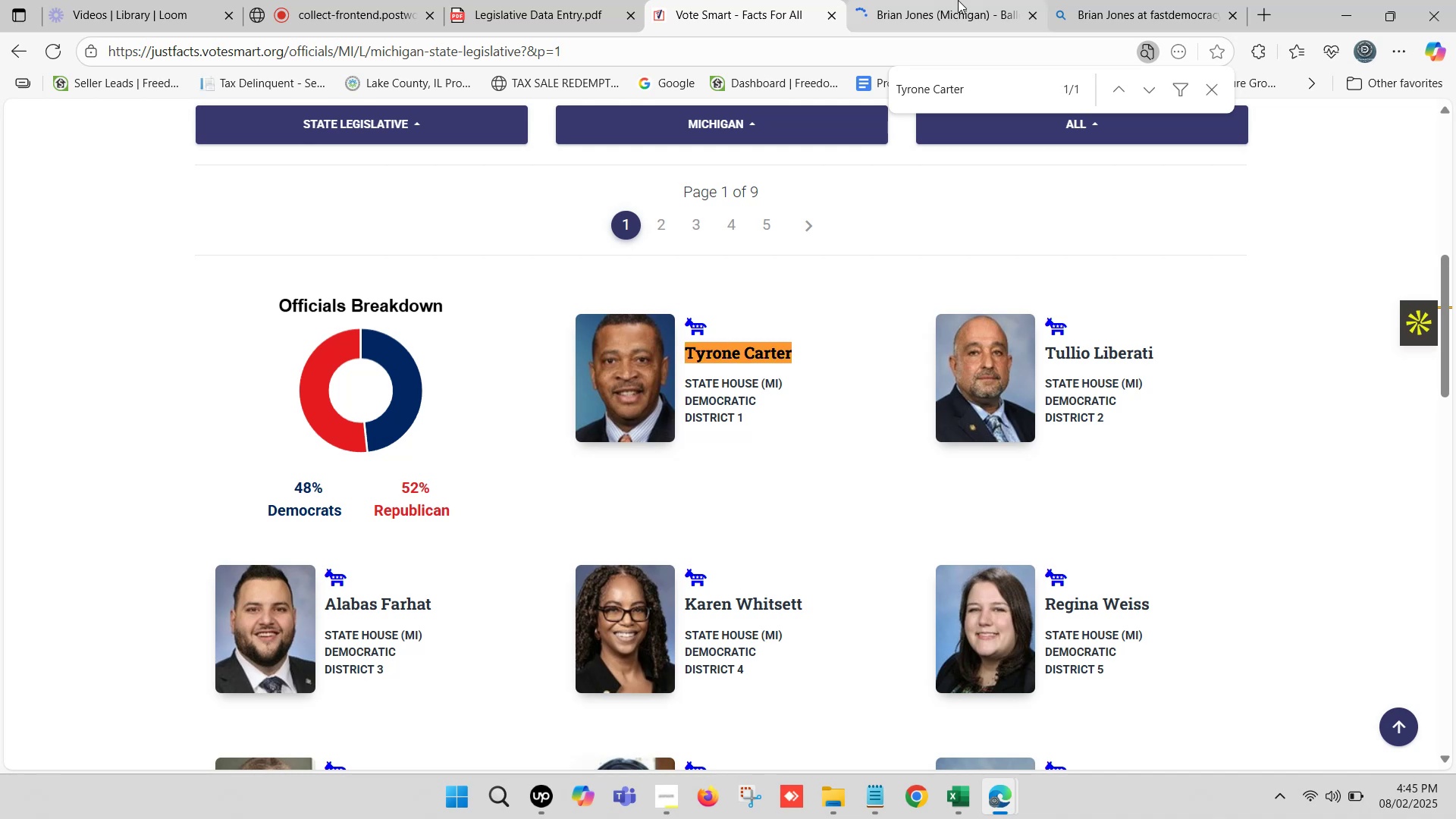 
left_click([958, 0])
 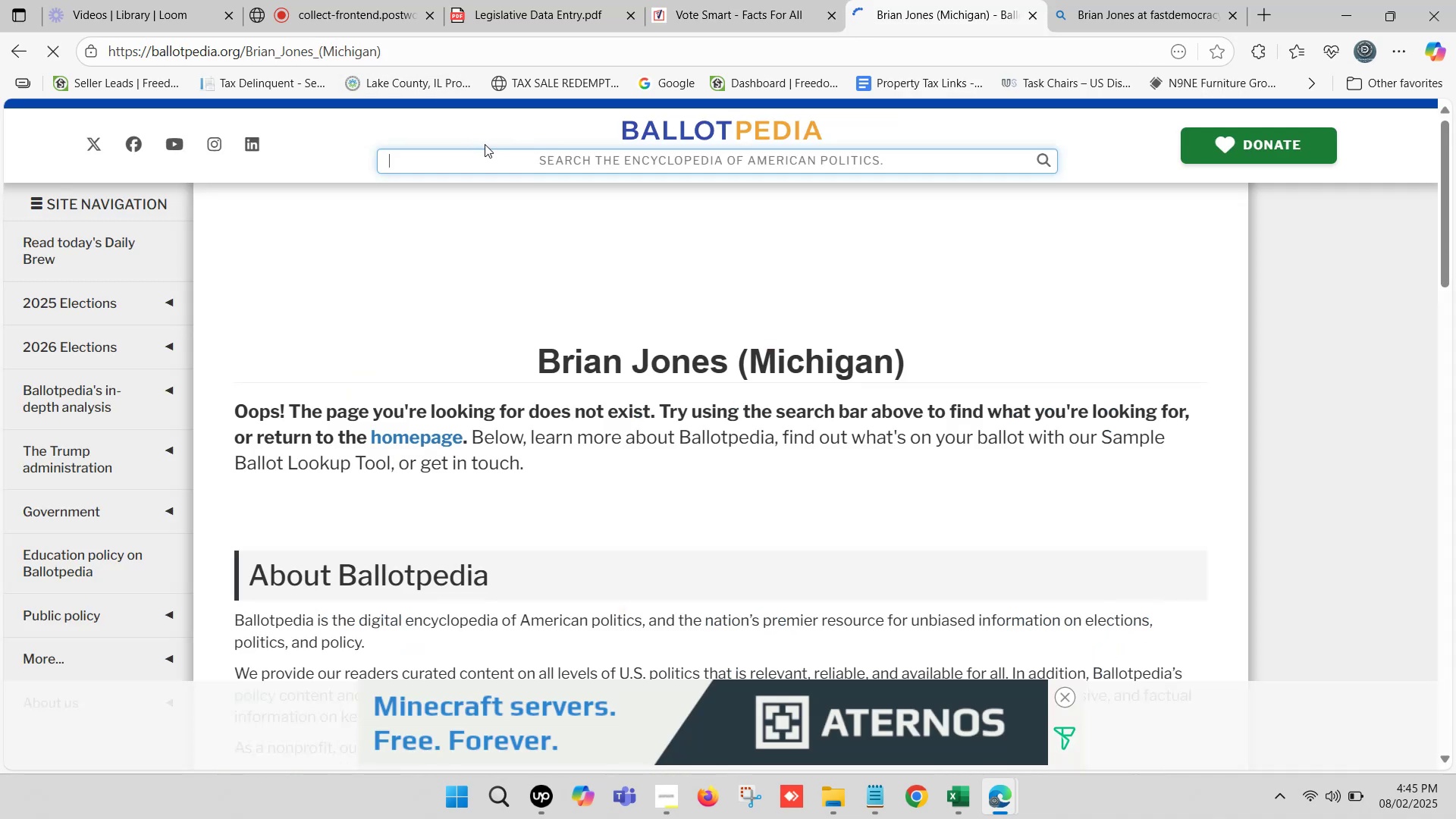 
key(Control+V)
 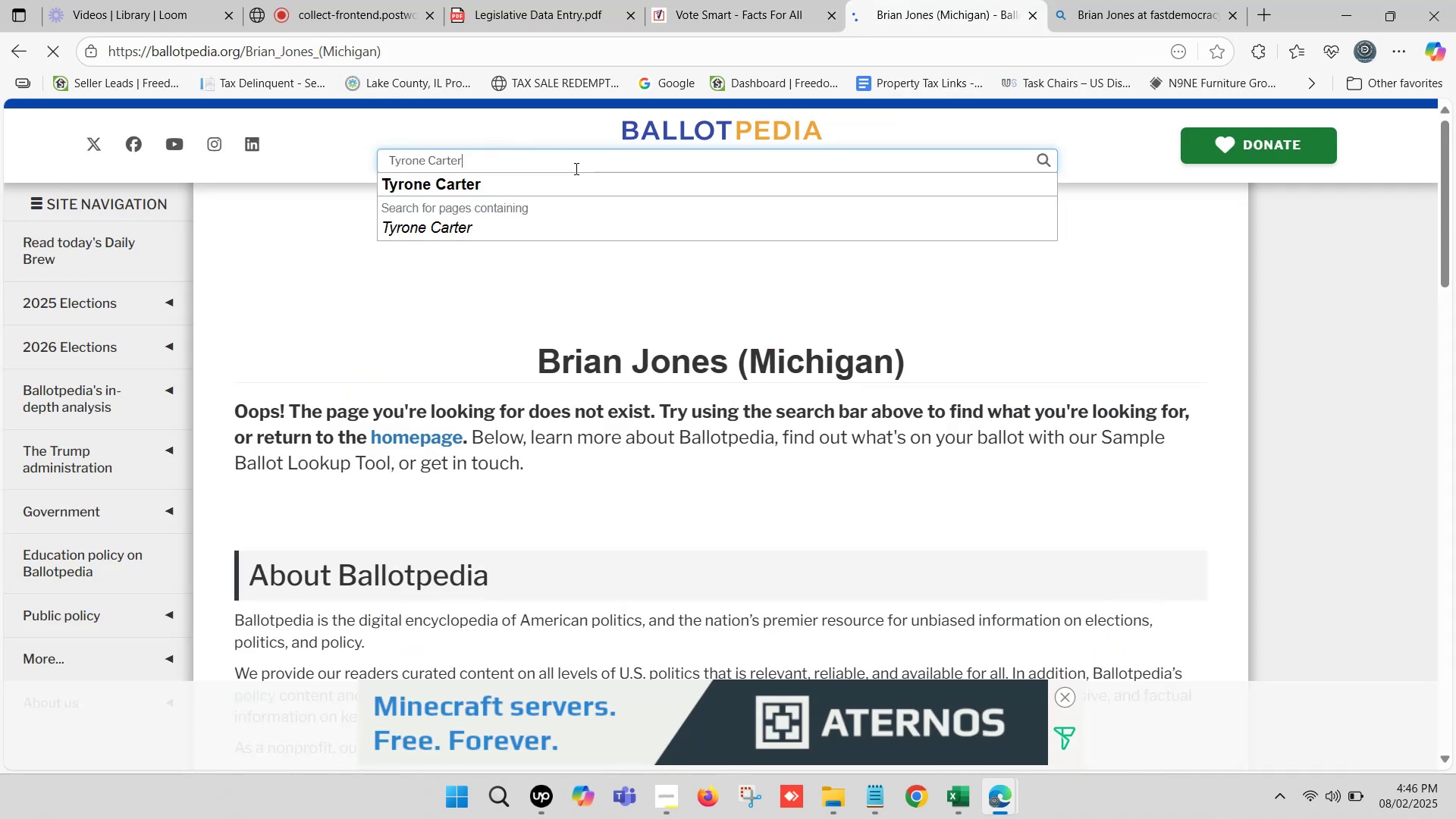 
left_click([548, 180])
 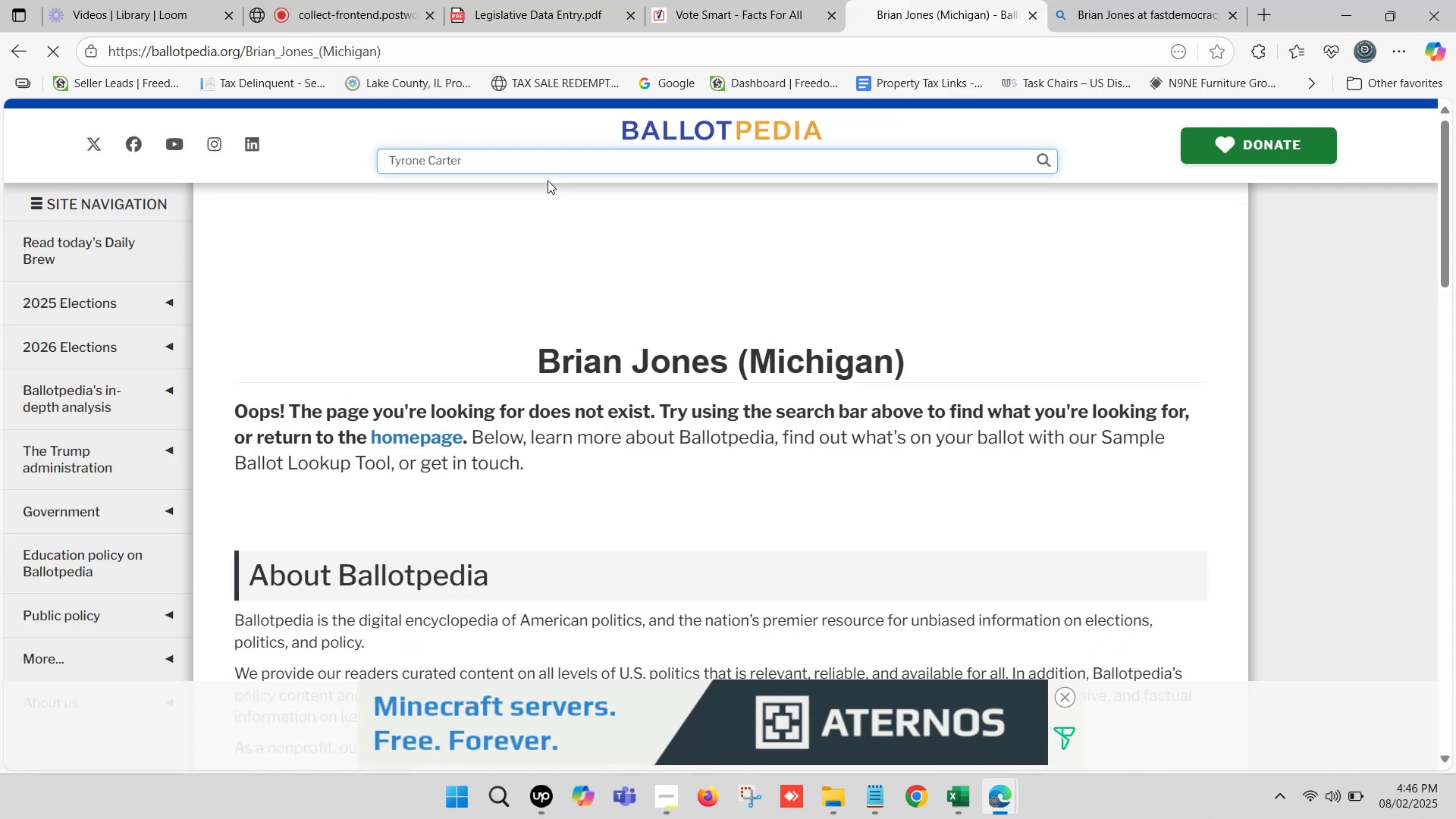 
double_click([791, 359])
 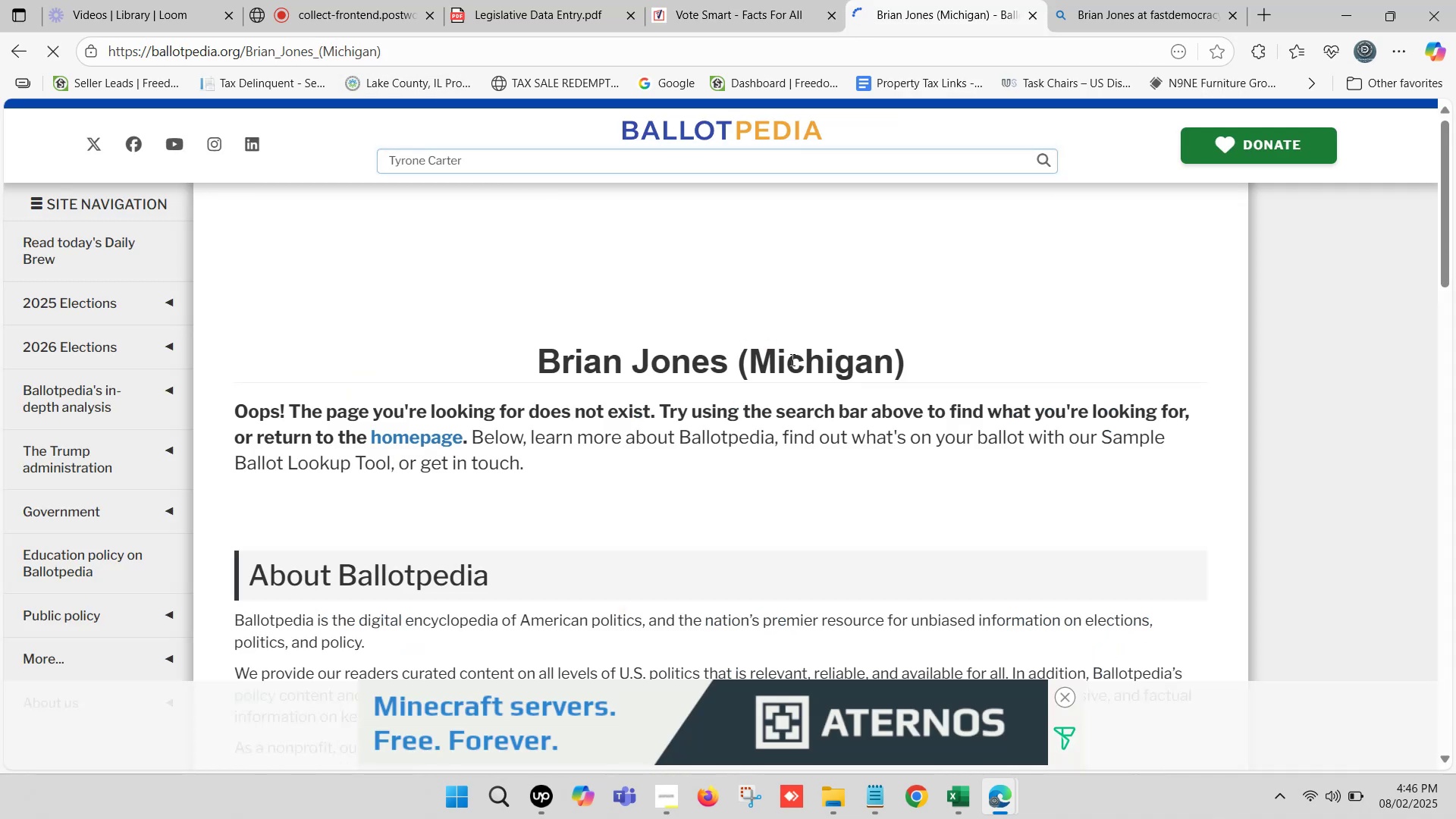 
key(Control+ControlLeft)
 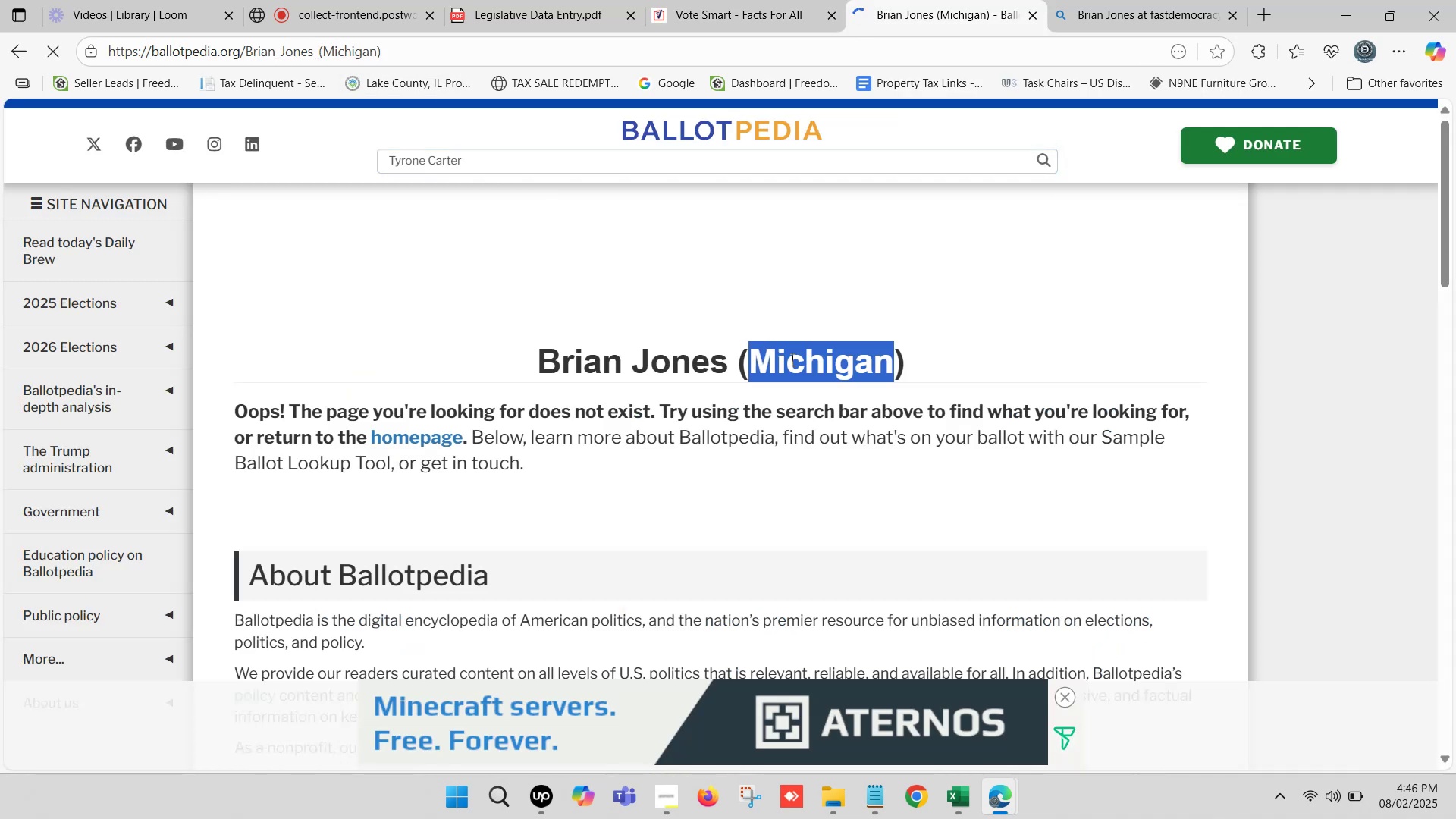 
key(Control+C)
 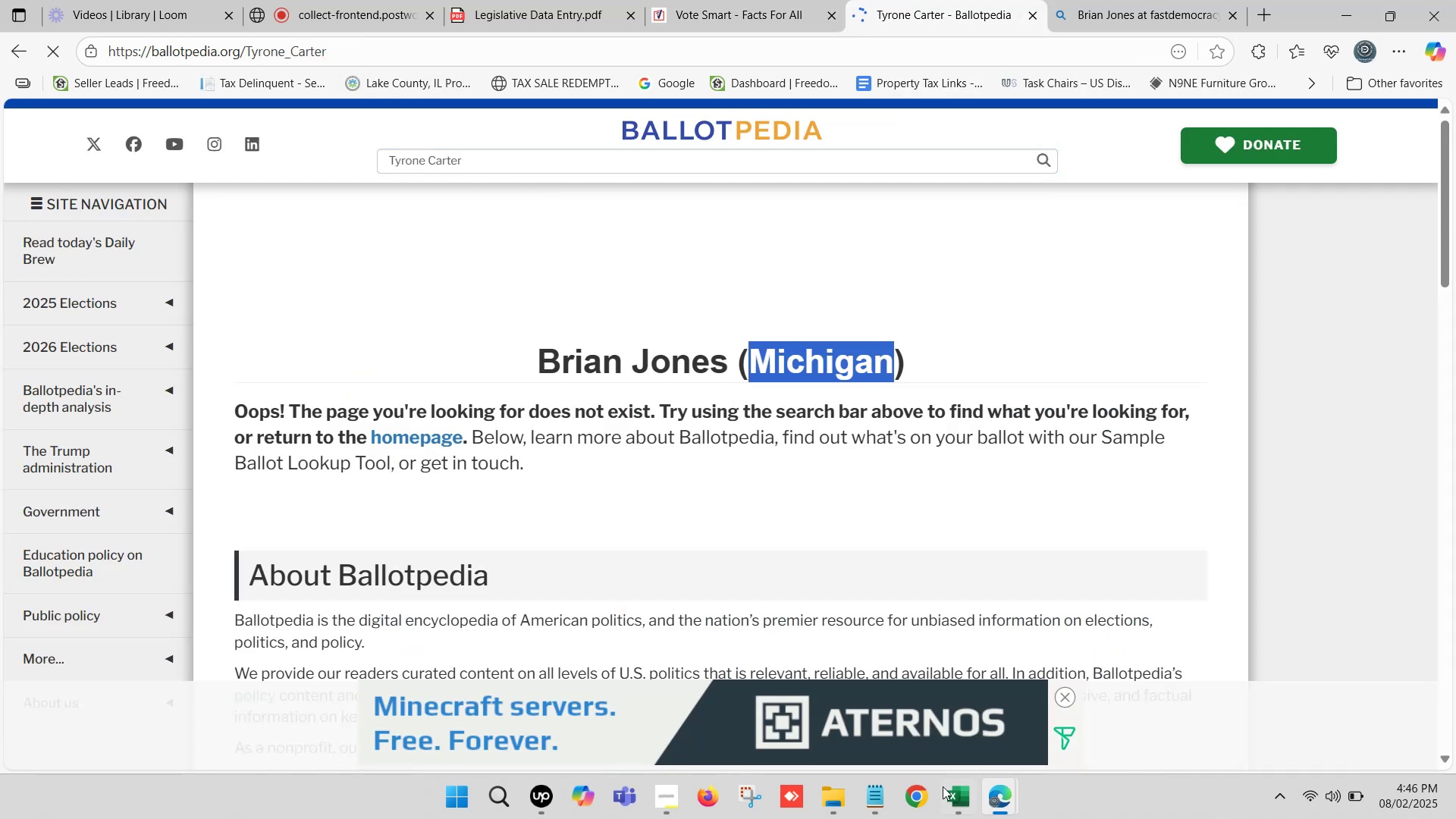 
left_click([944, 794])
 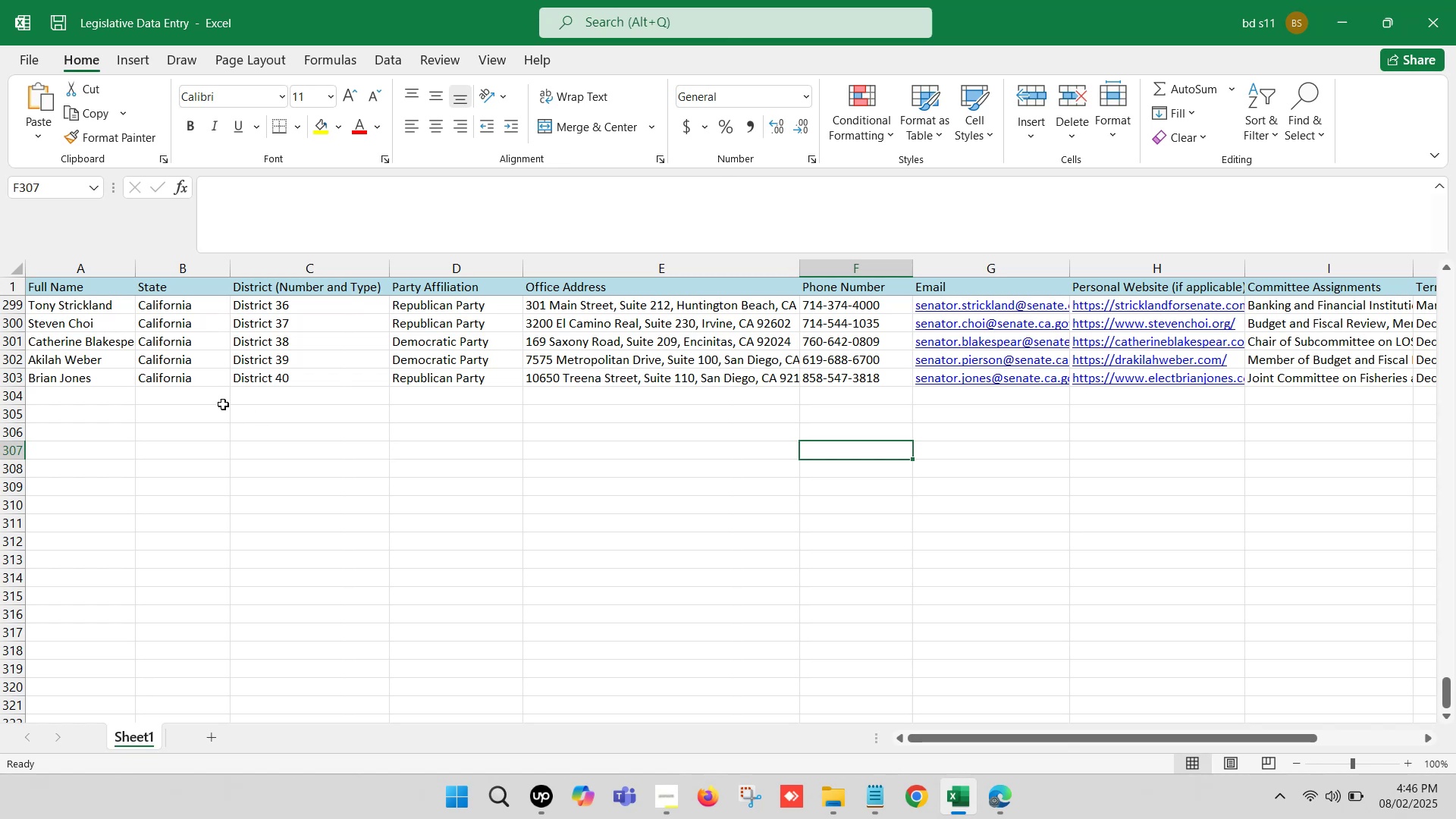 
left_click([182, 394])
 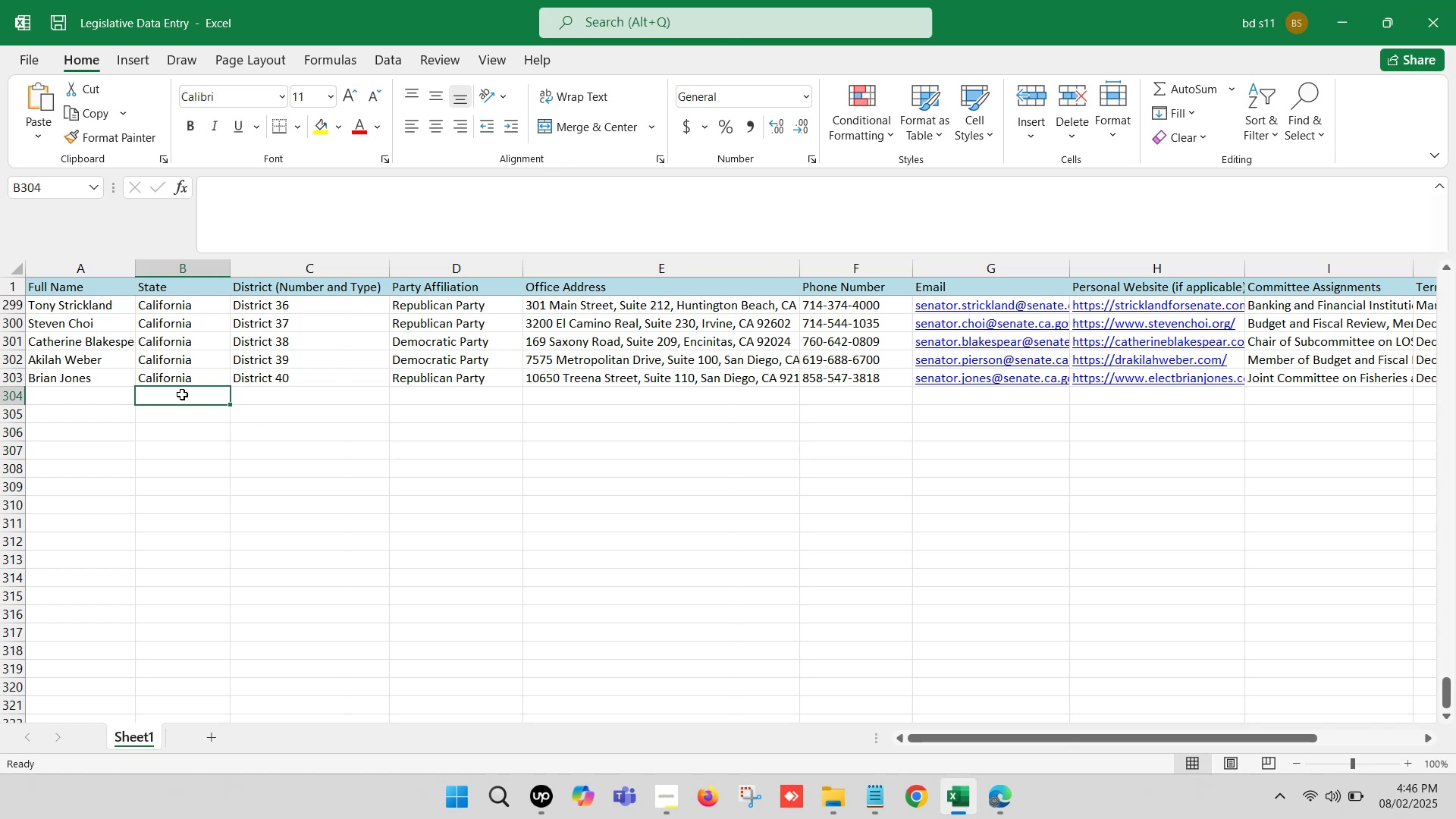 
double_click([182, 394])
 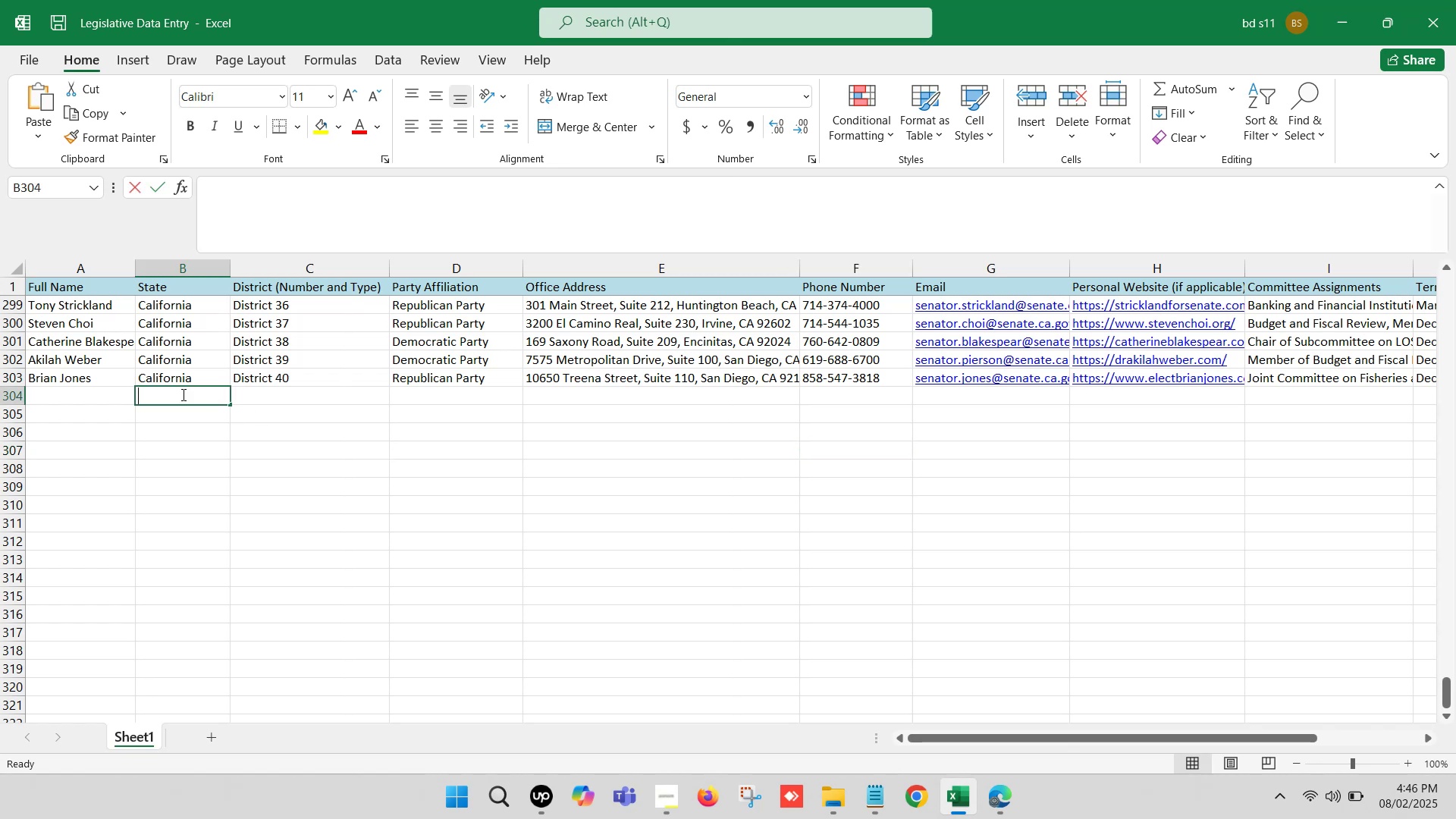 
key(Control+V)
 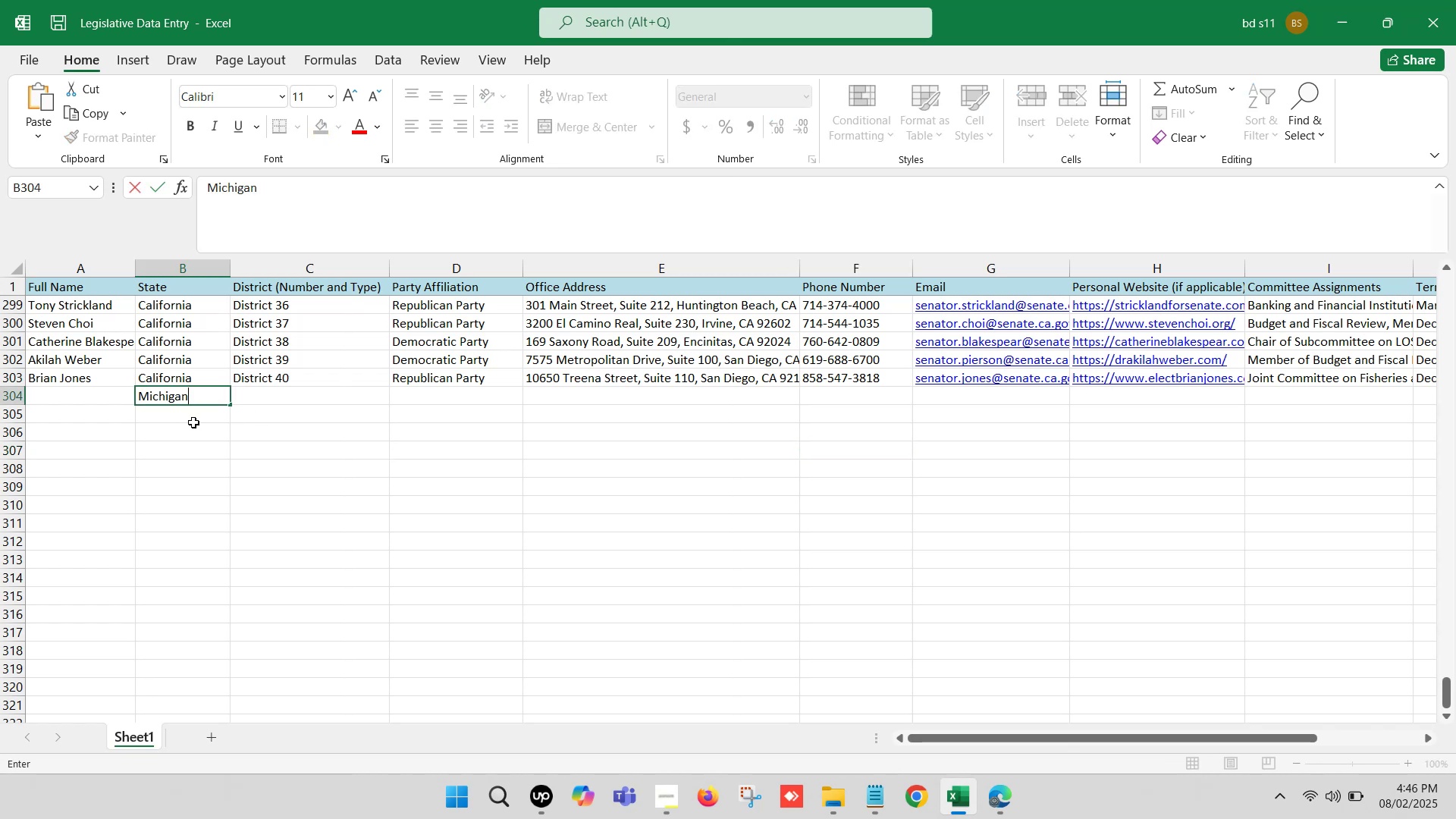 
left_click([193, 422])
 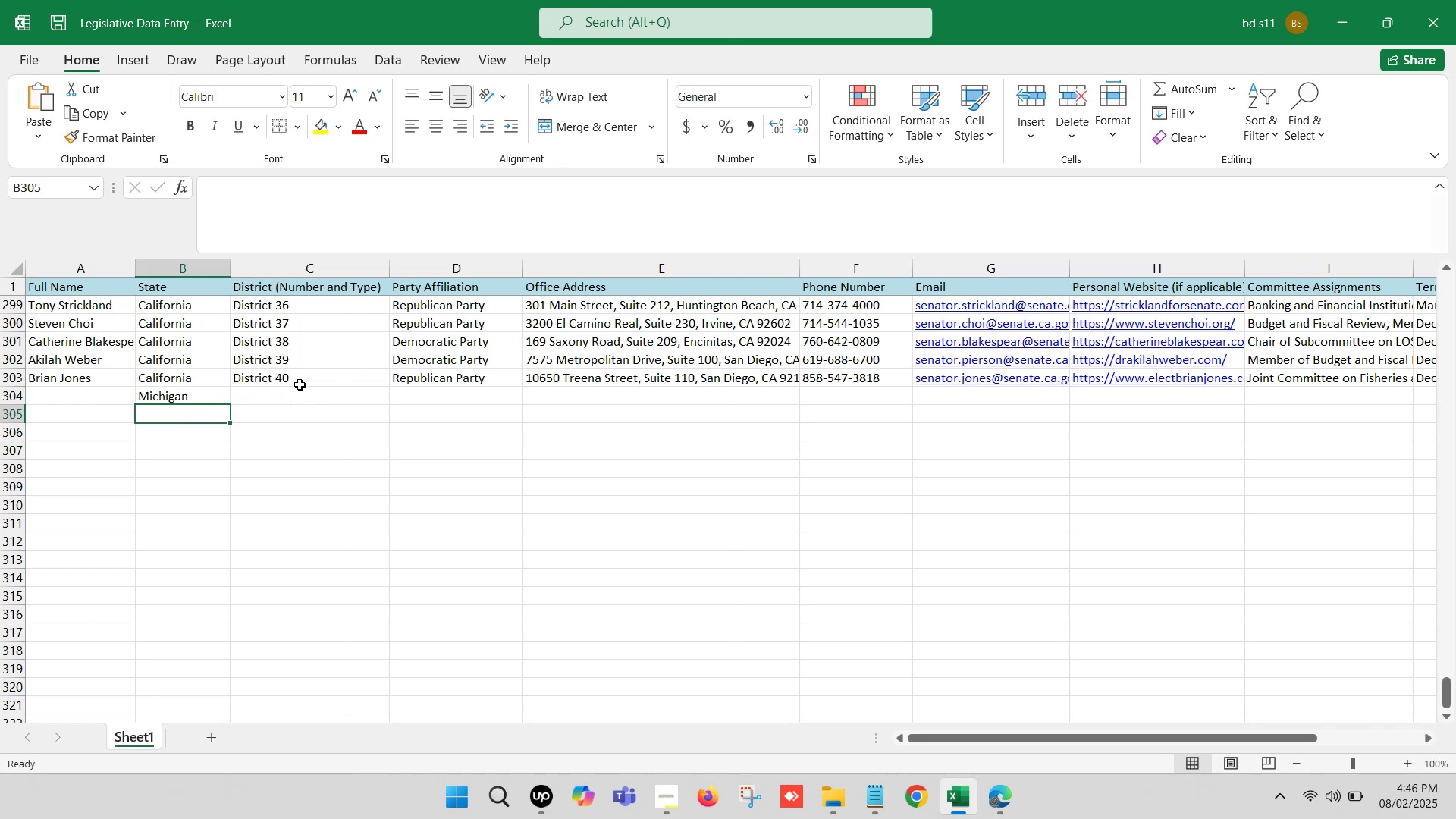 
left_click([966, 805])
 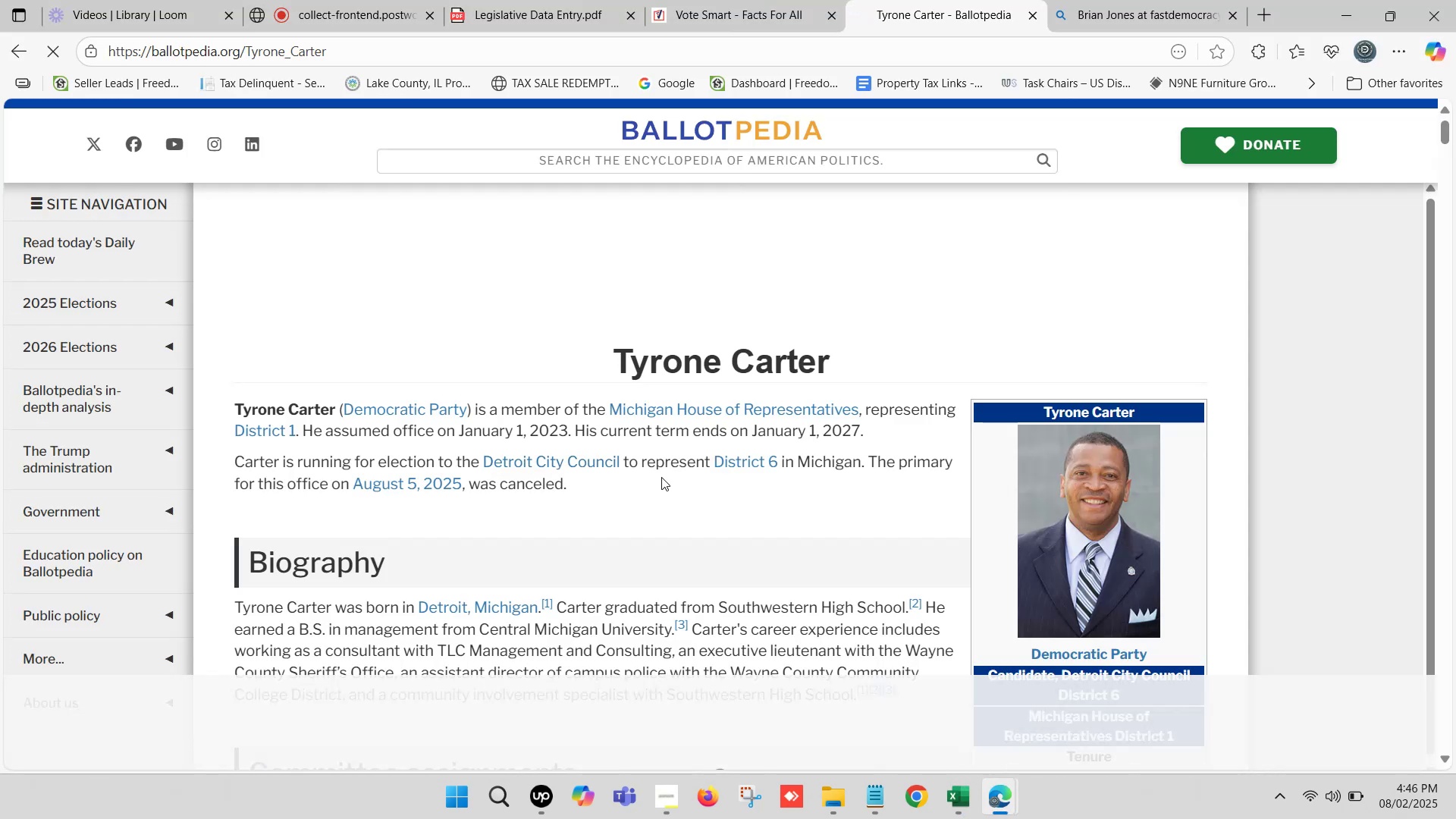 
wait(9.73)
 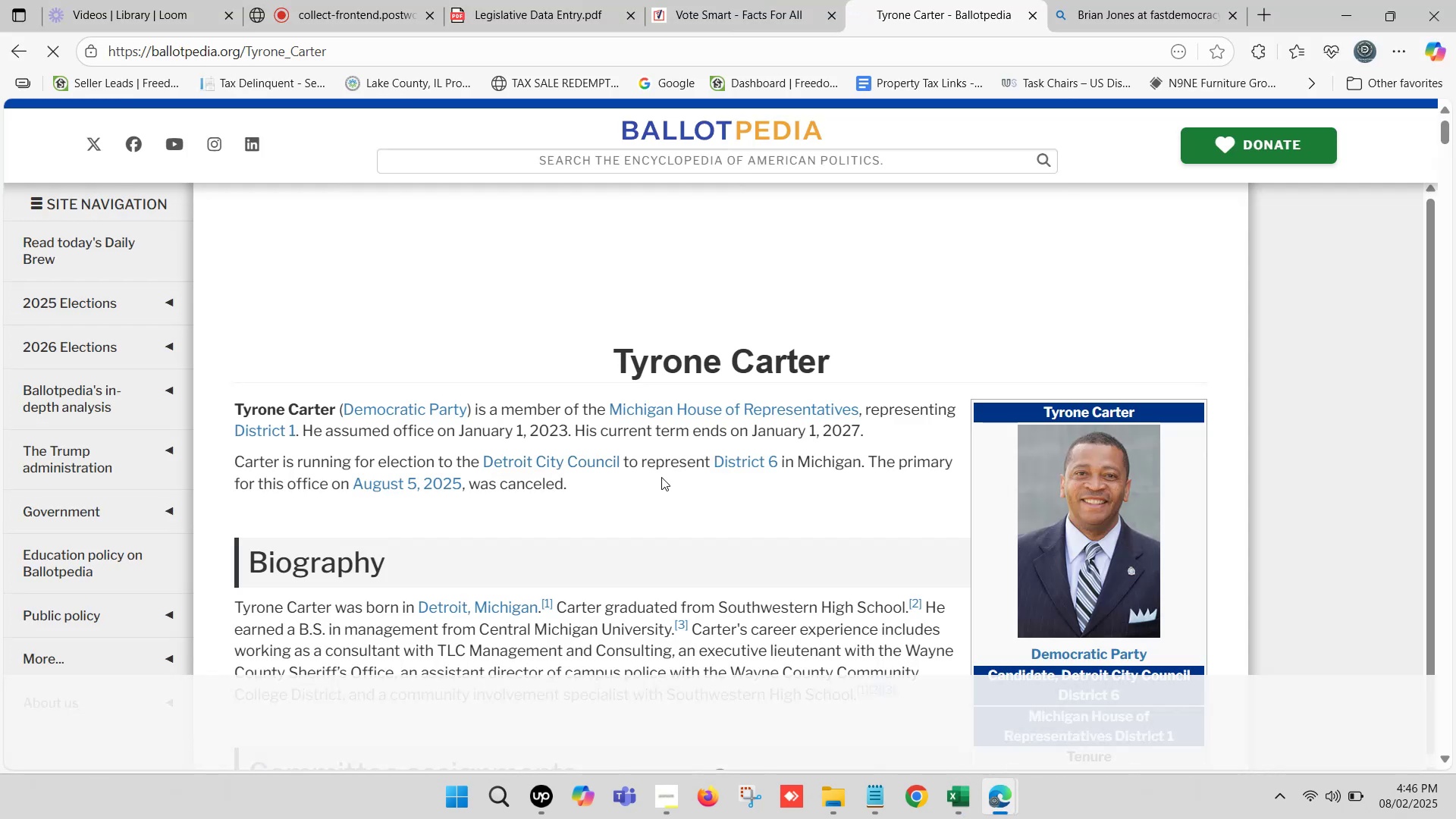 
key(Control+ControlLeft)
 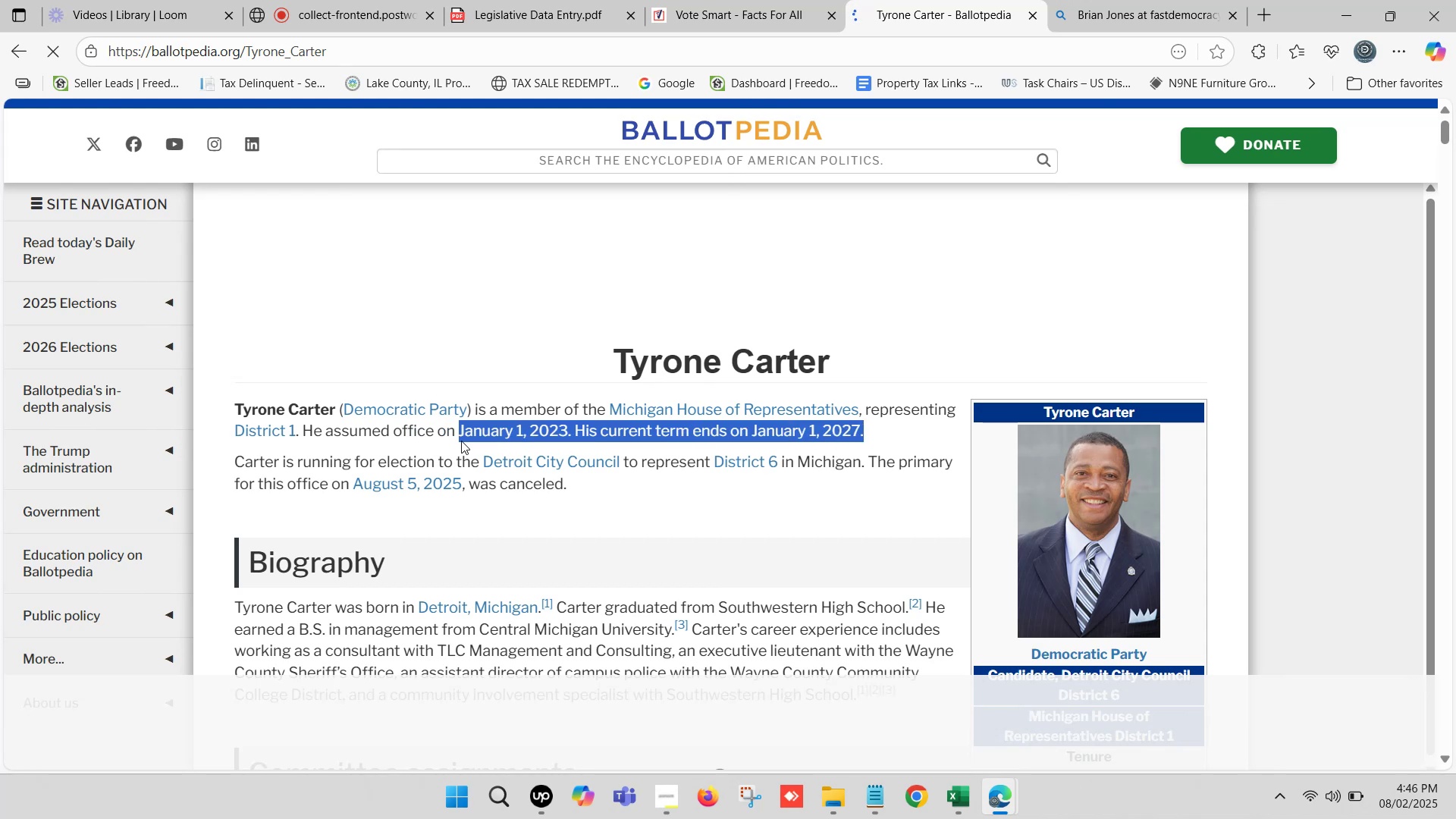 
key(C)
 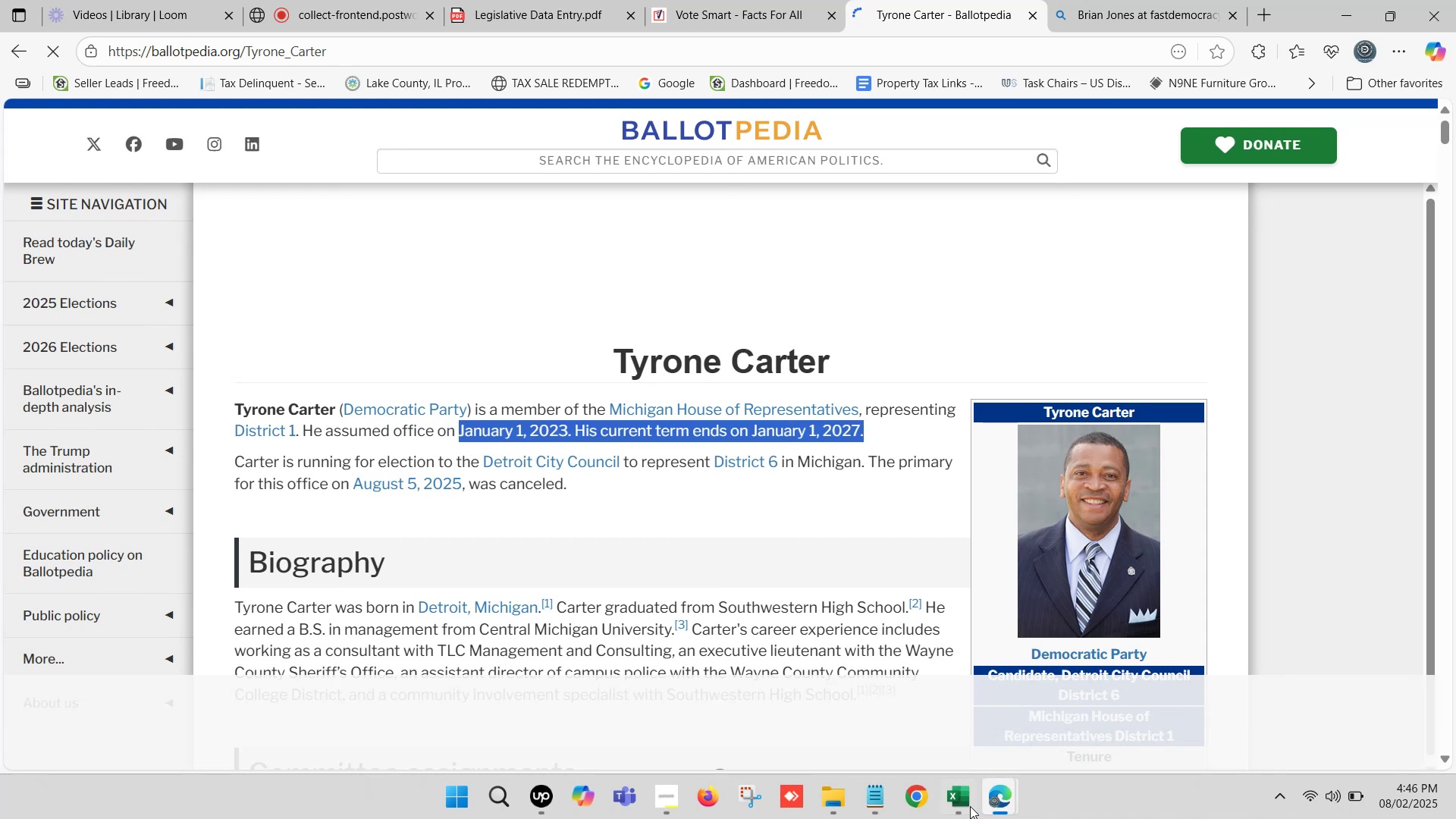 
left_click([958, 804])
 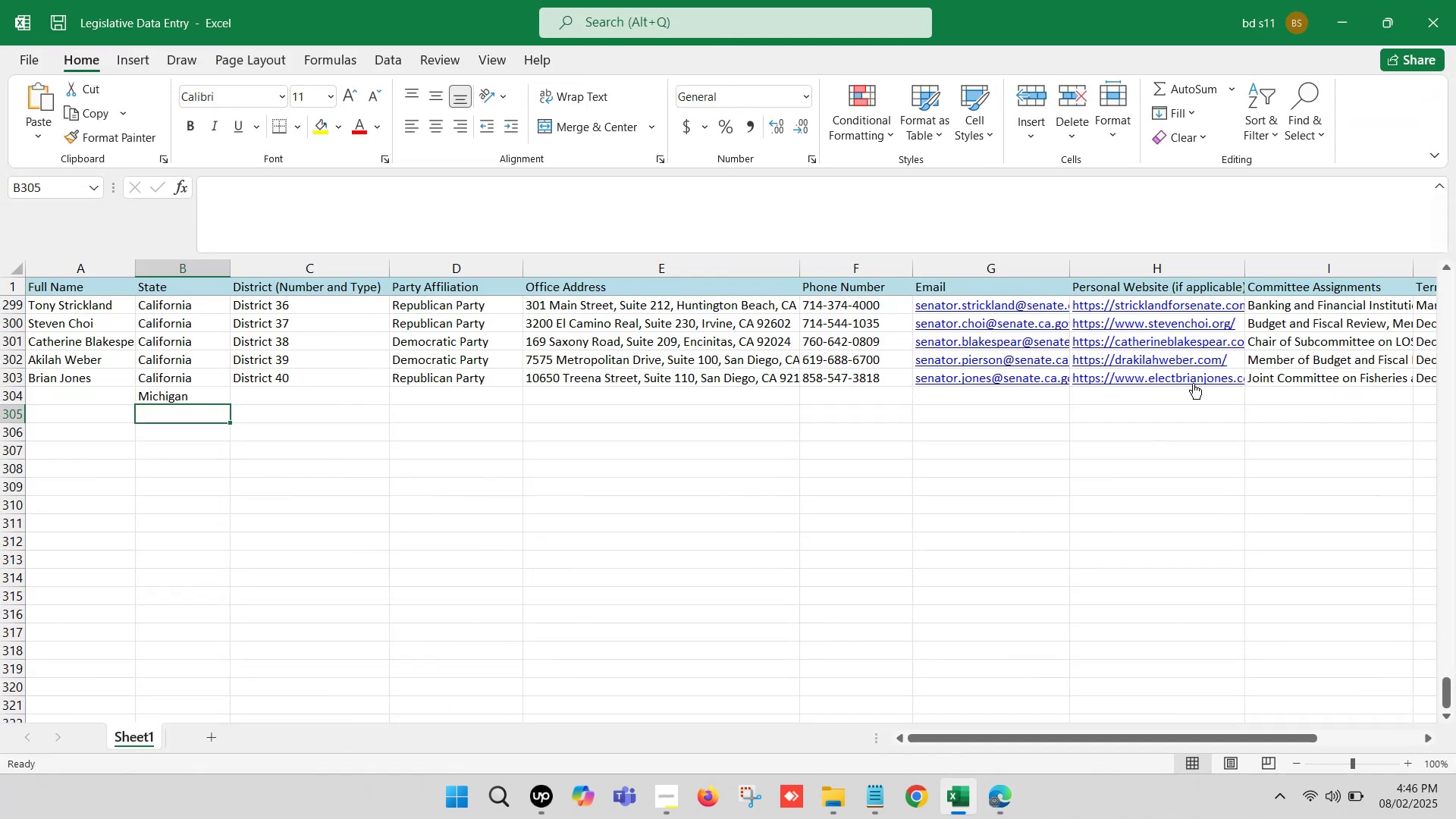 
left_click([1196, 391])
 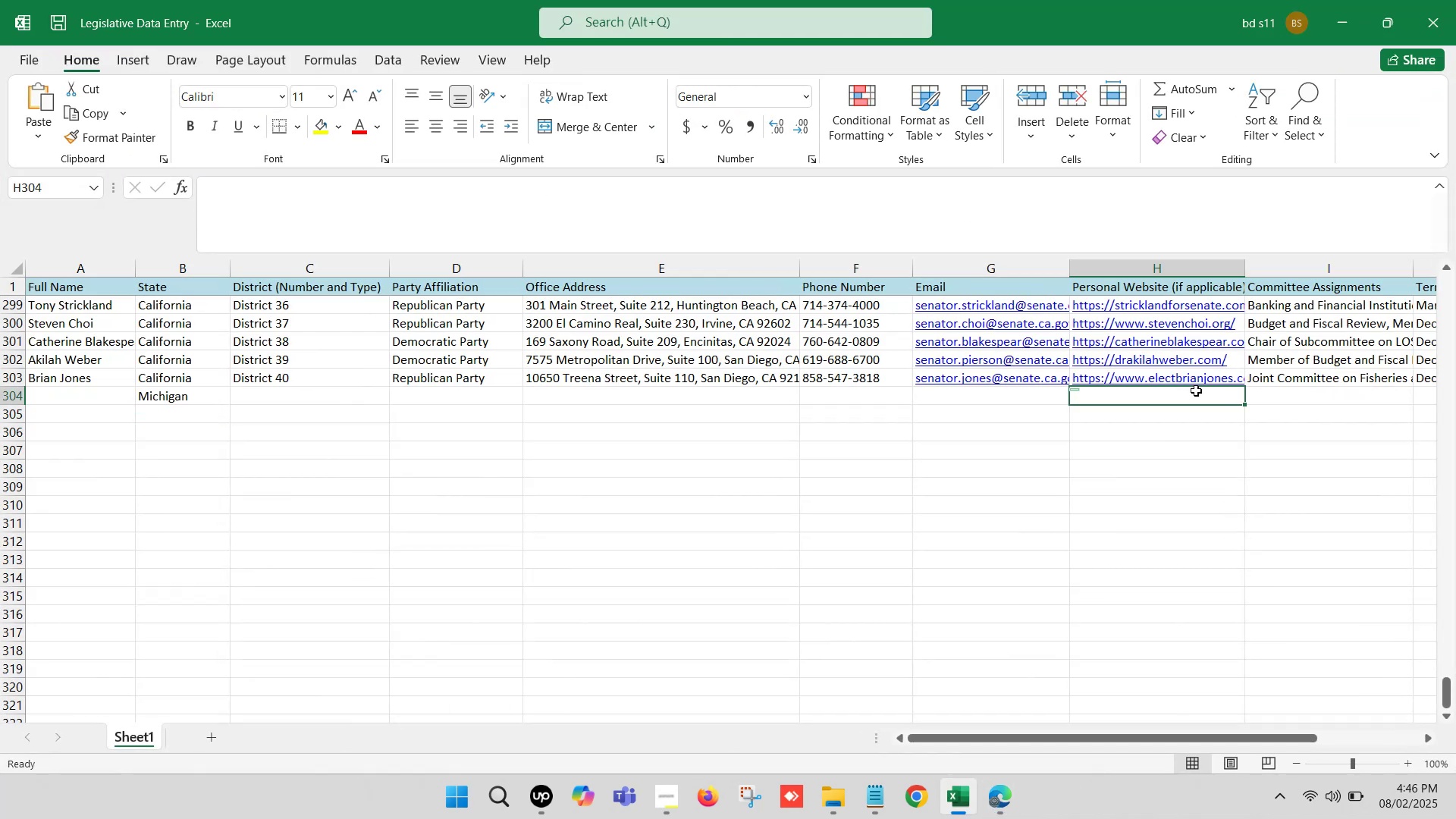 
key(ArrowRight)
 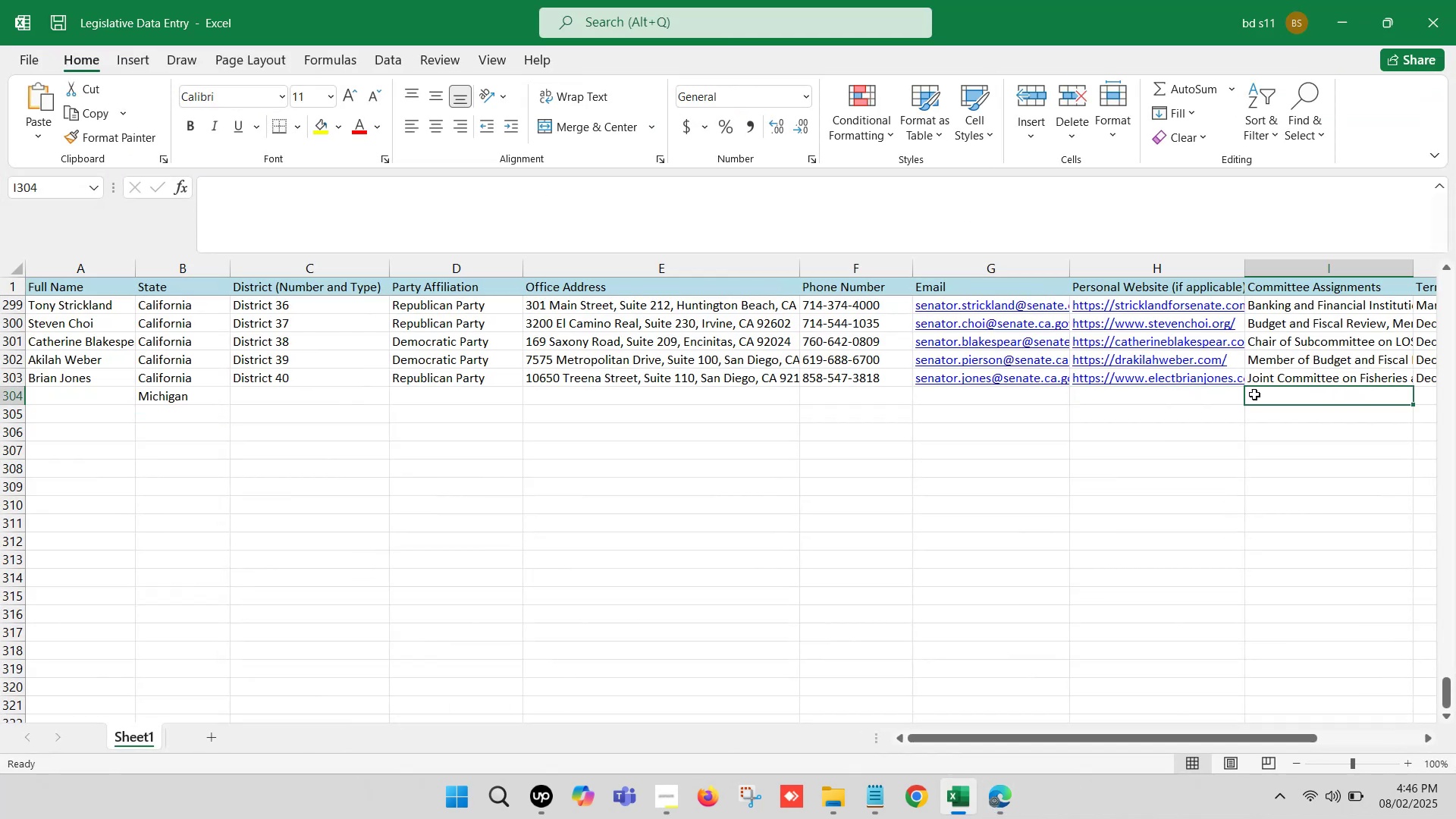 
key(ArrowRight)
 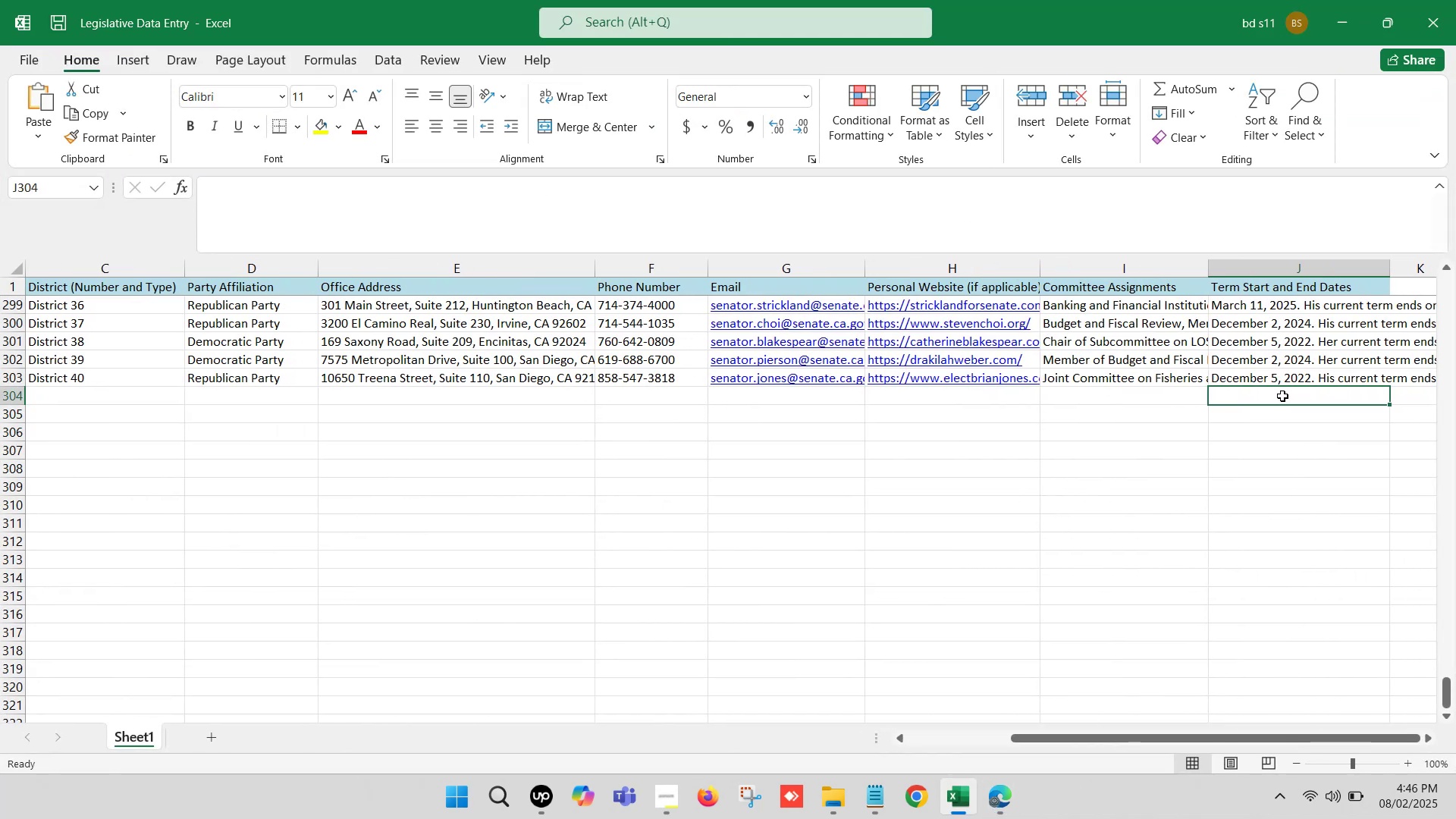 
double_click([1281, 396])
 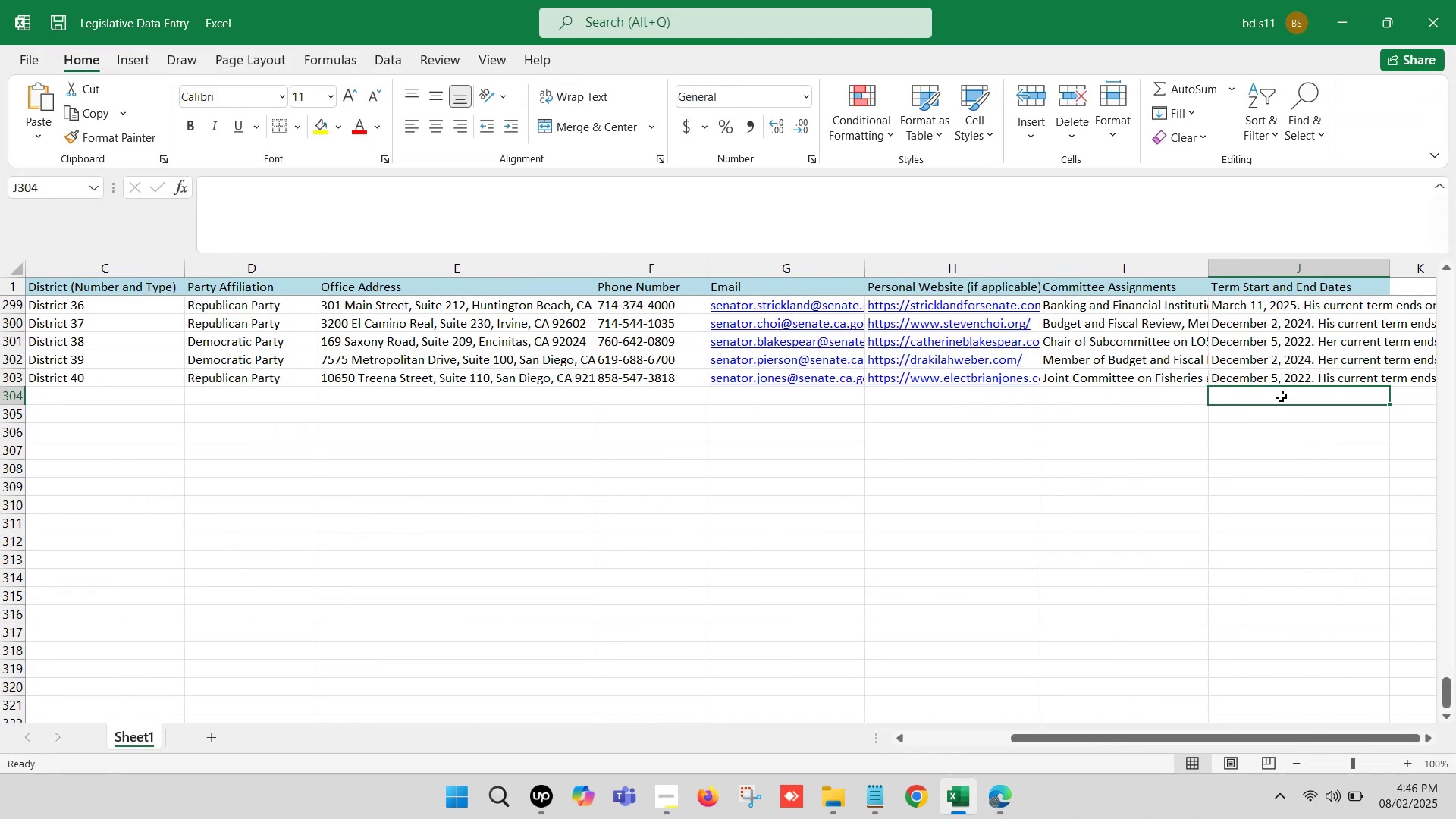 
key(Control+V)
 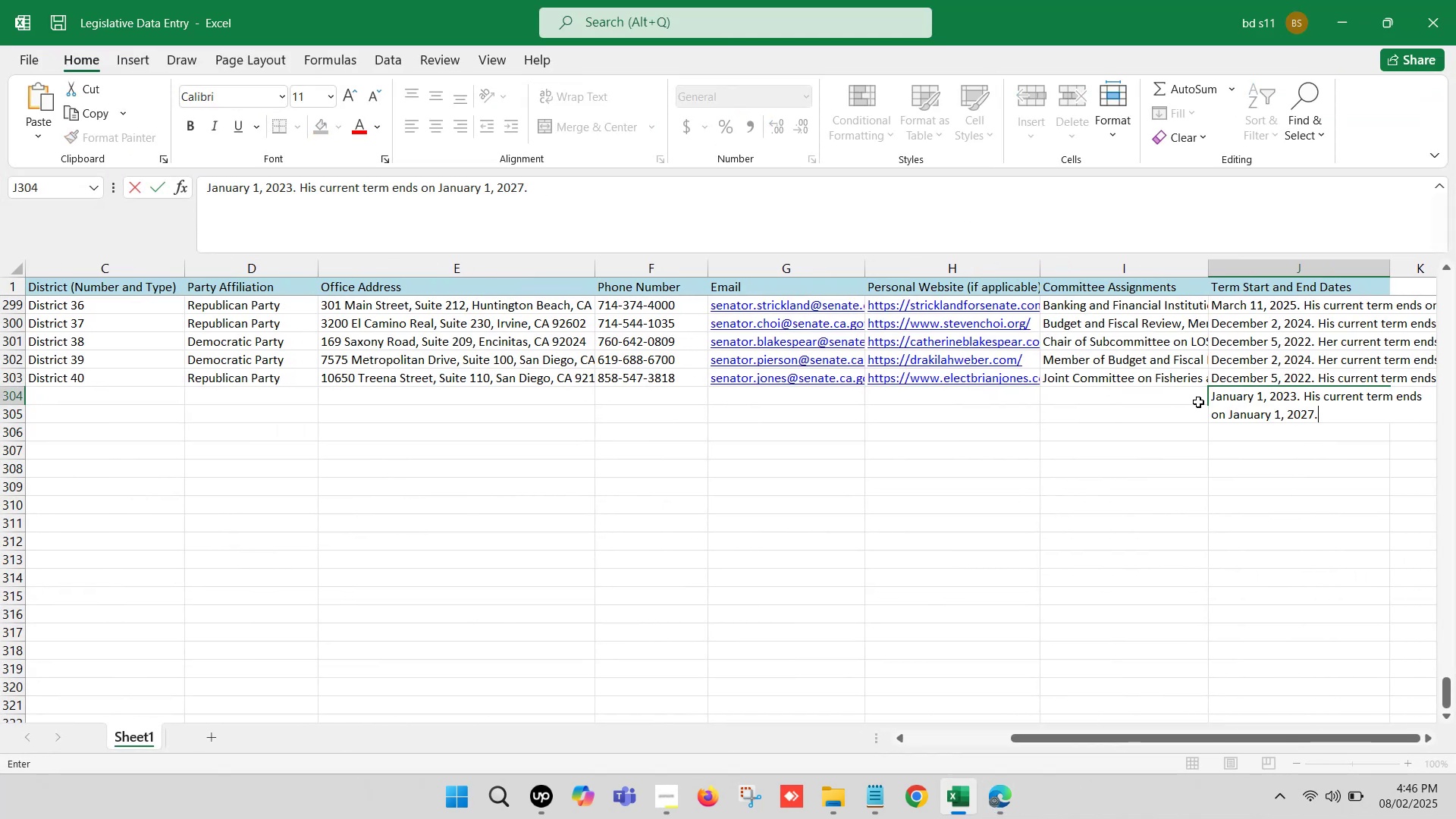 
left_click([1172, 402])
 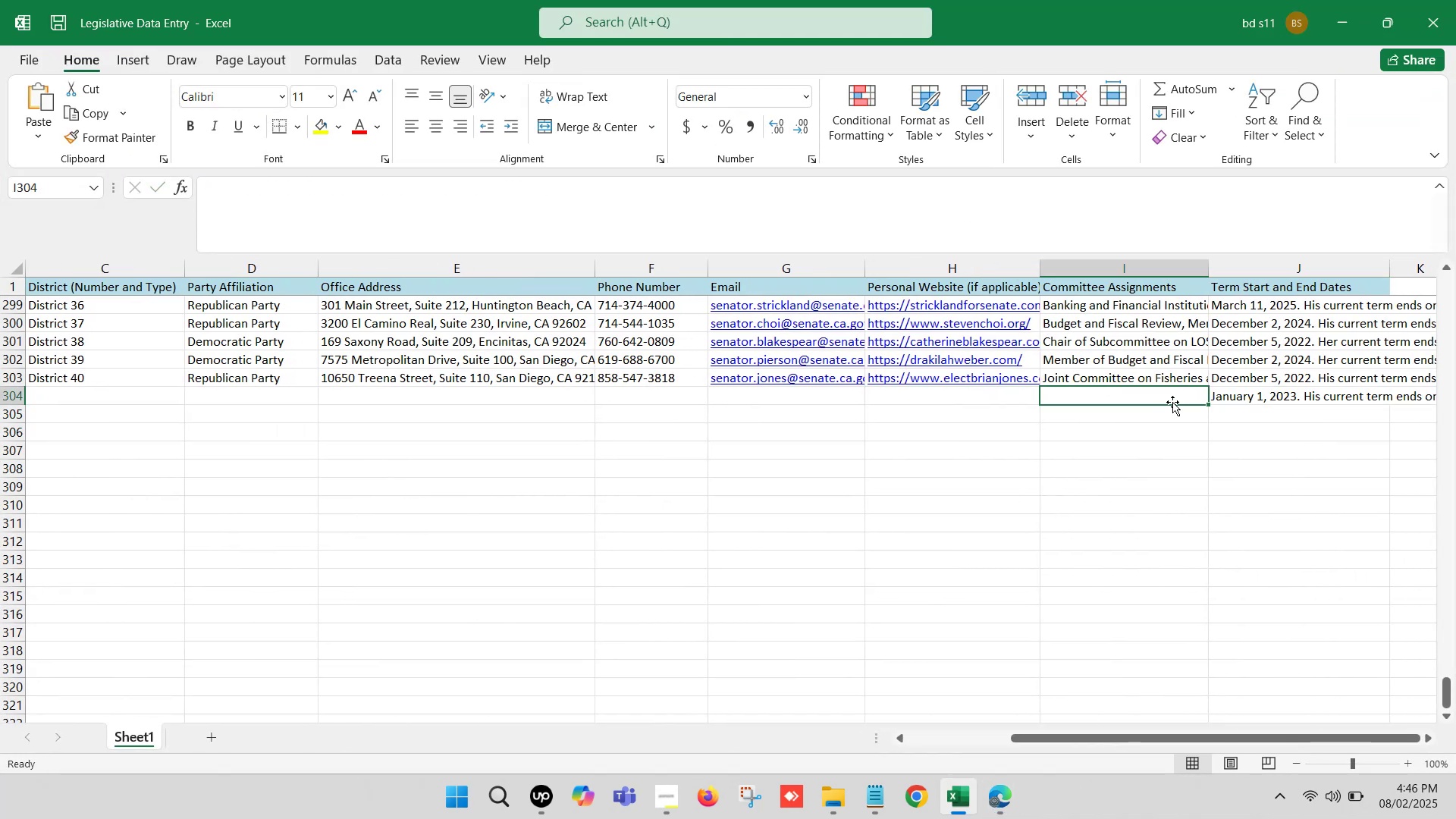 
hold_key(key=ArrowLeft, duration=1.02)
 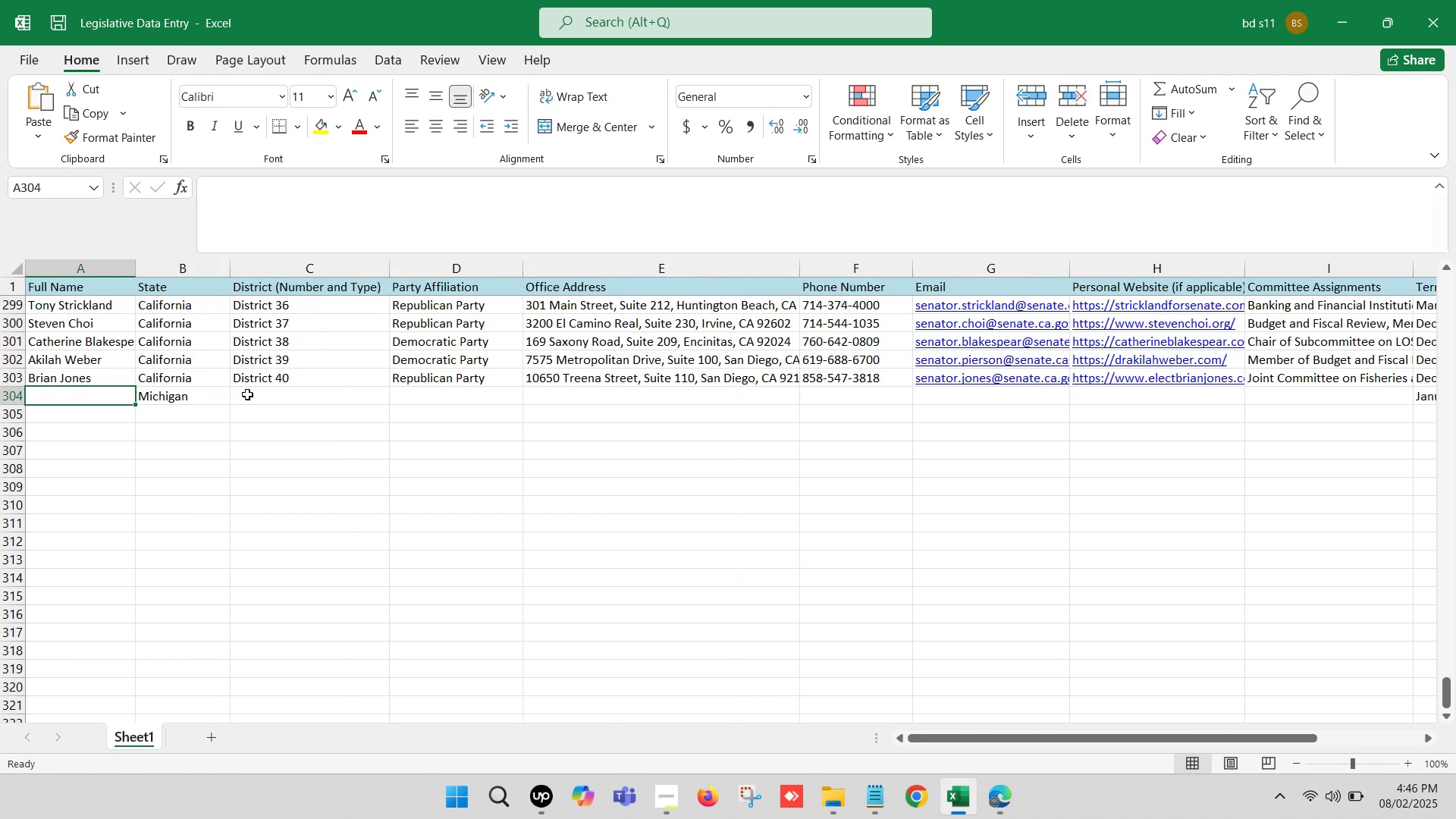 
left_click([257, 377])
 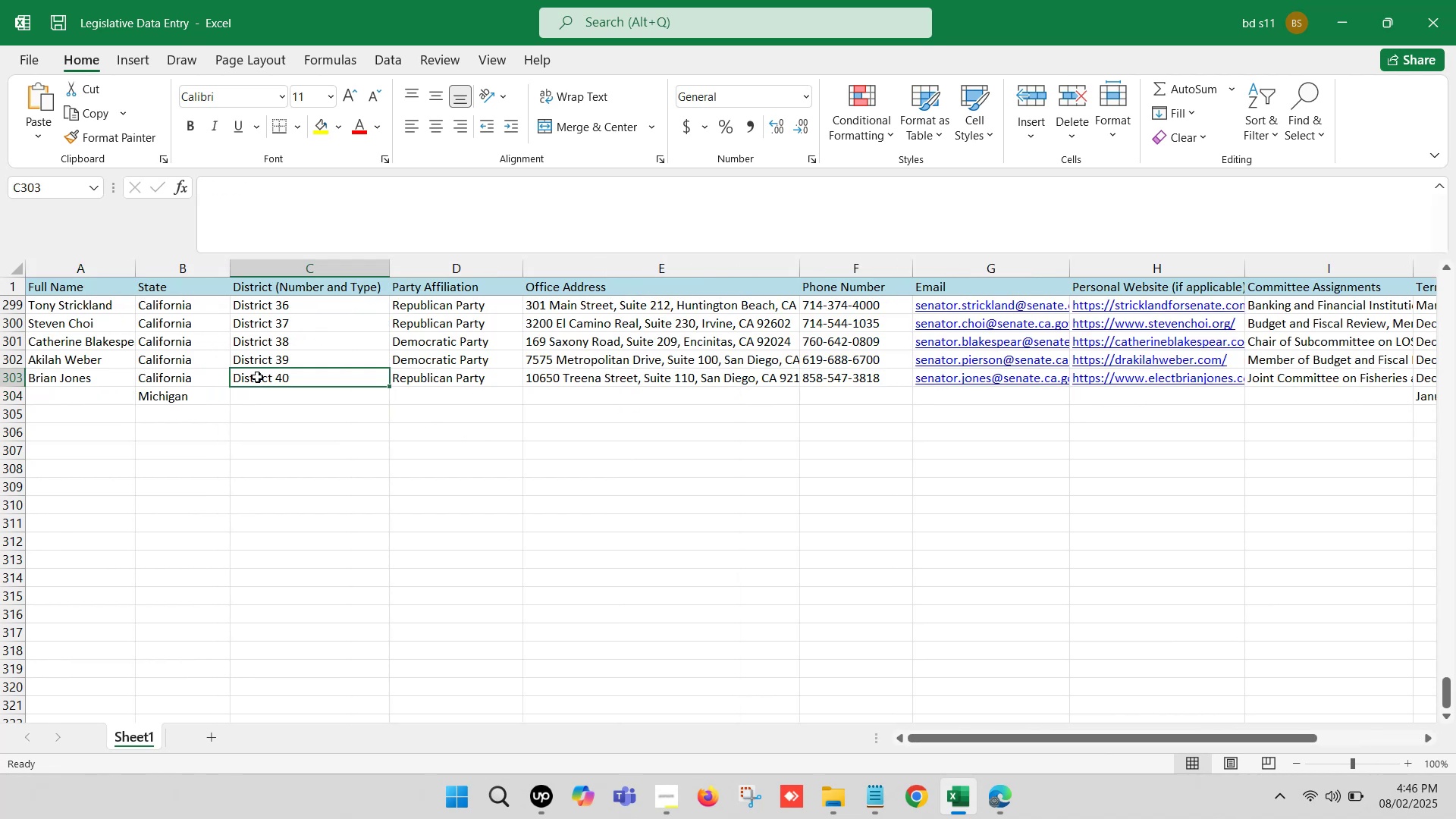 
key(Control+ControlLeft)
 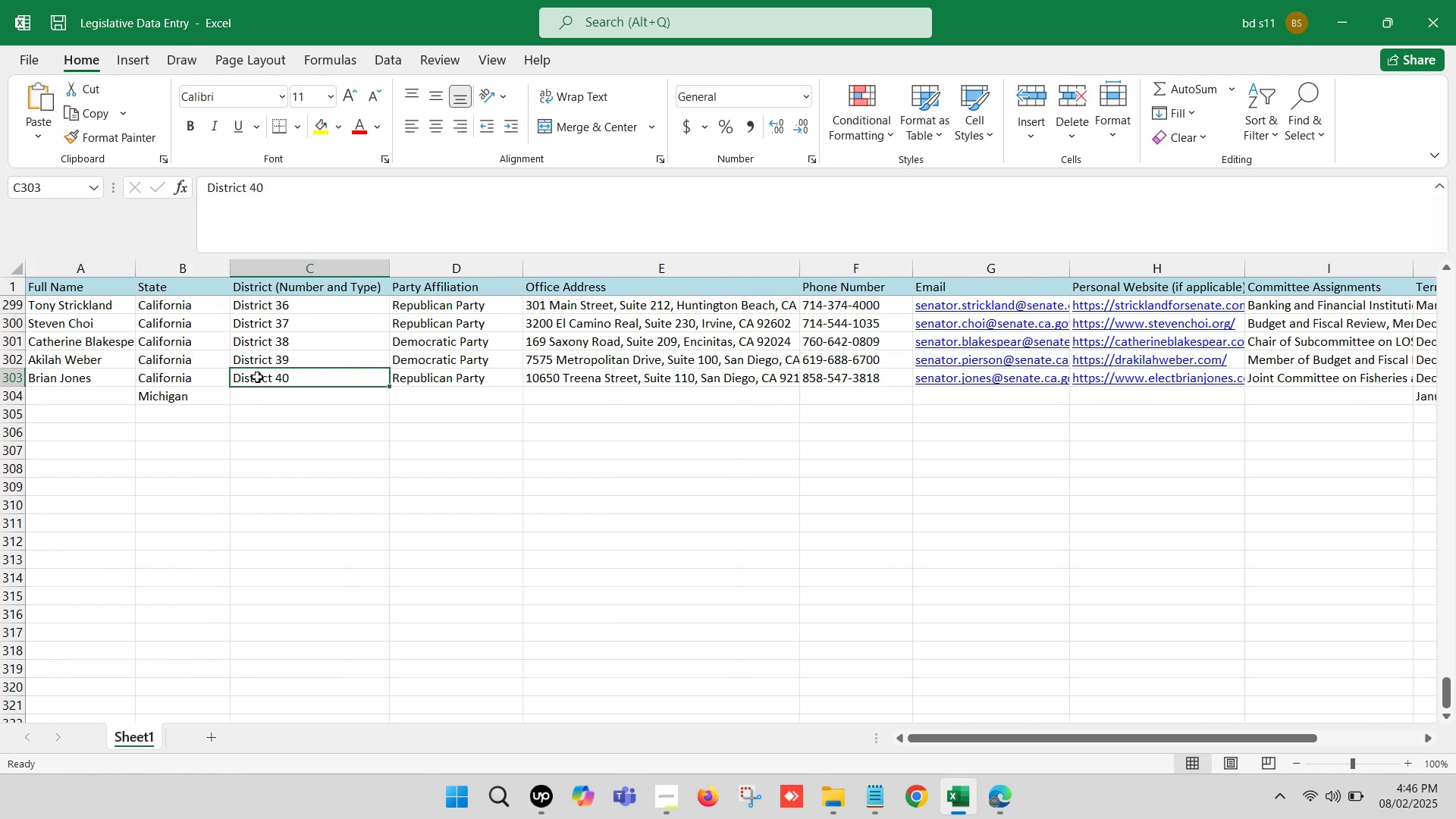 
key(Control+C)
 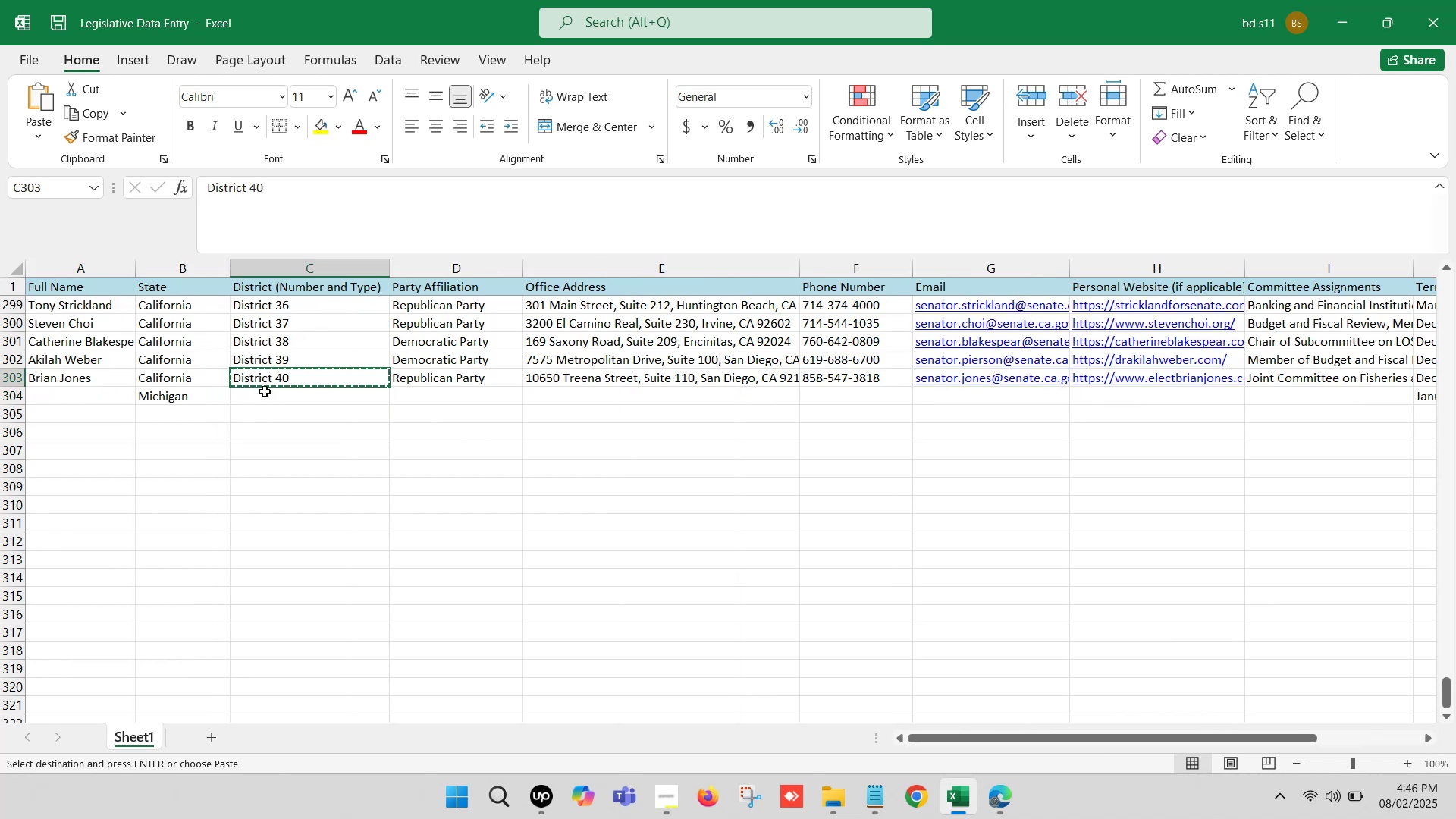 
key(Control+ControlLeft)
 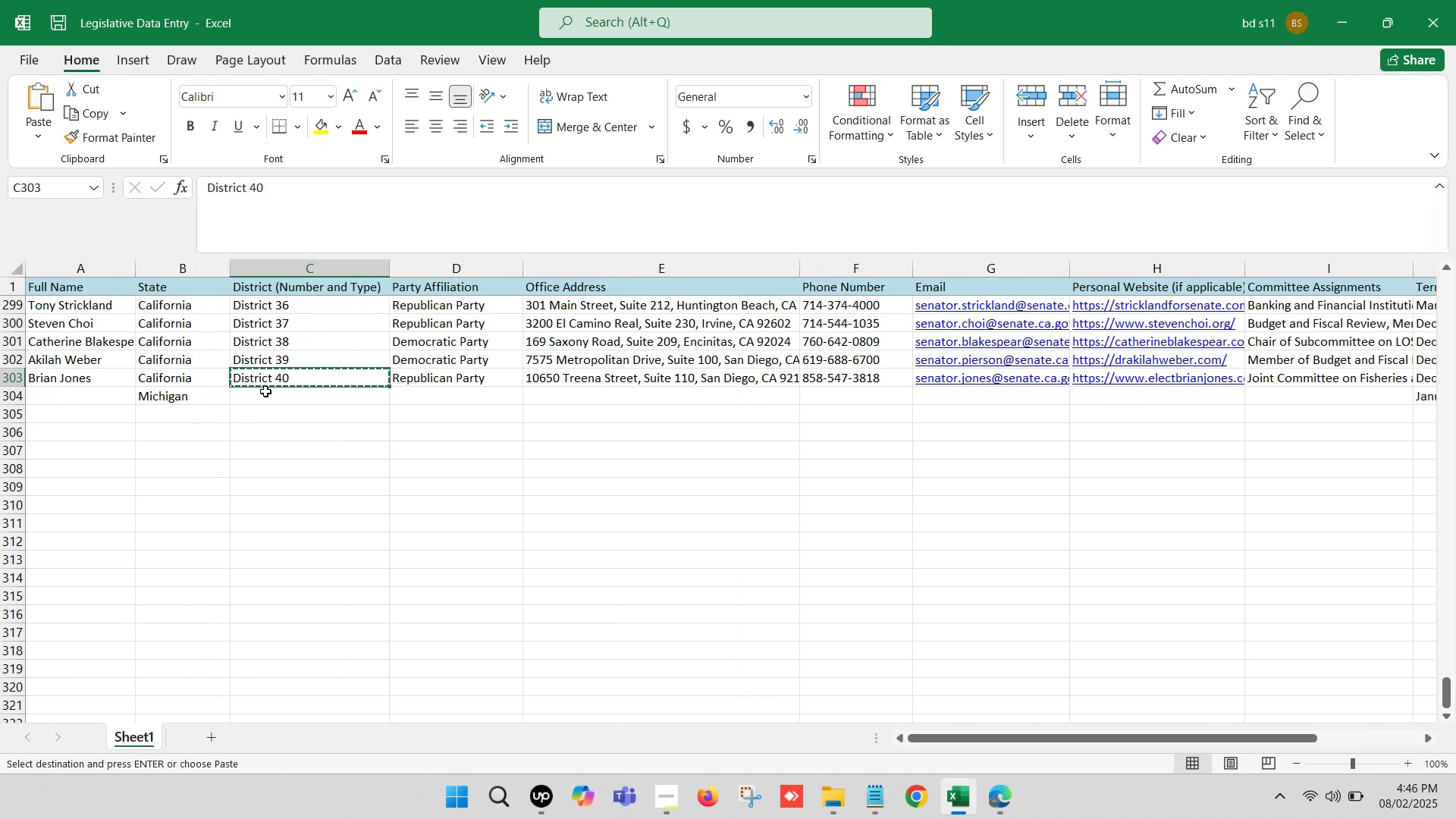 
left_click([265, 391])
 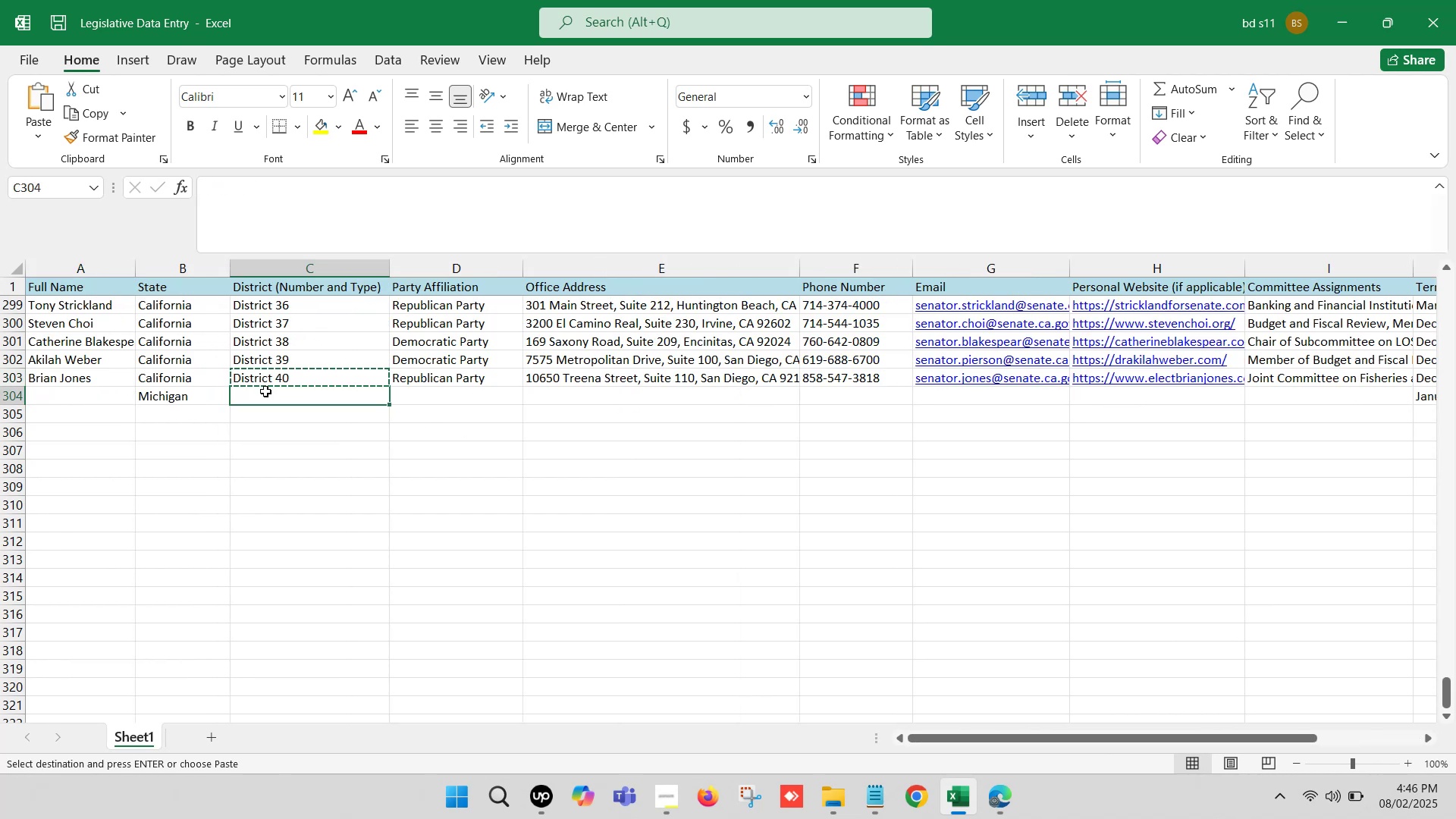 
key(Control+V)
 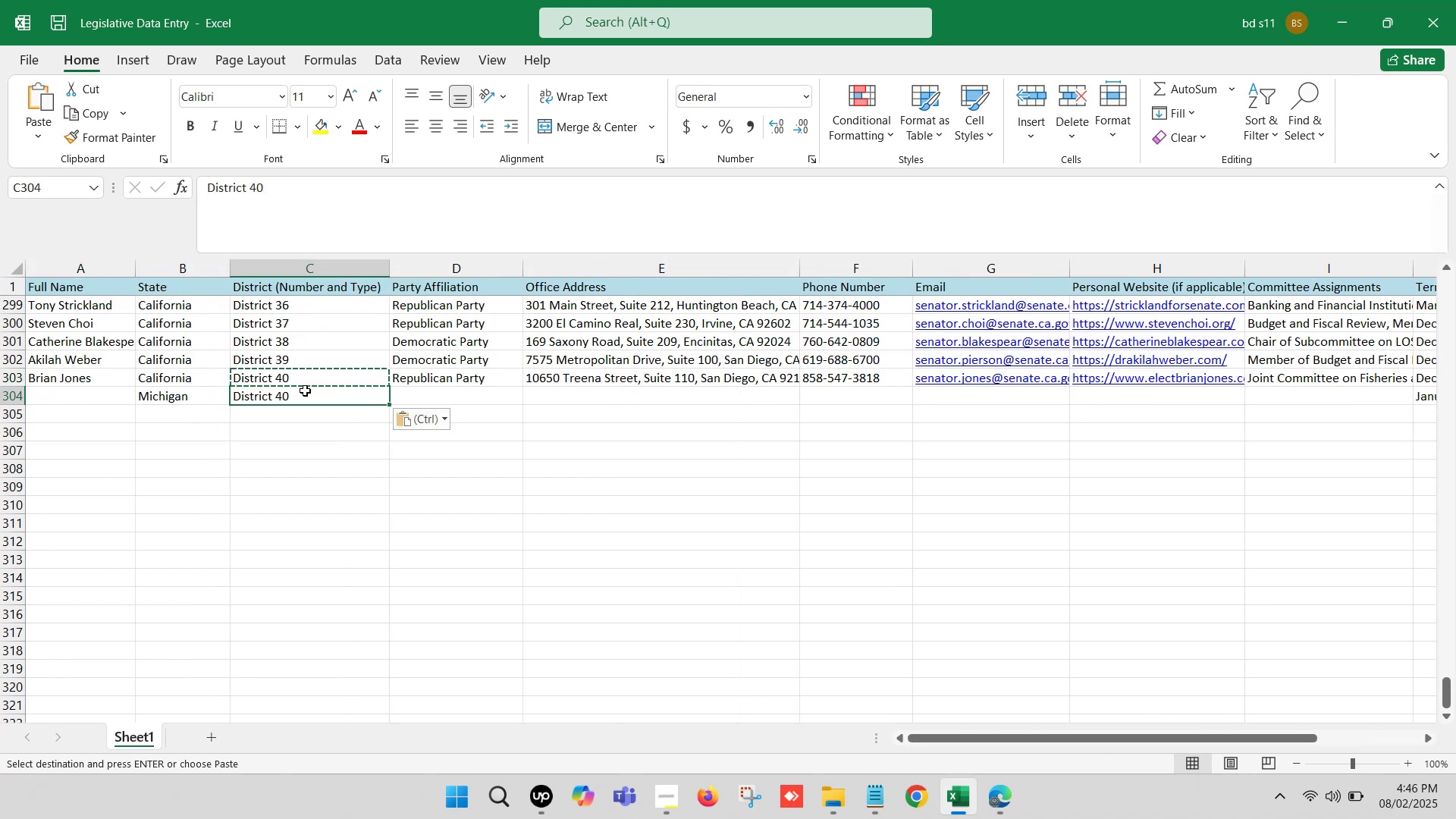 
triple_click([305, 391])
 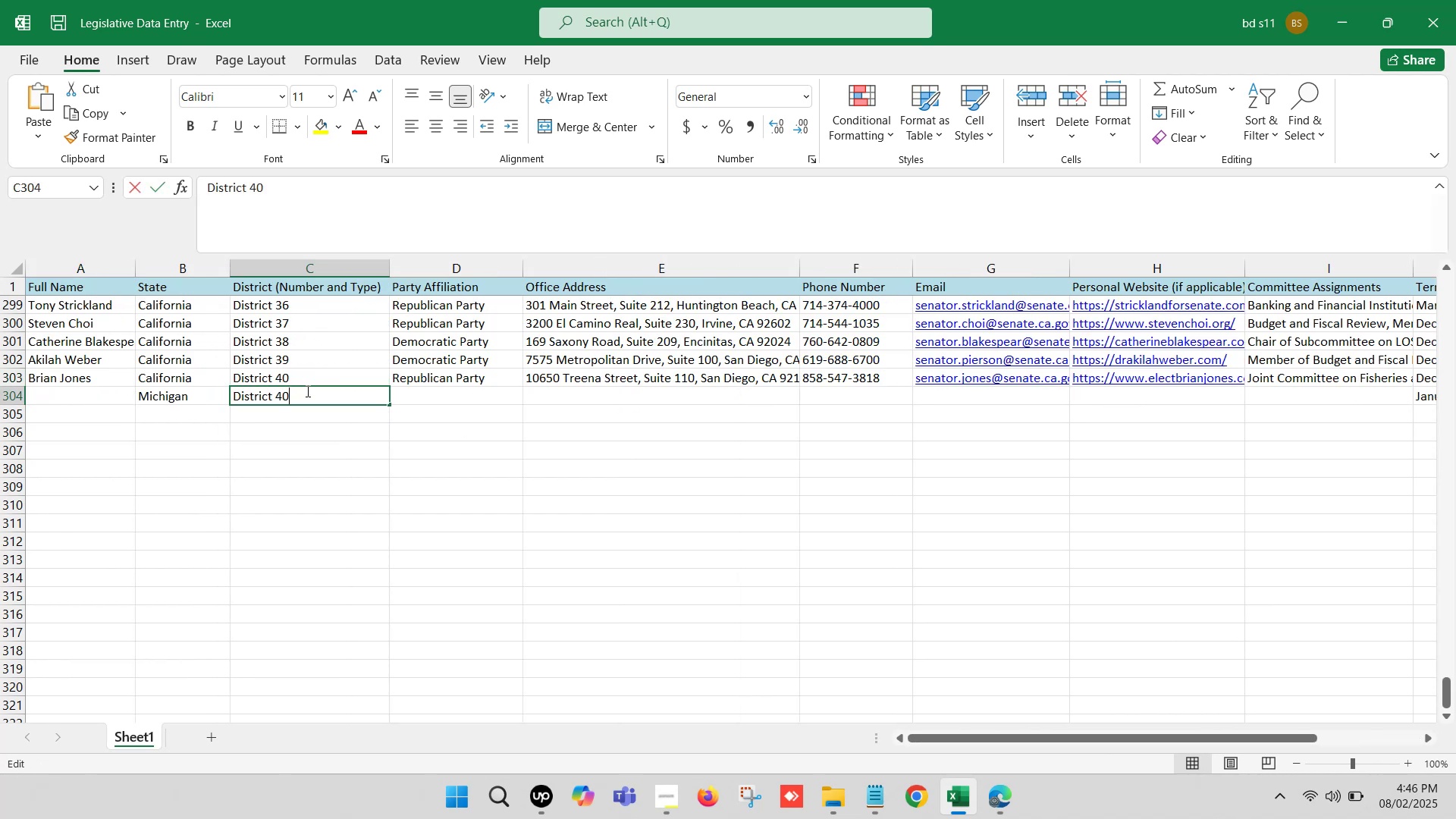 
key(Backspace)
 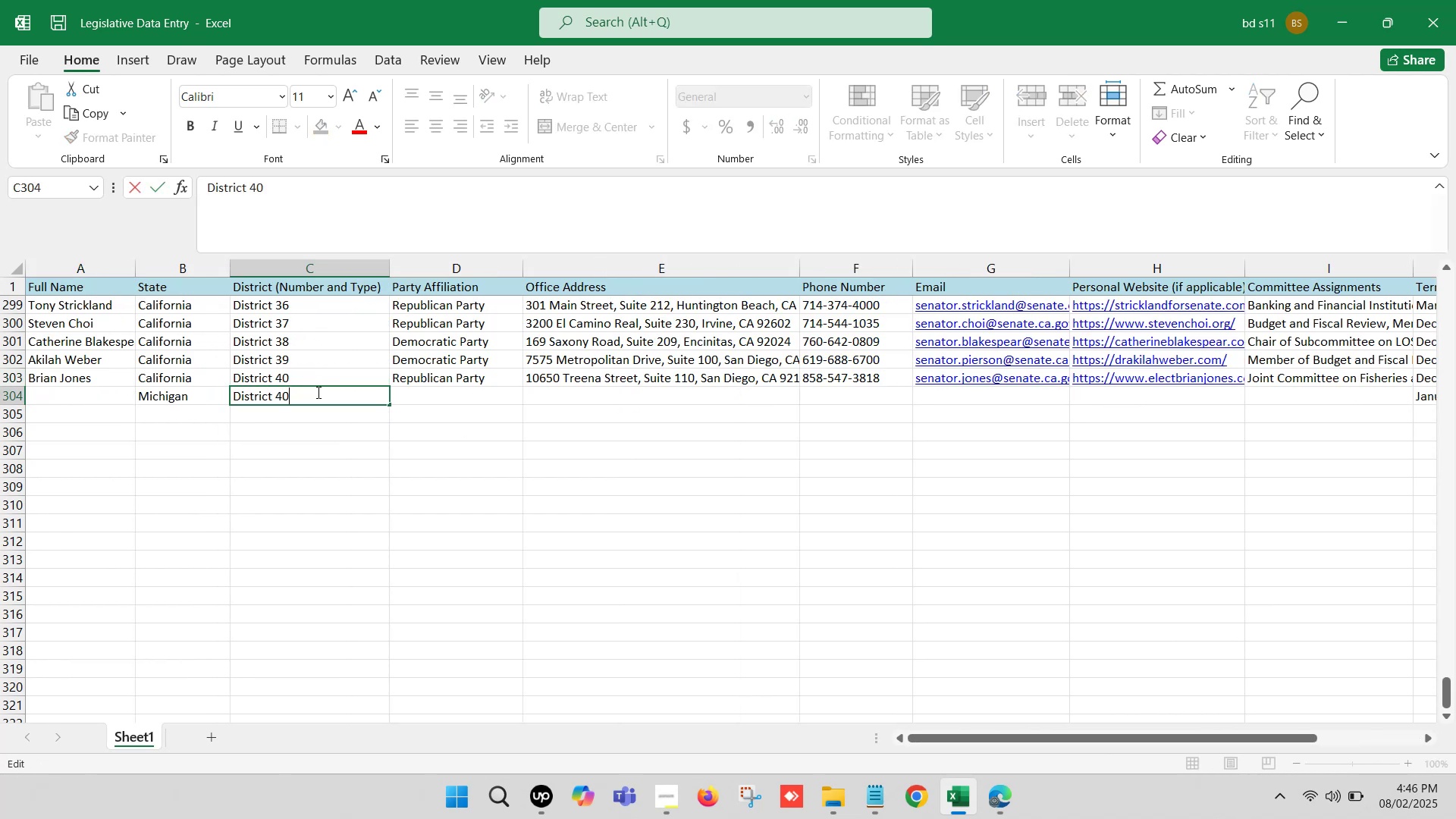 
key(Backspace)
 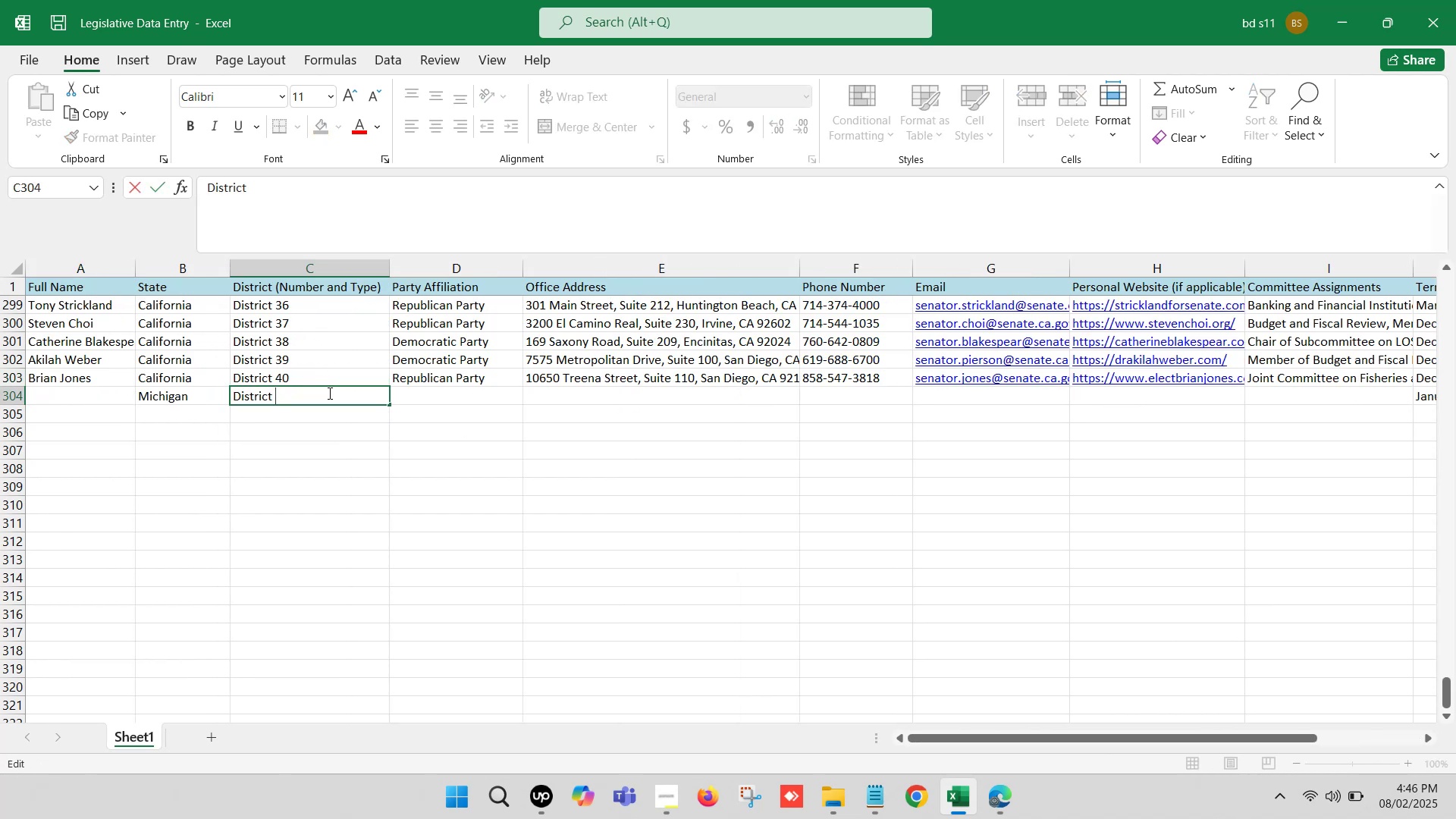 
key(1)
 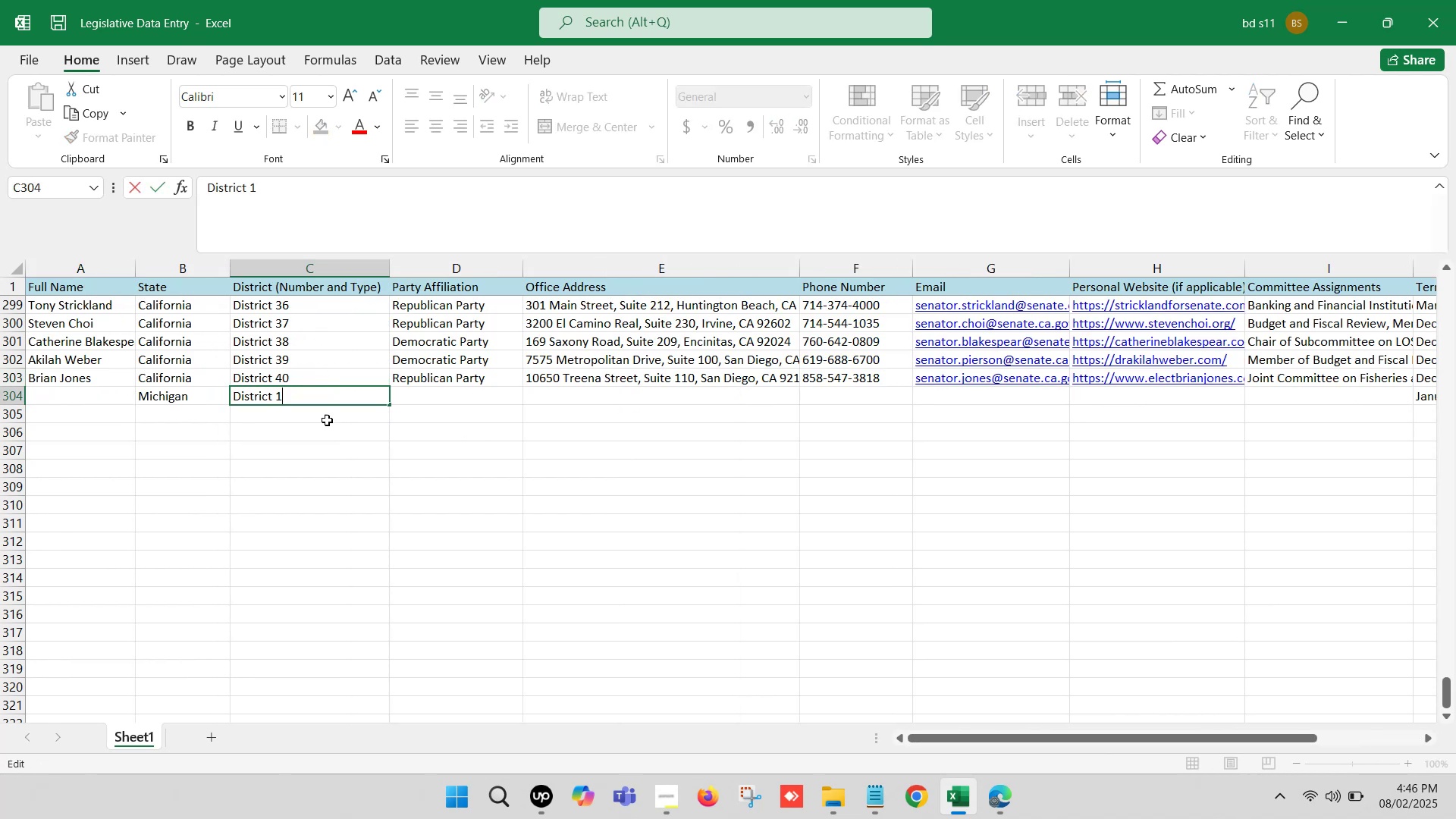 
left_click([328, 436])
 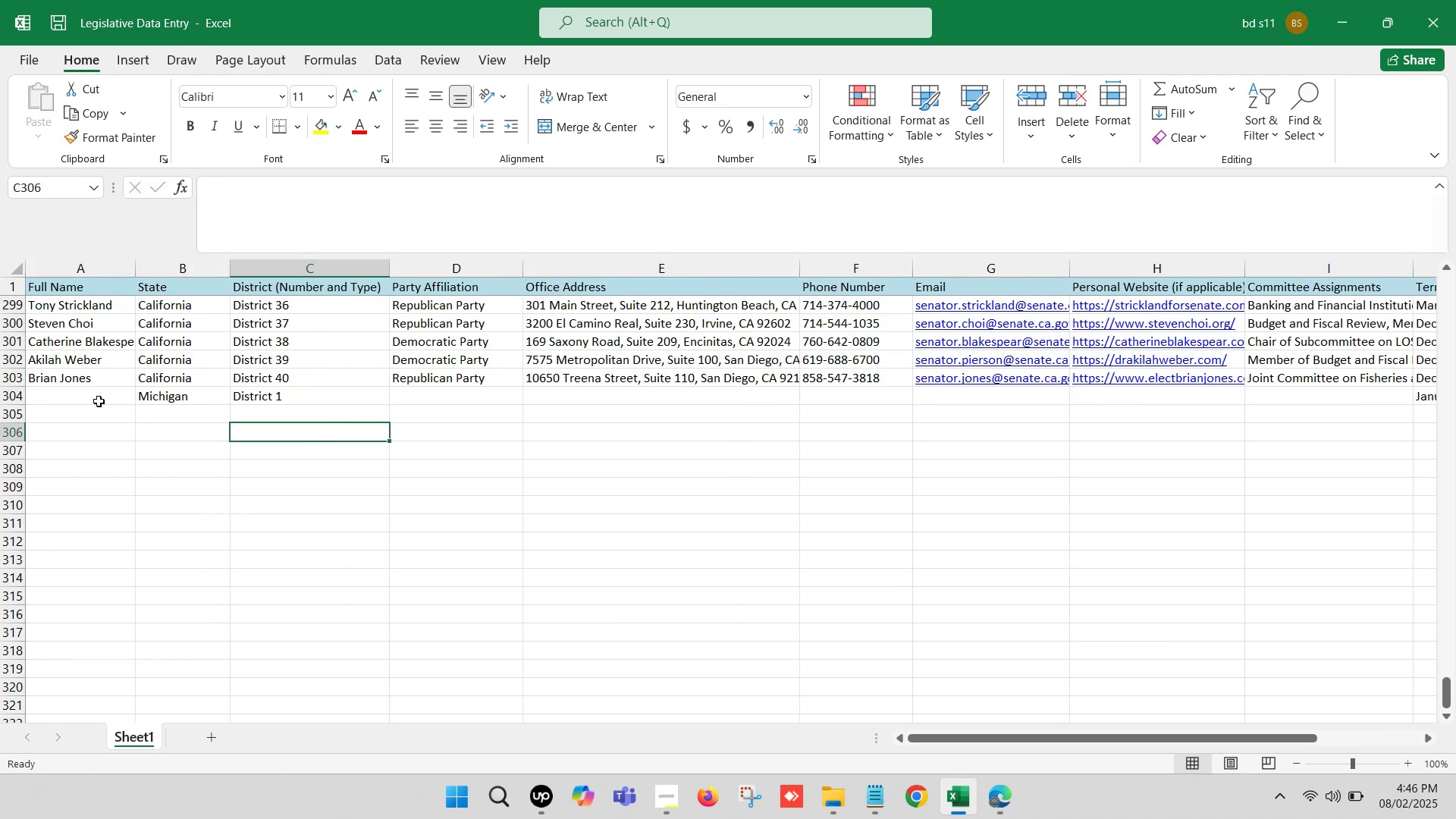 
left_click([90, 395])
 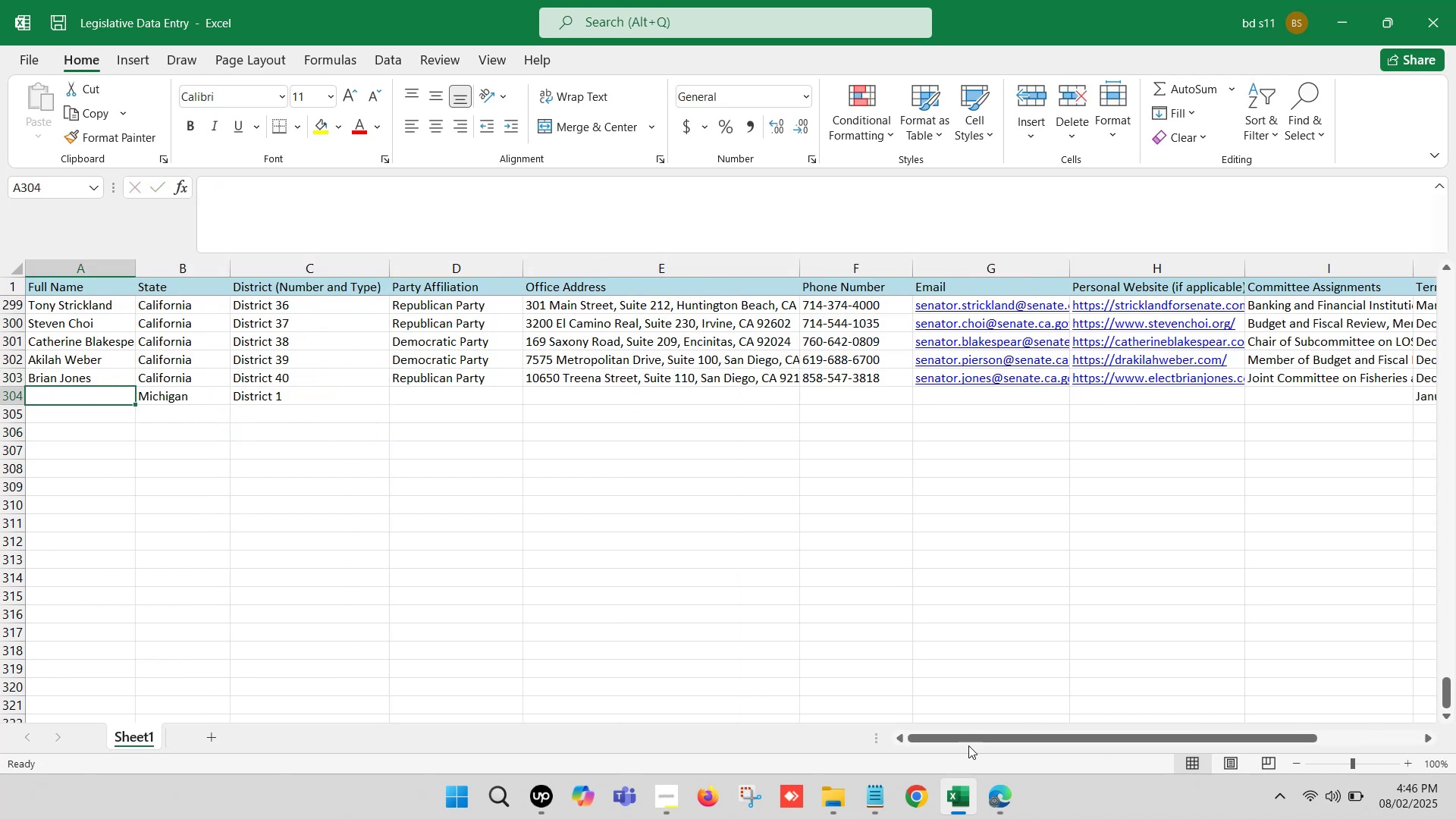 
left_click([961, 799])
 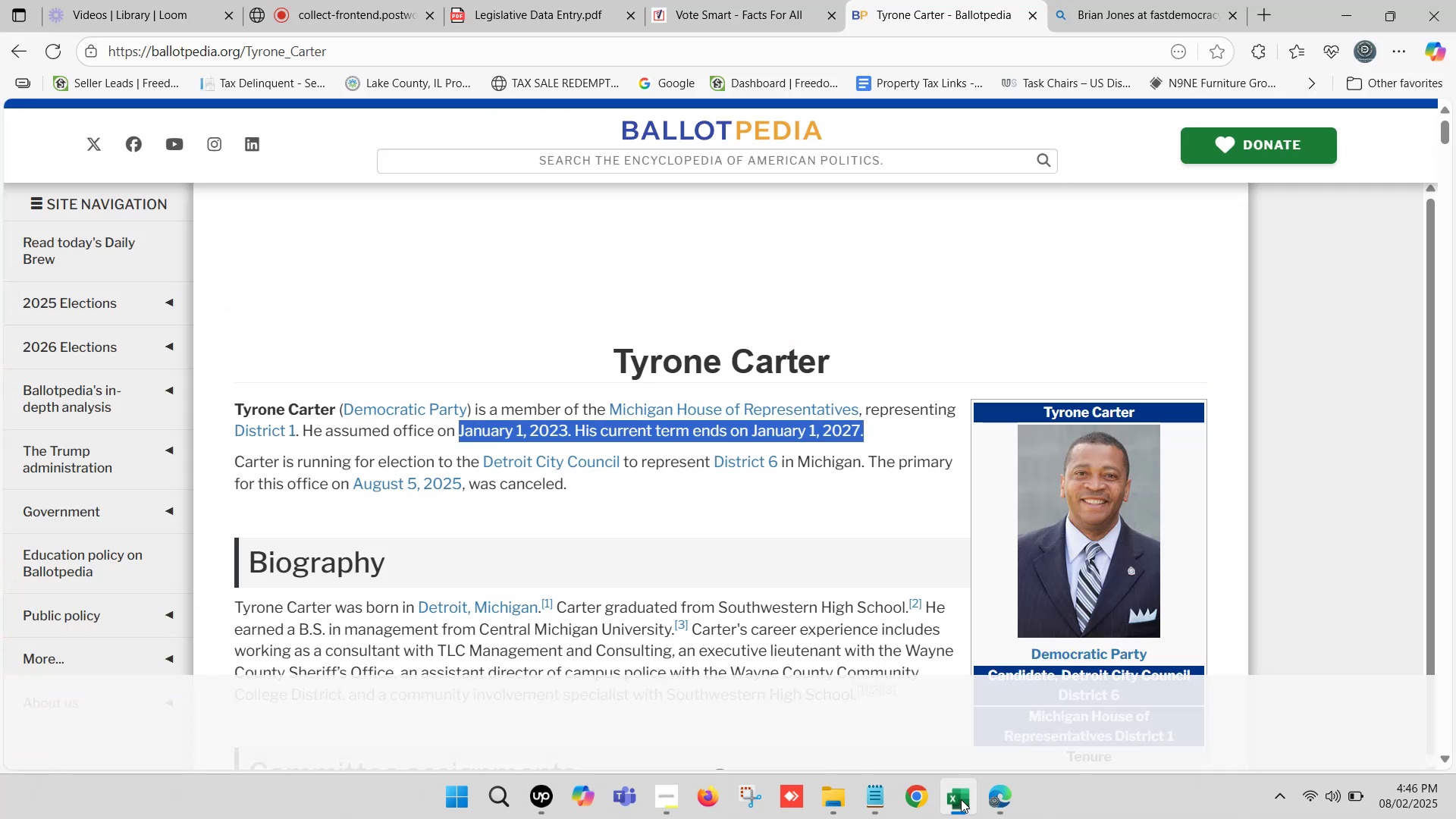 
left_click([674, 0])
 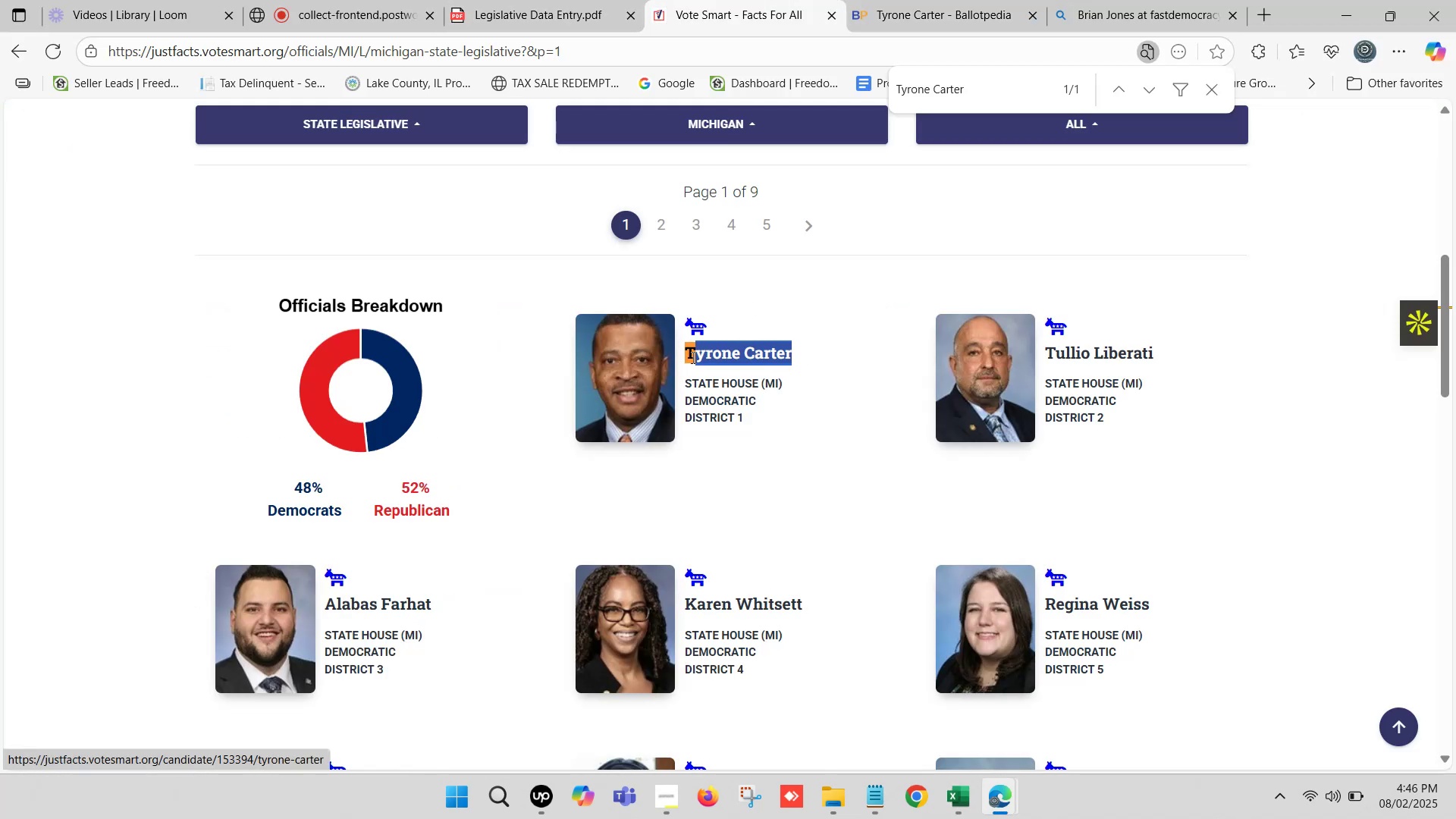 
key(Control+C)
 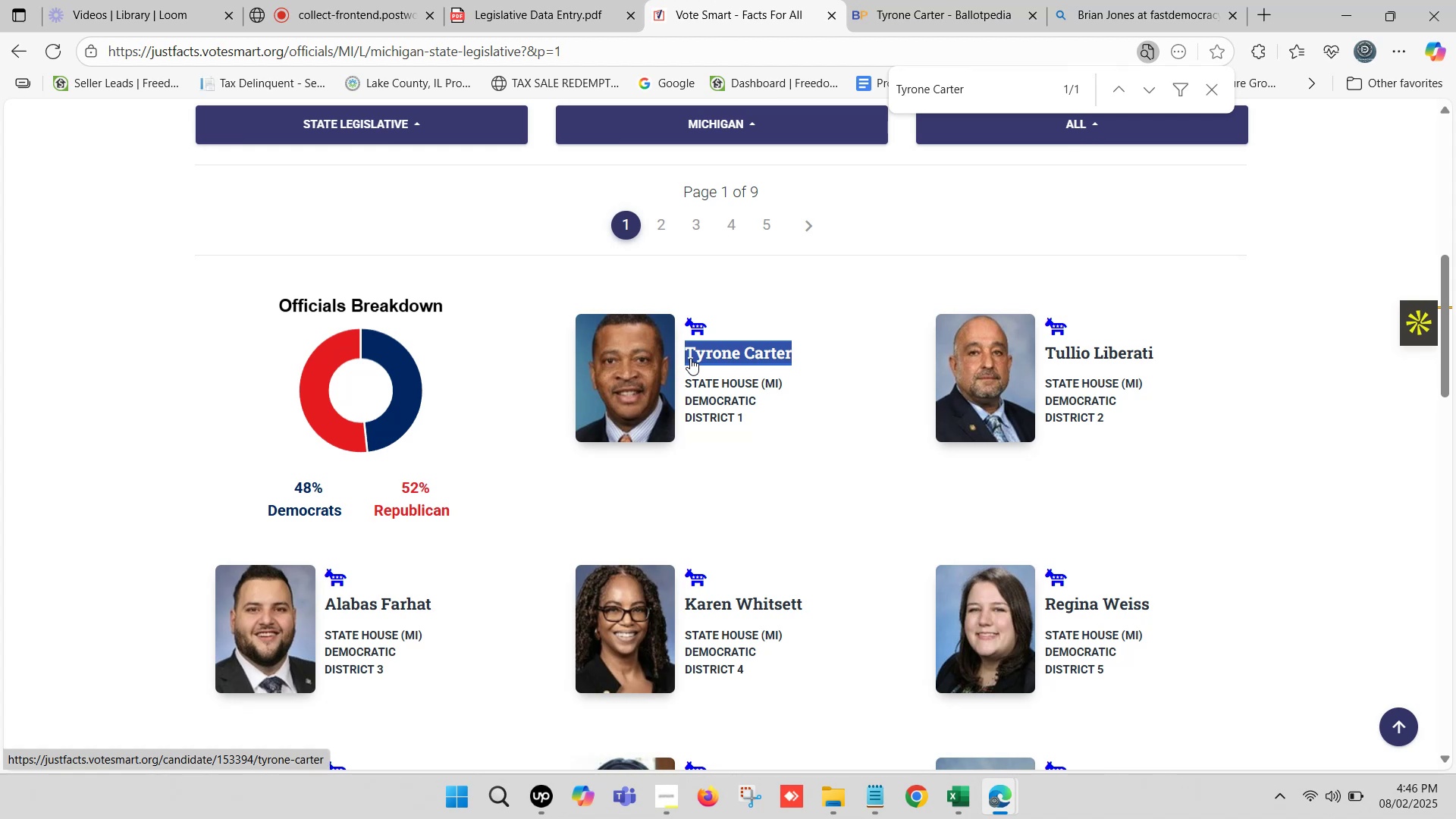 
key(Control+F)
 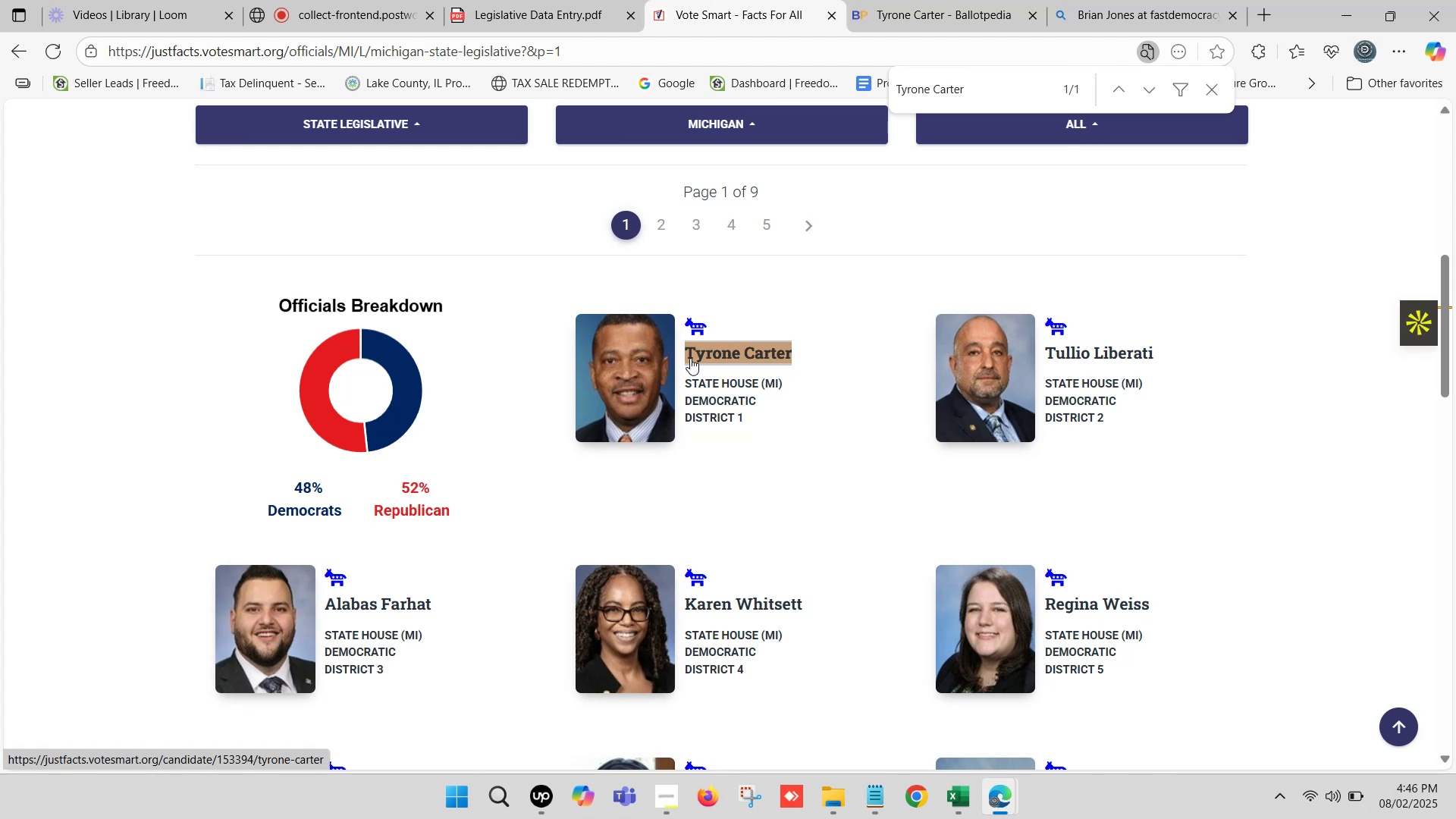 
key(Control+V)
 